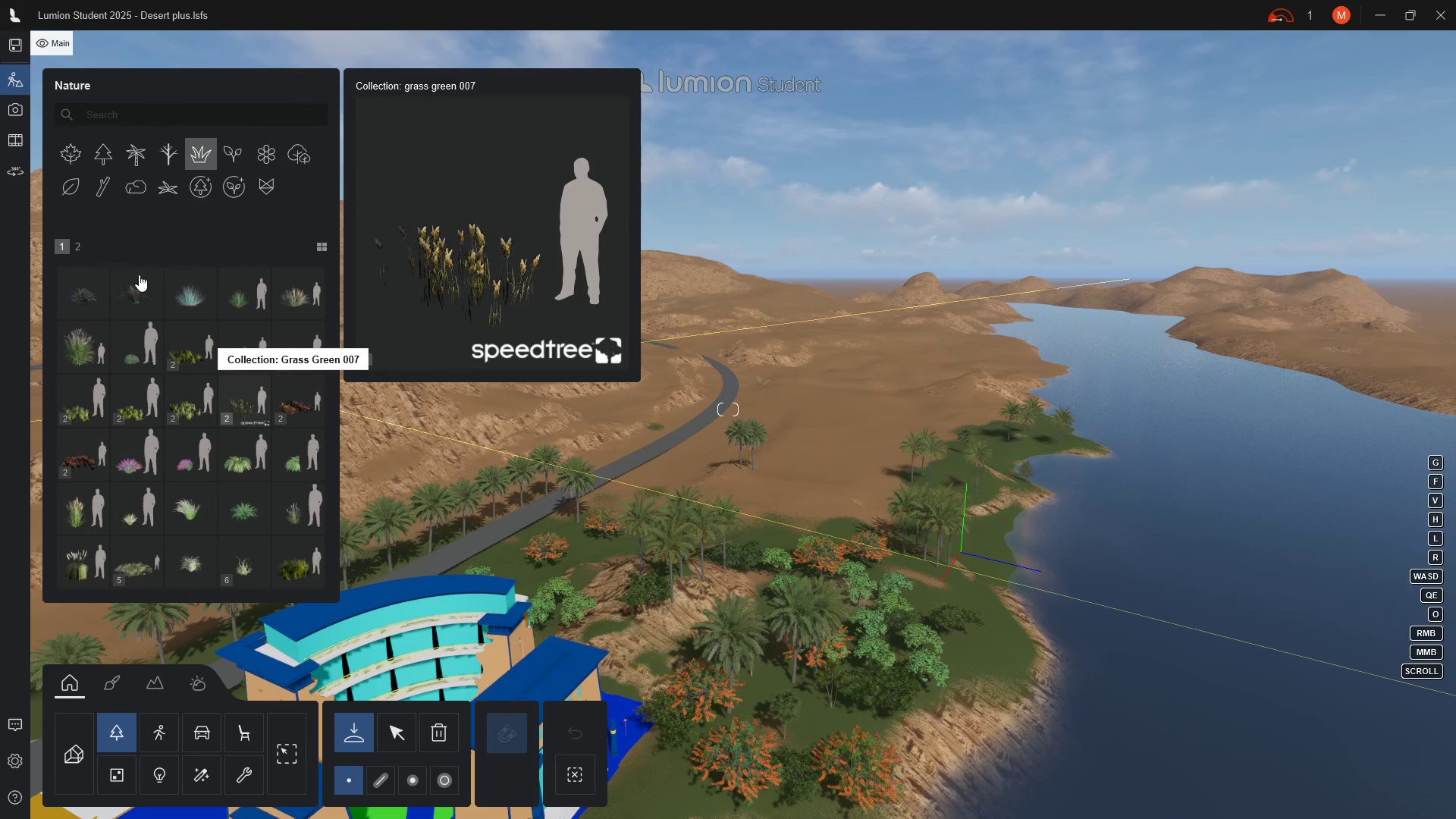 
wait(5.81)
 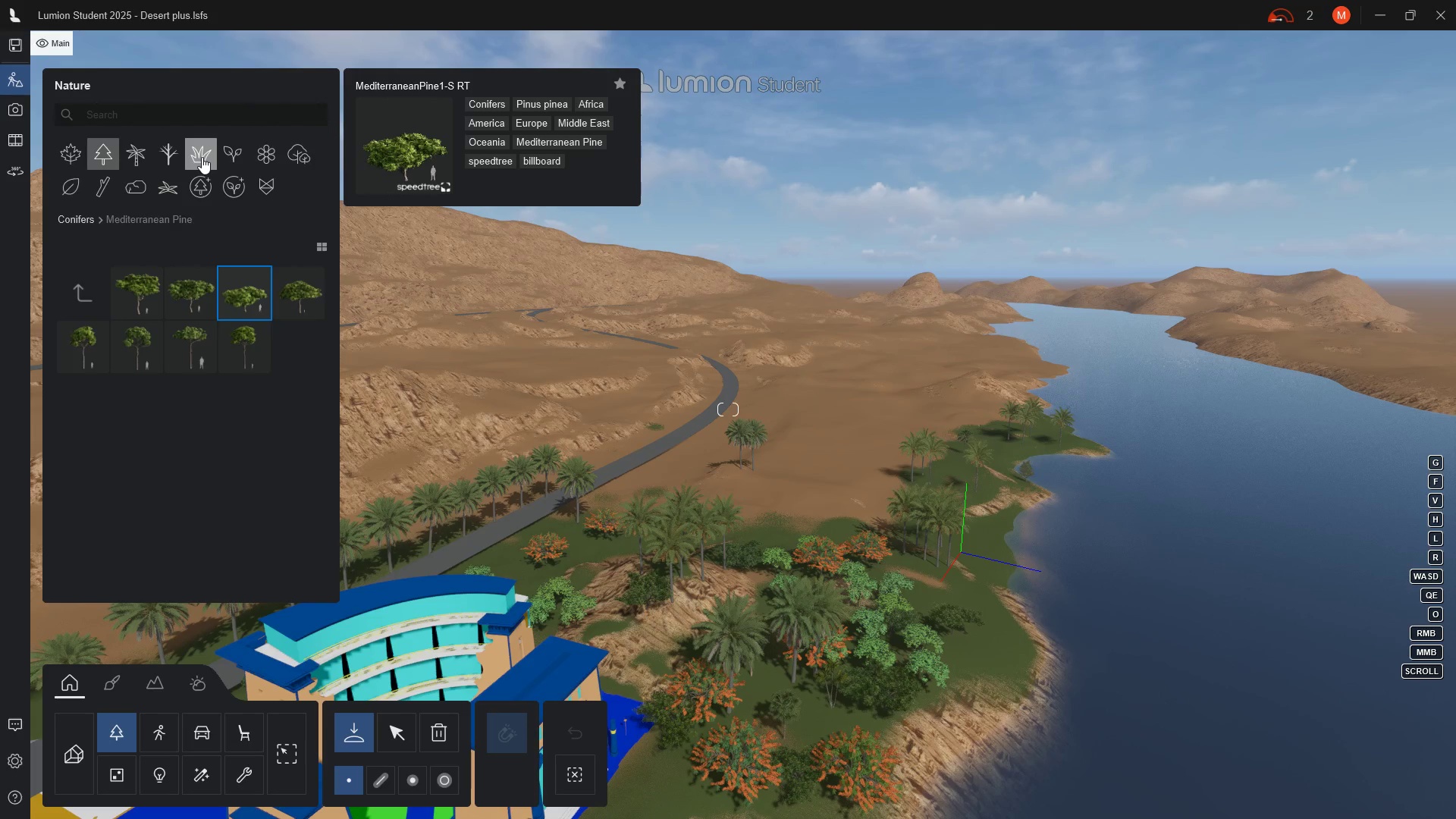 
left_click([81, 246])
 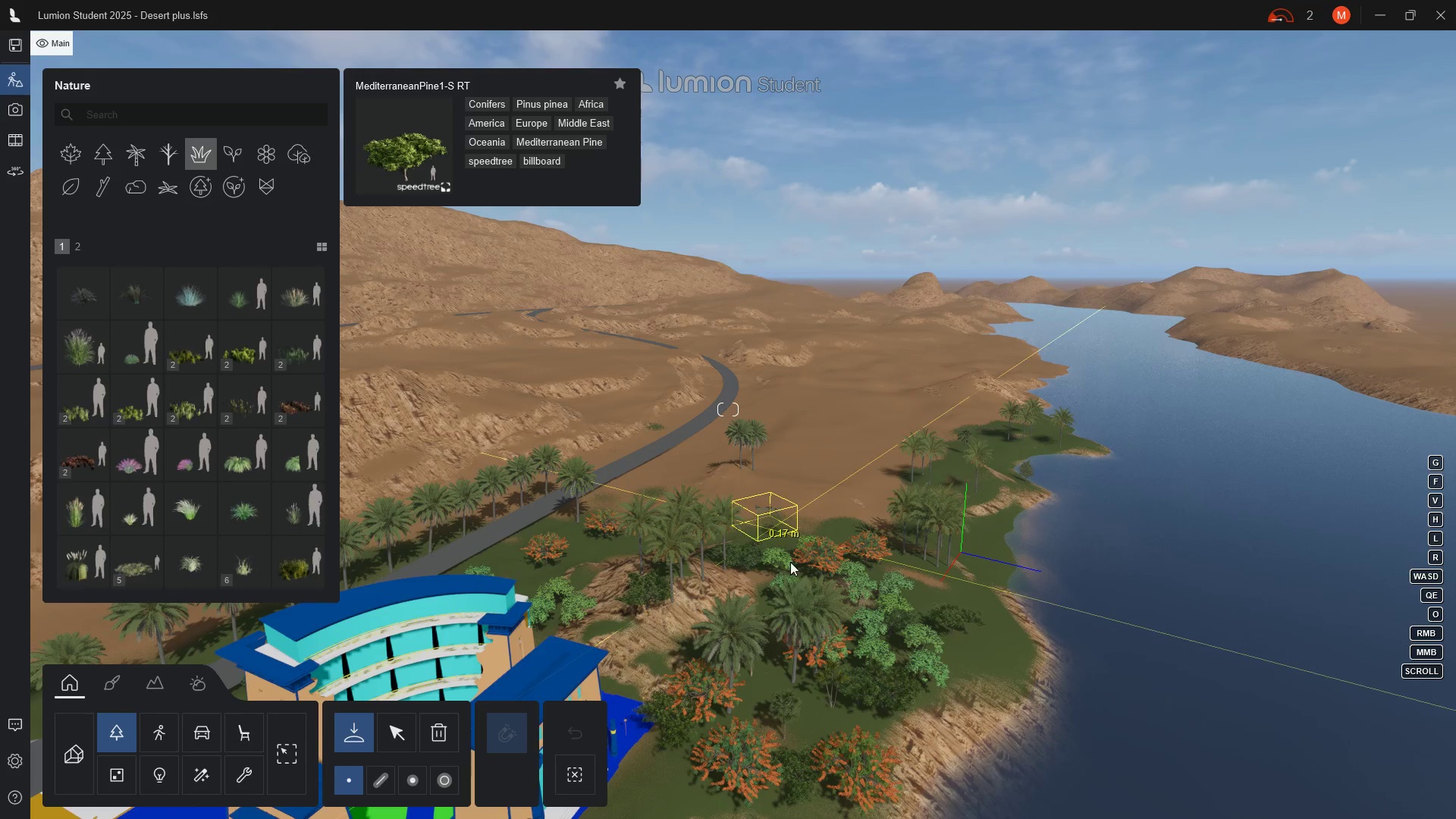 
wait(5.98)
 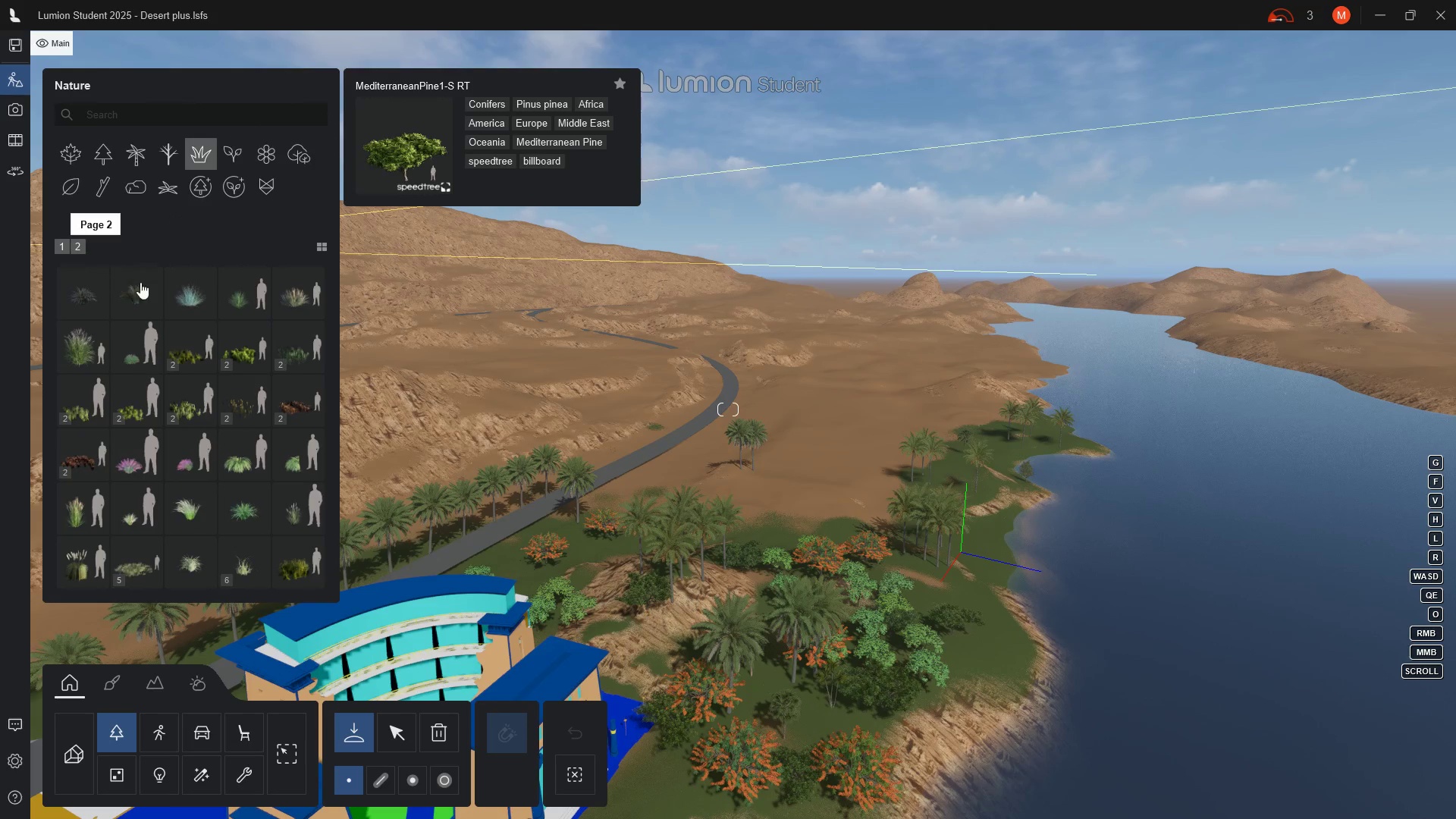 
key(Escape)
 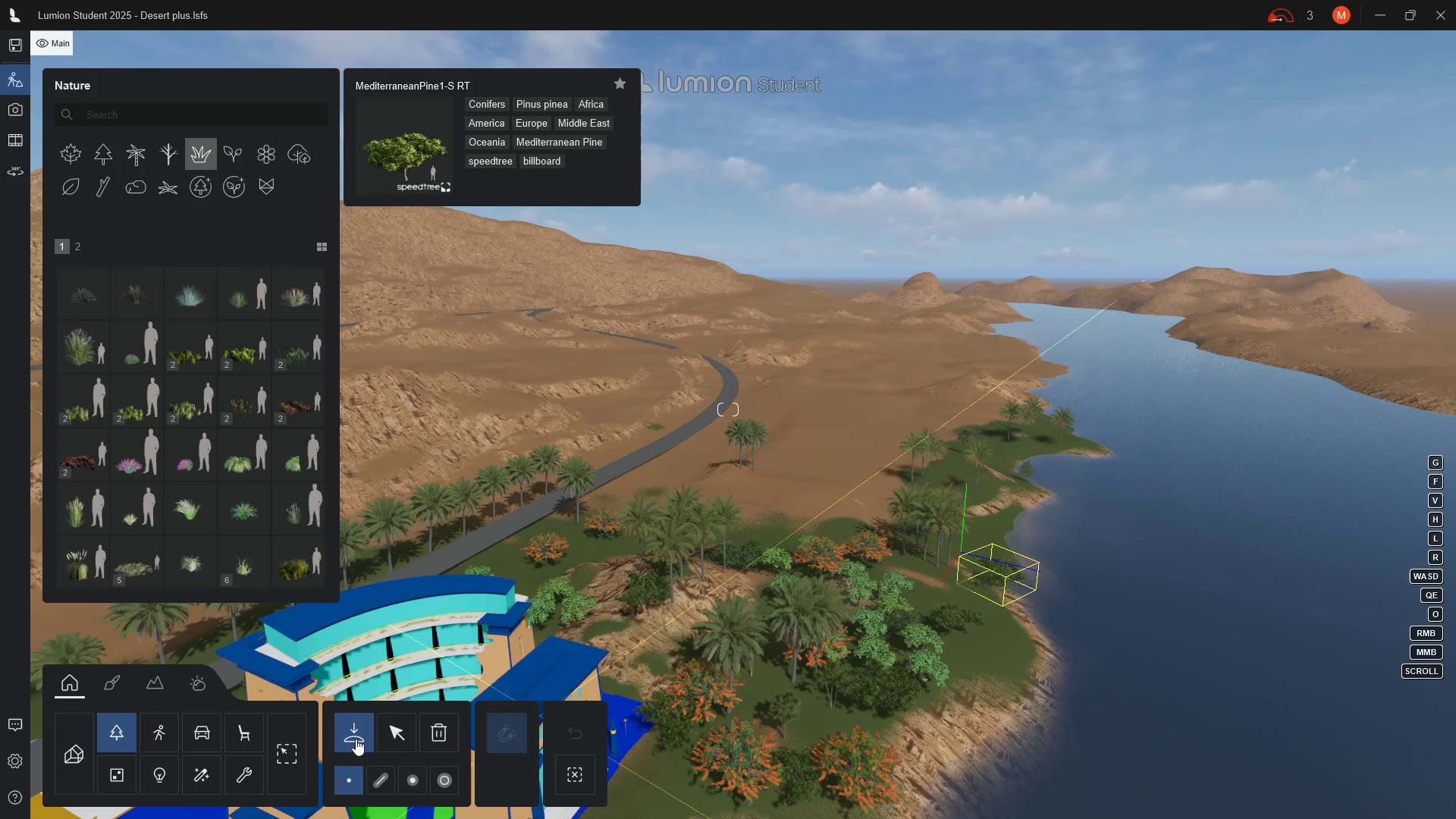 
left_click([356, 739])
 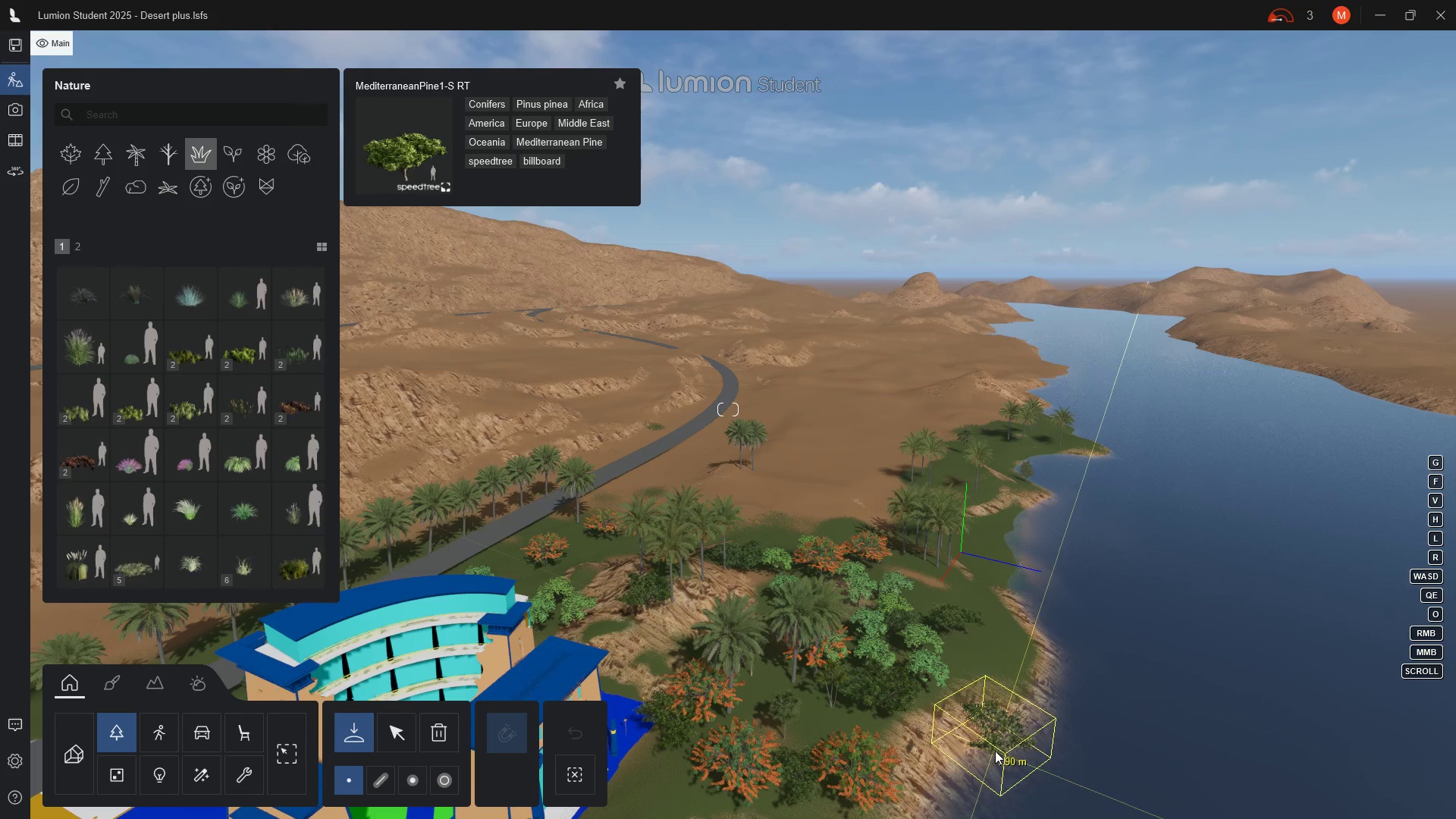 
wait(8.02)
 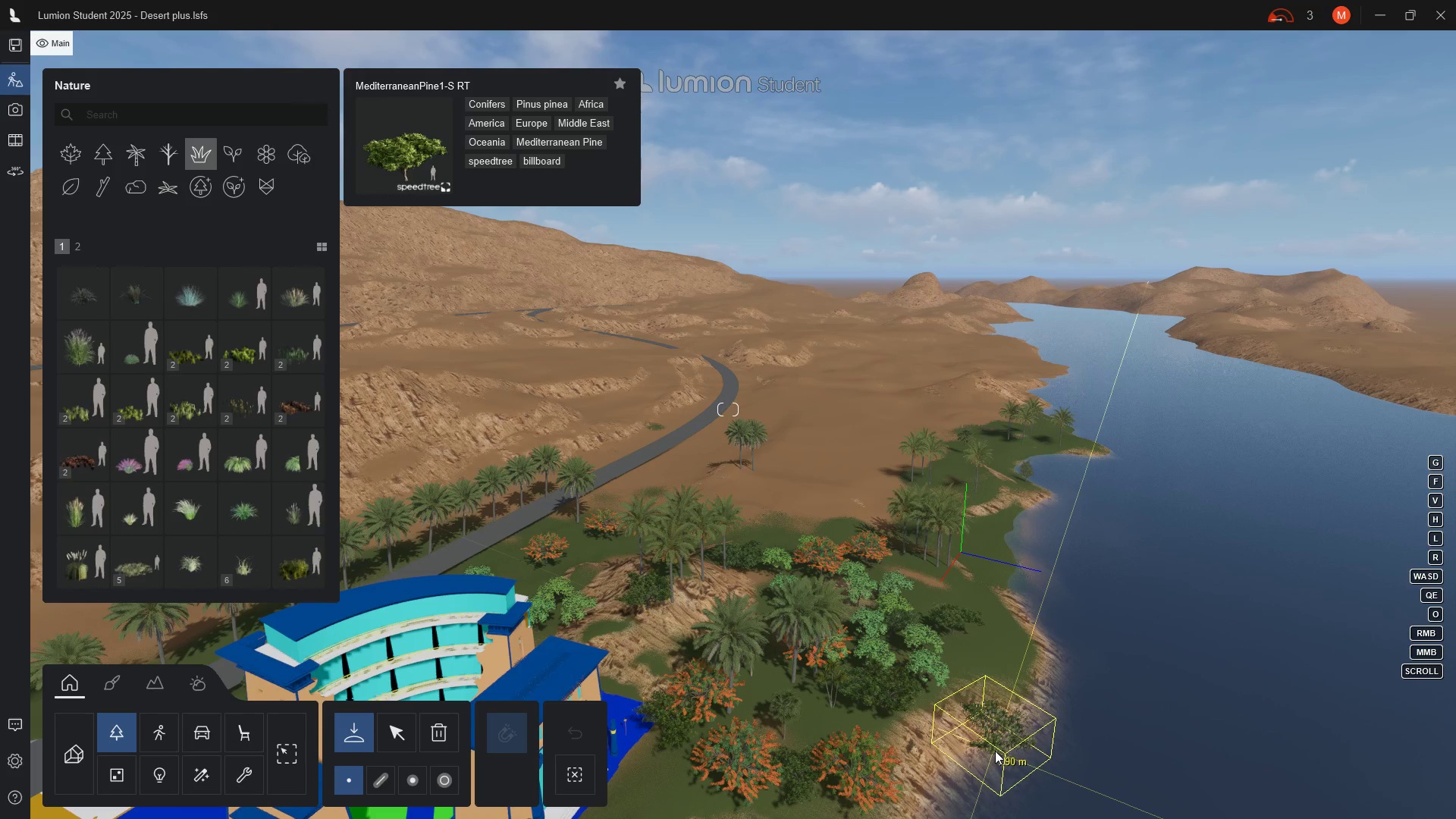 
scroll: coordinate [188, 548], scroll_direction: down, amount: 4.0
 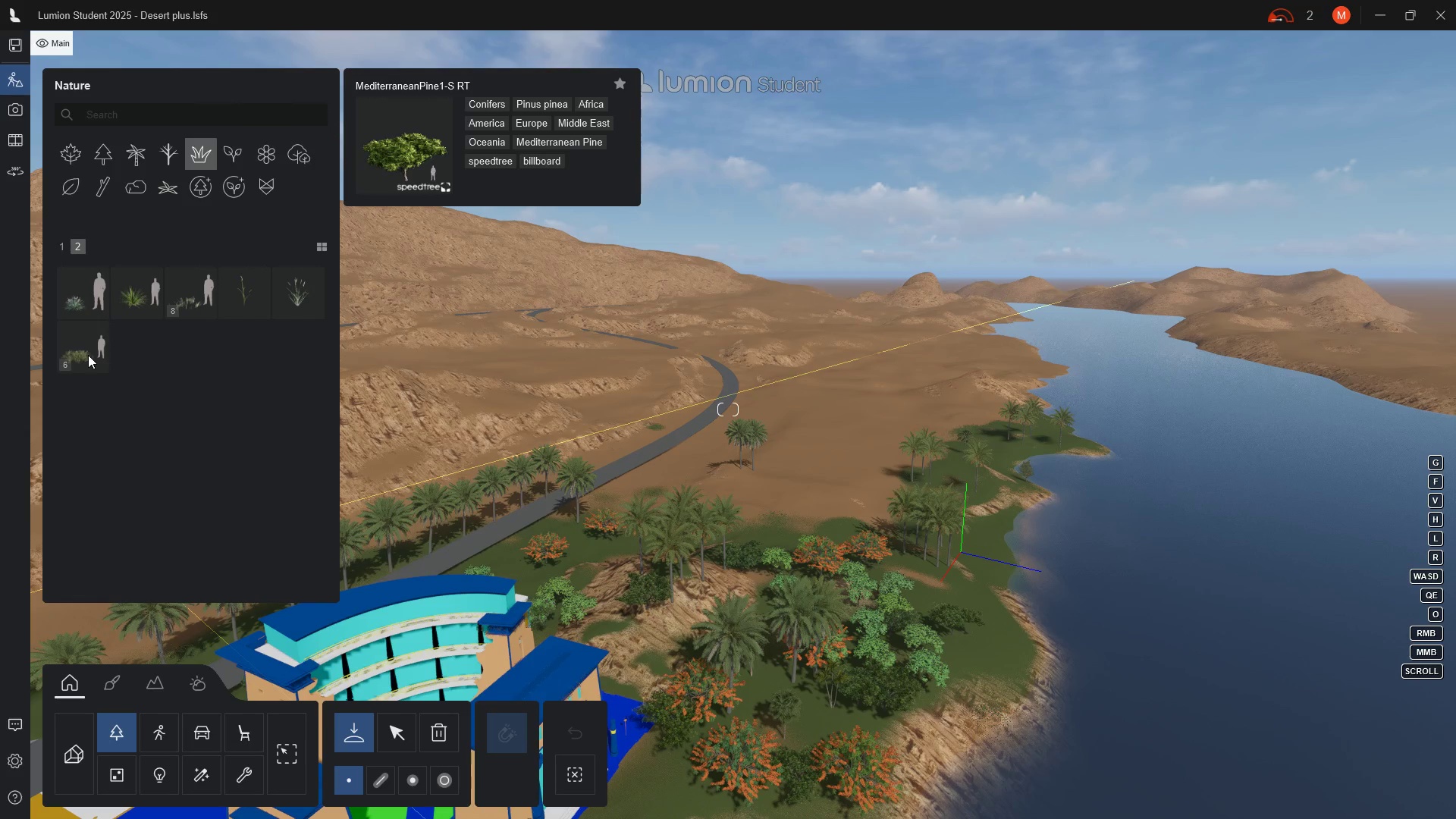 
left_click([88, 355])
 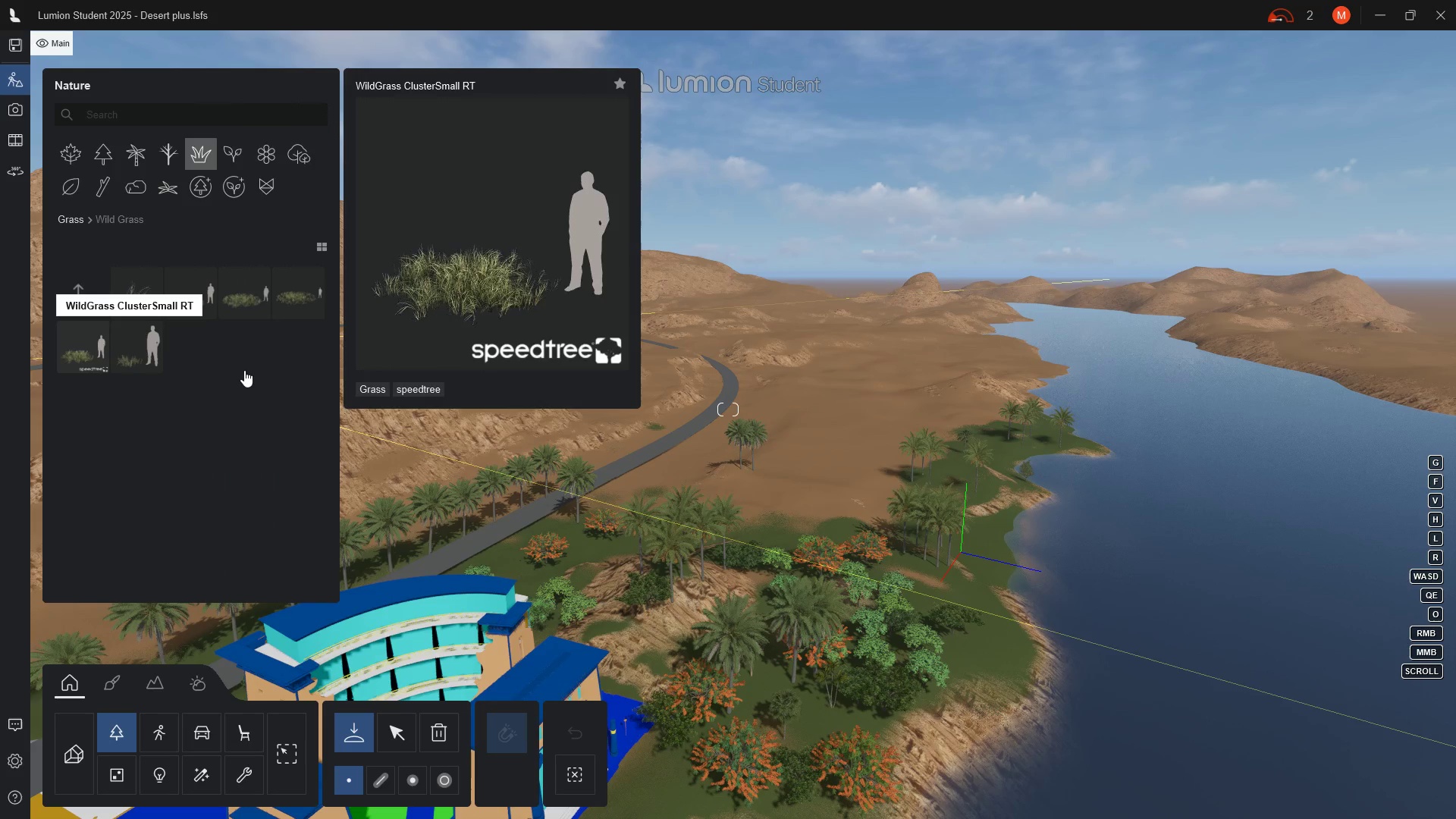 
wait(5.12)
 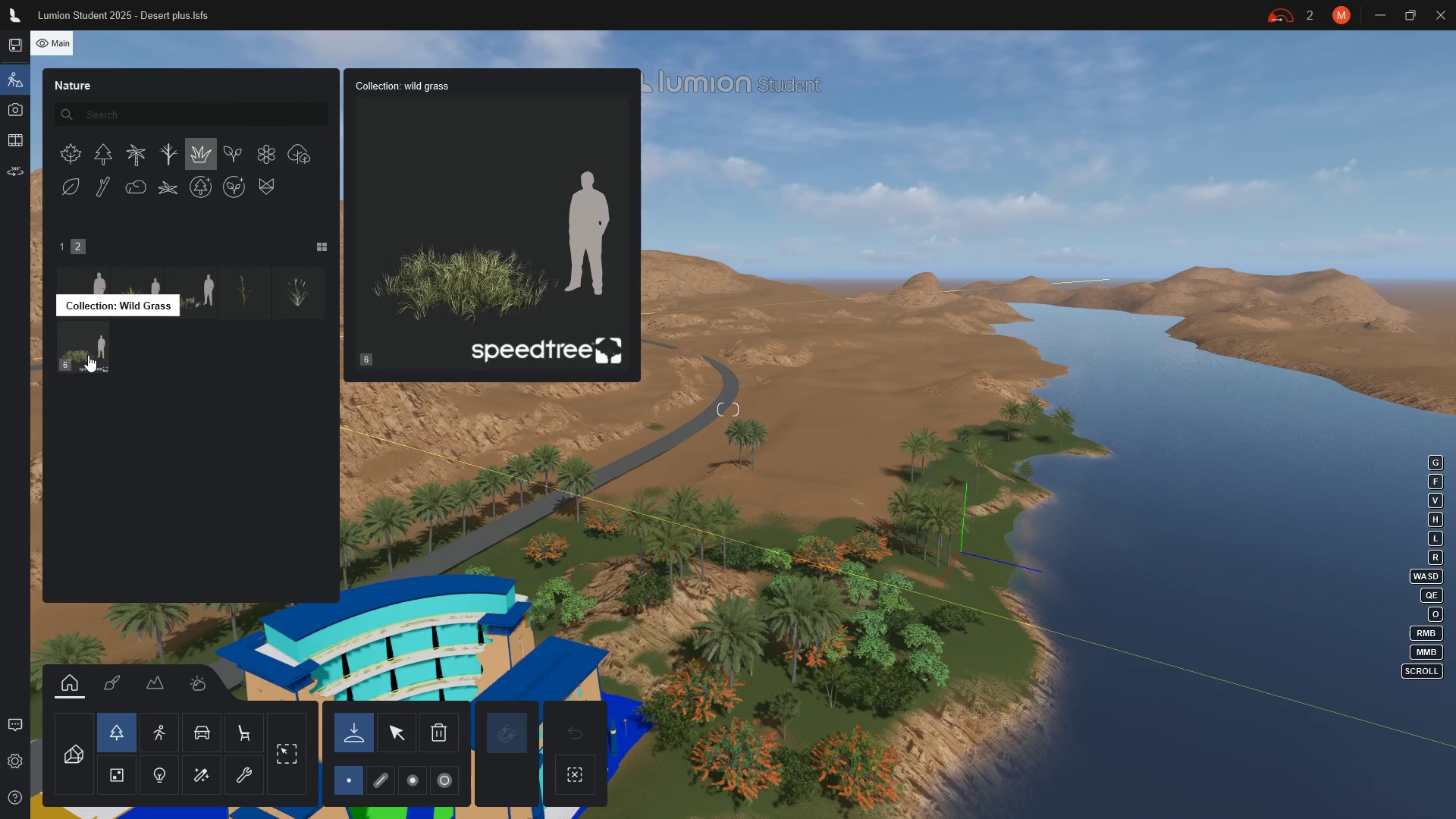 
left_click([246, 295])
 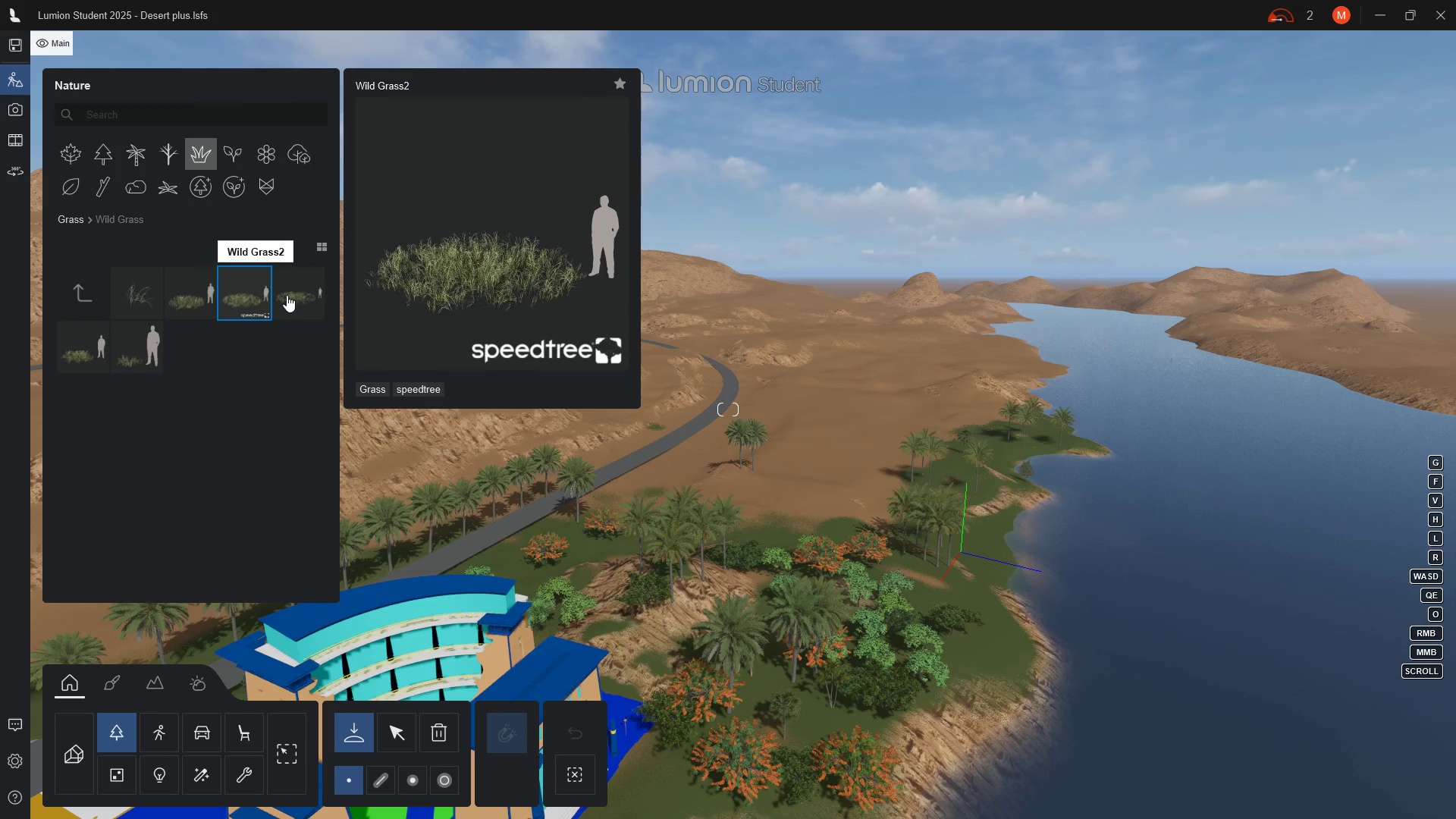 
left_click([300, 301])
 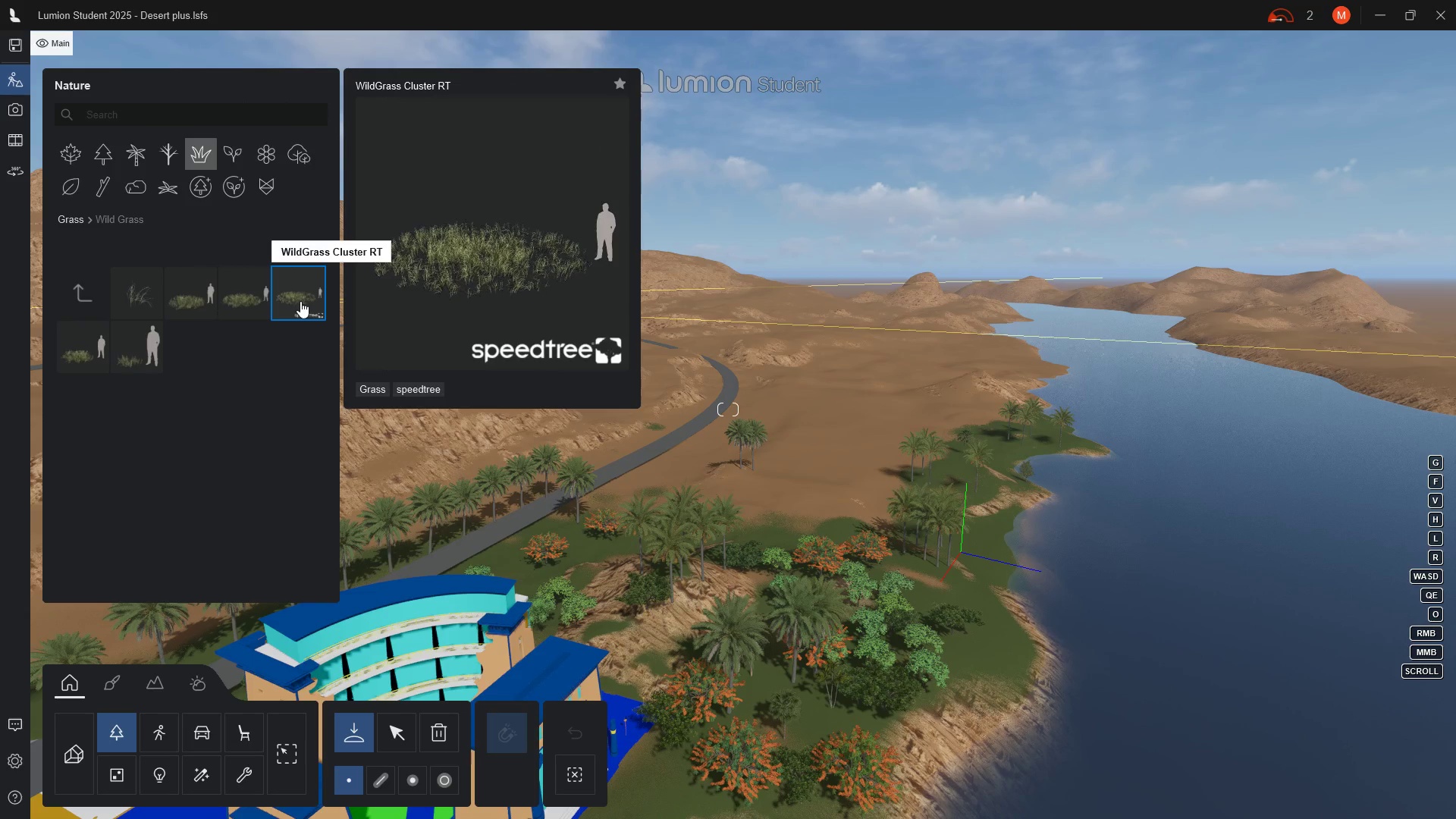 
left_click([300, 301])
 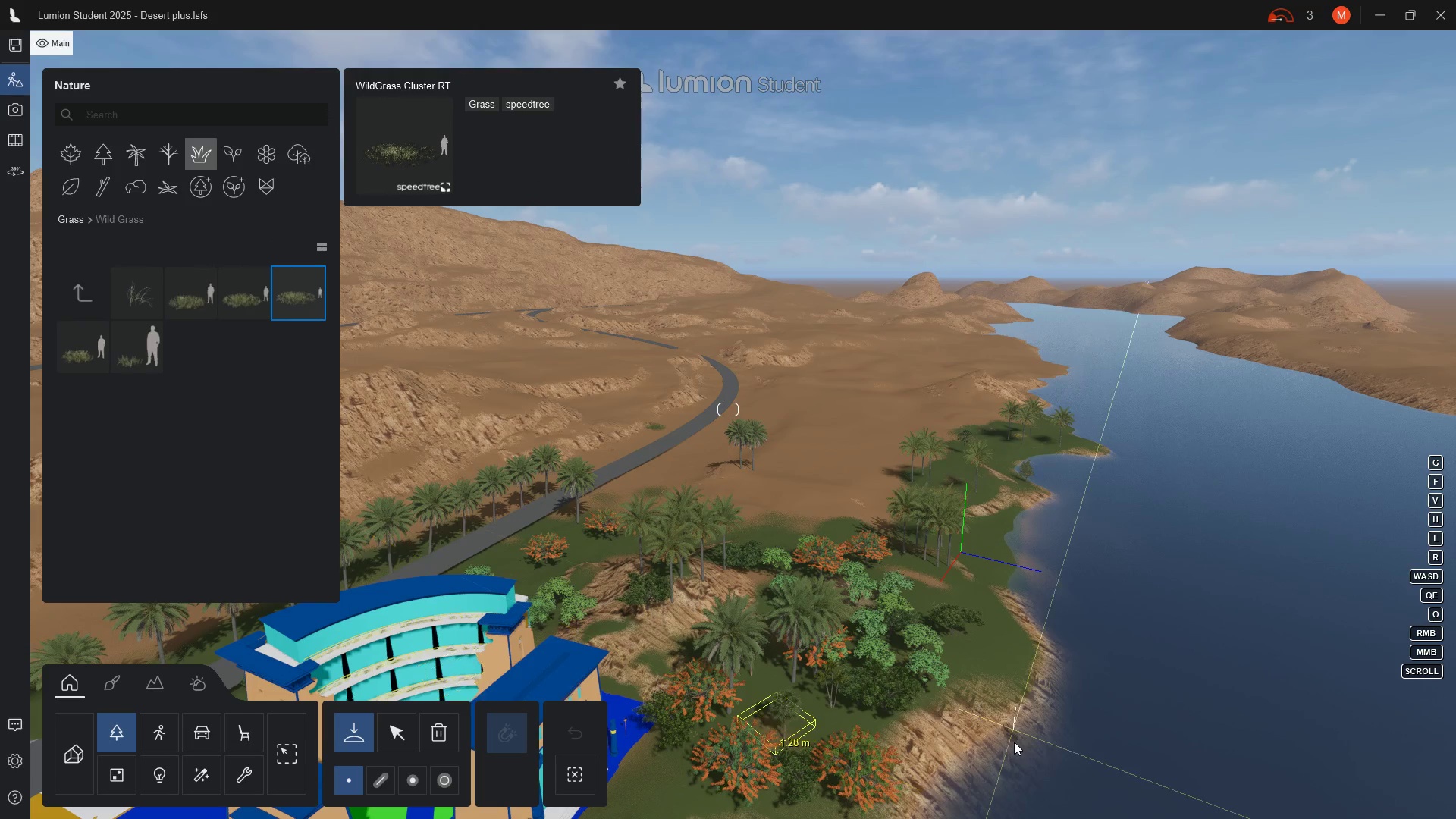 
left_click([1006, 735])
 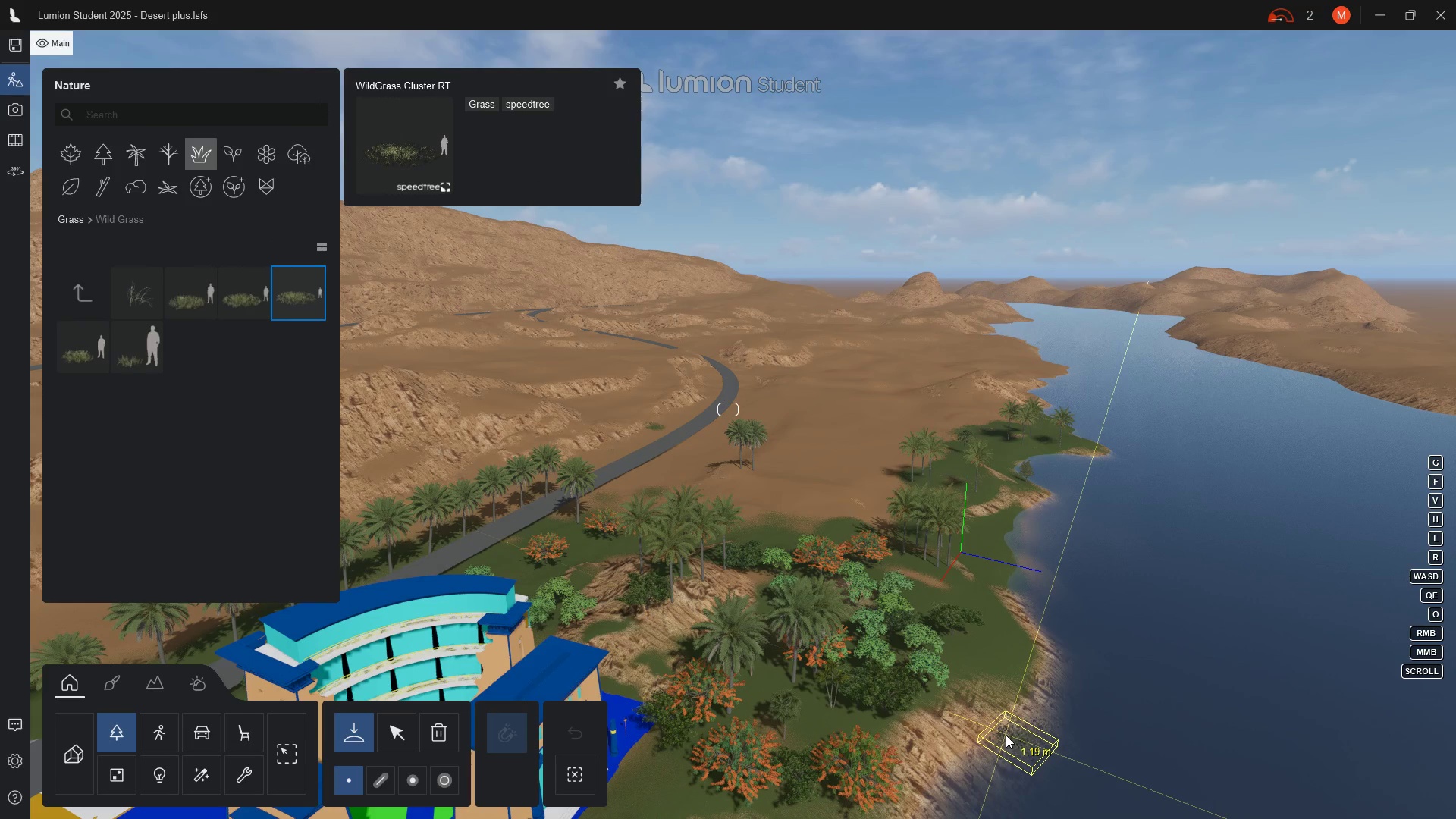 
scroll: coordinate [1029, 762], scroll_direction: up, amount: 14.0
 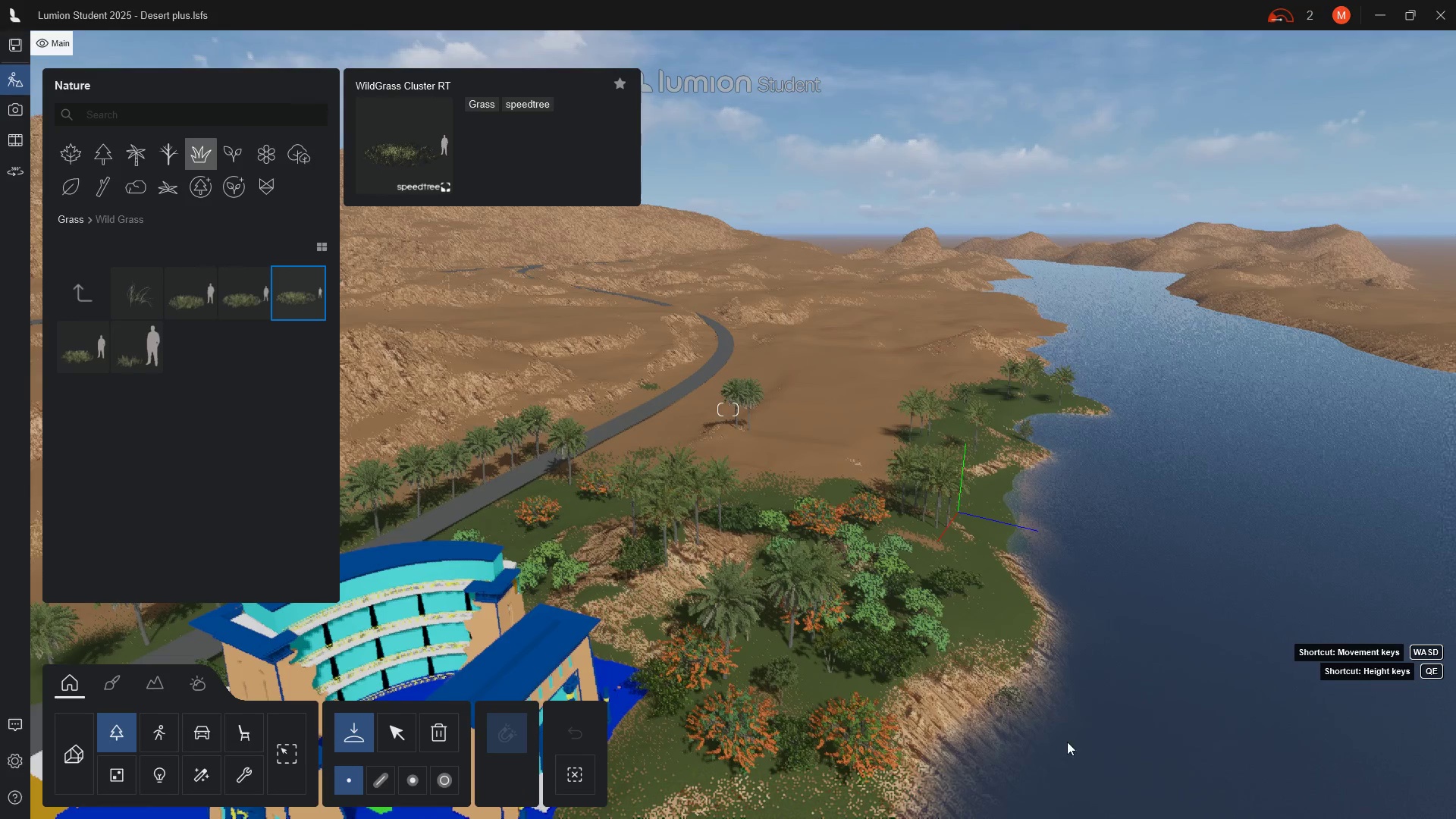 
hold_key(key=E, duration=1.5)
 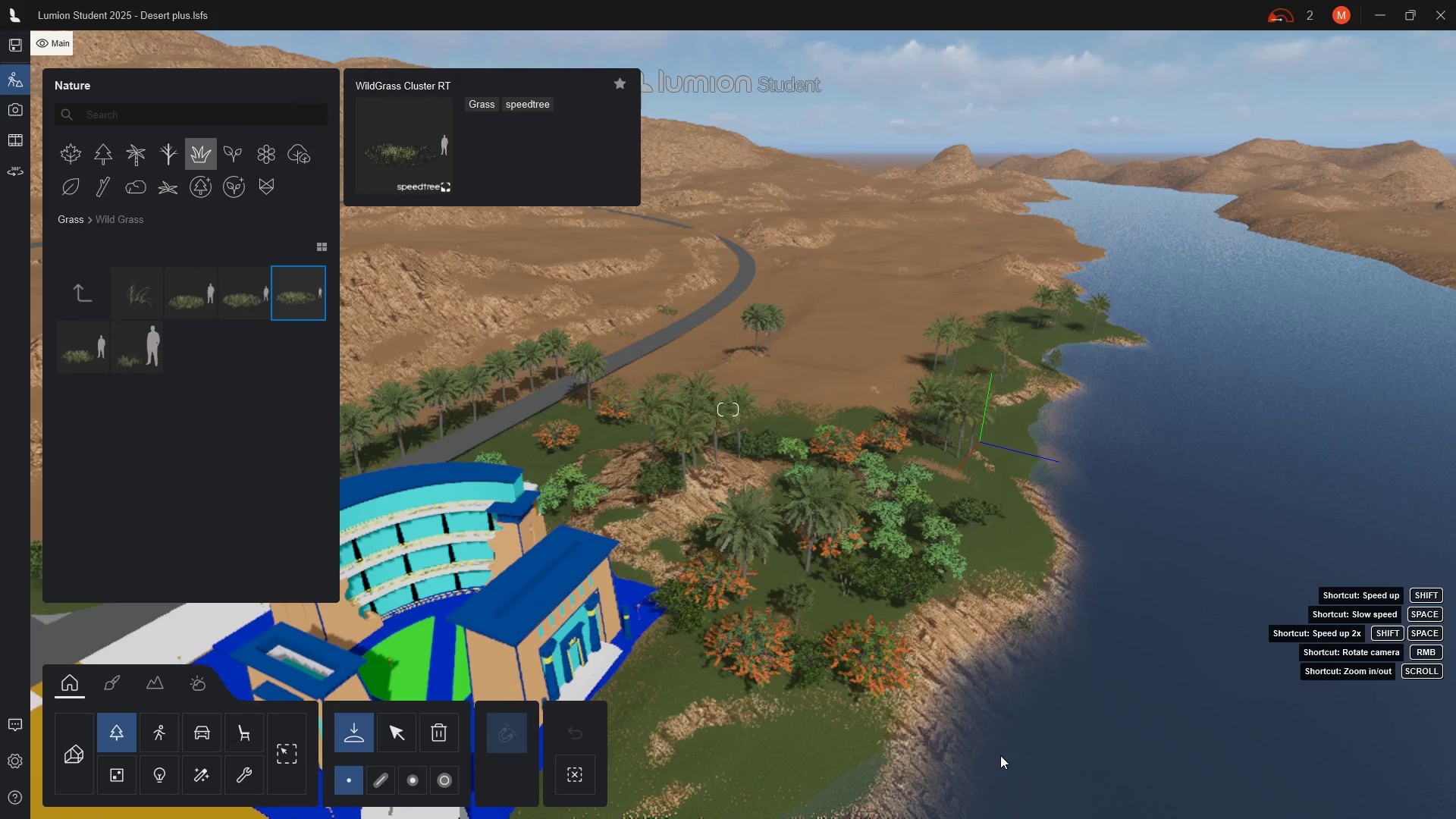 
hold_key(key=E, duration=1.5)
 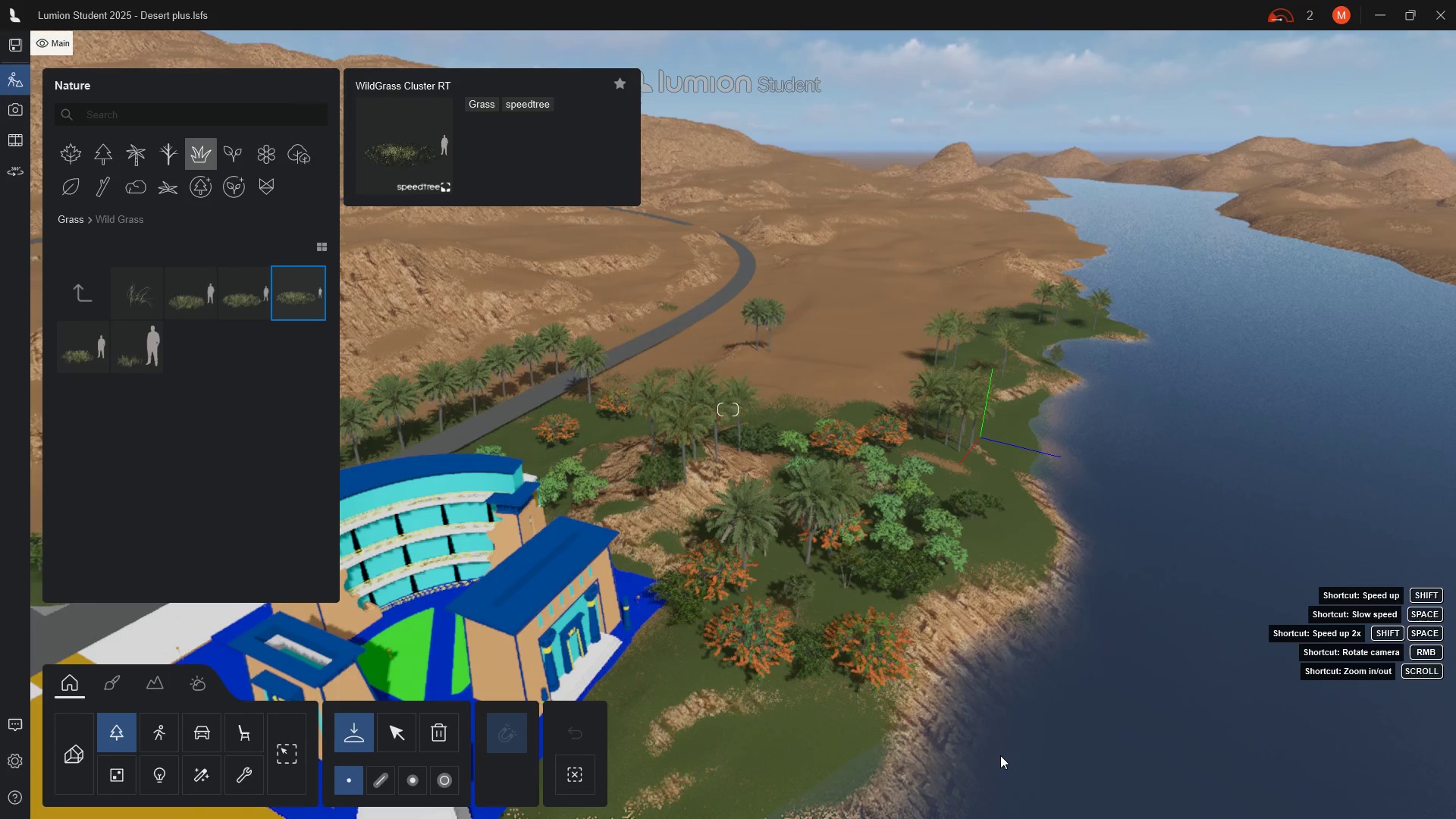 
hold_key(key=E, duration=0.94)
 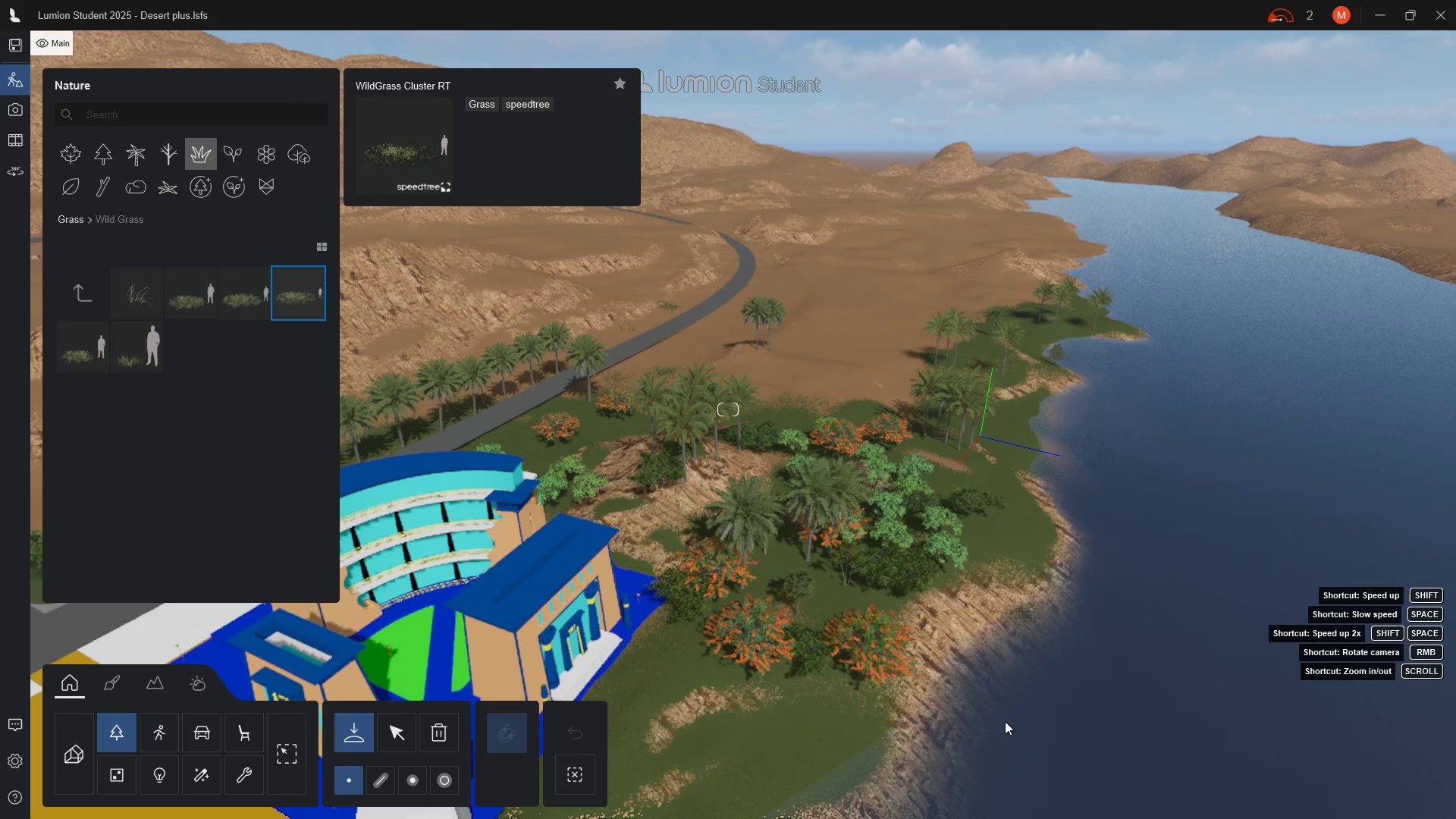 
hold_key(key=E, duration=5.16)
 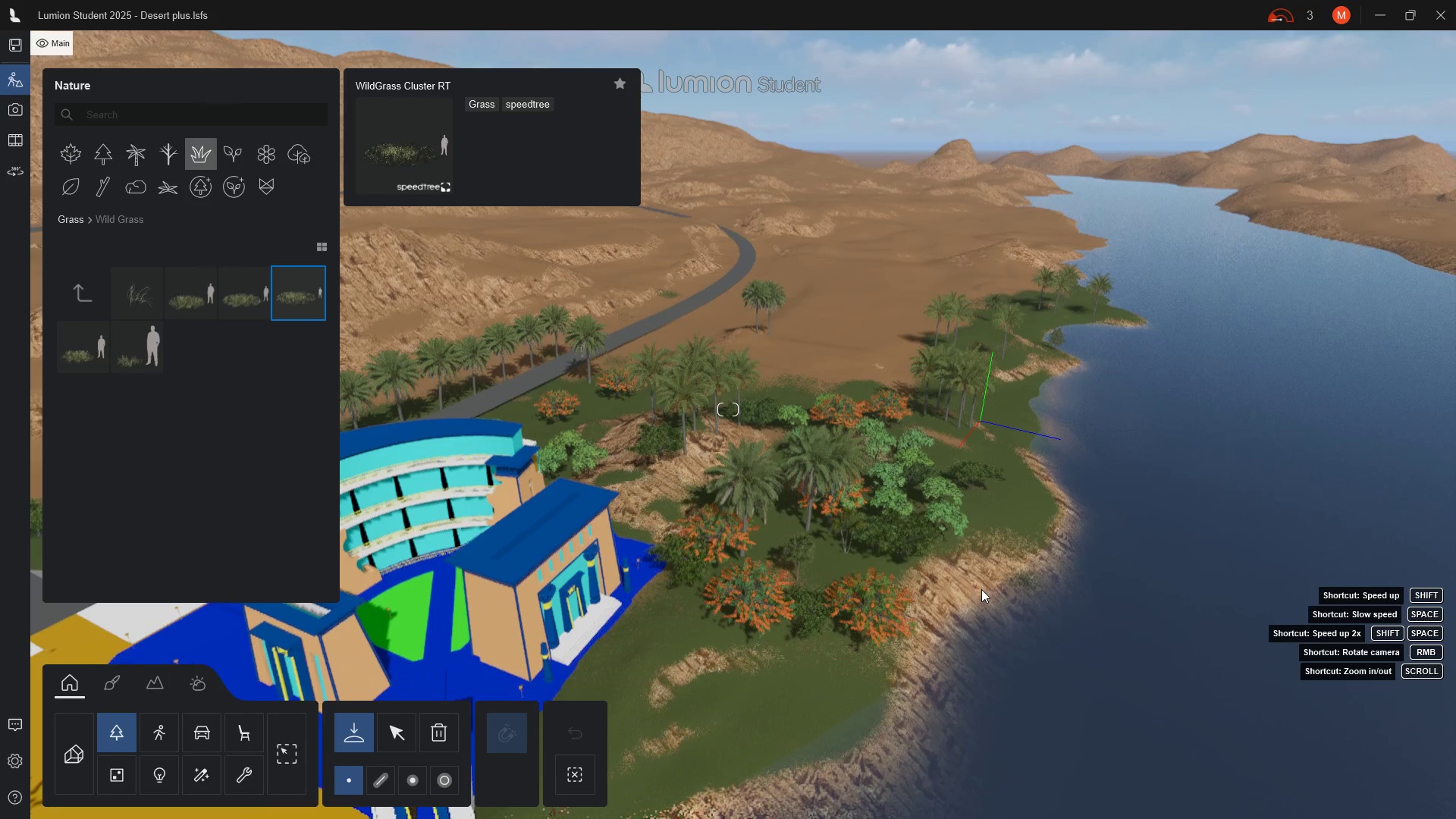 
hold_key(key=CapsLock, duration=1.5)
 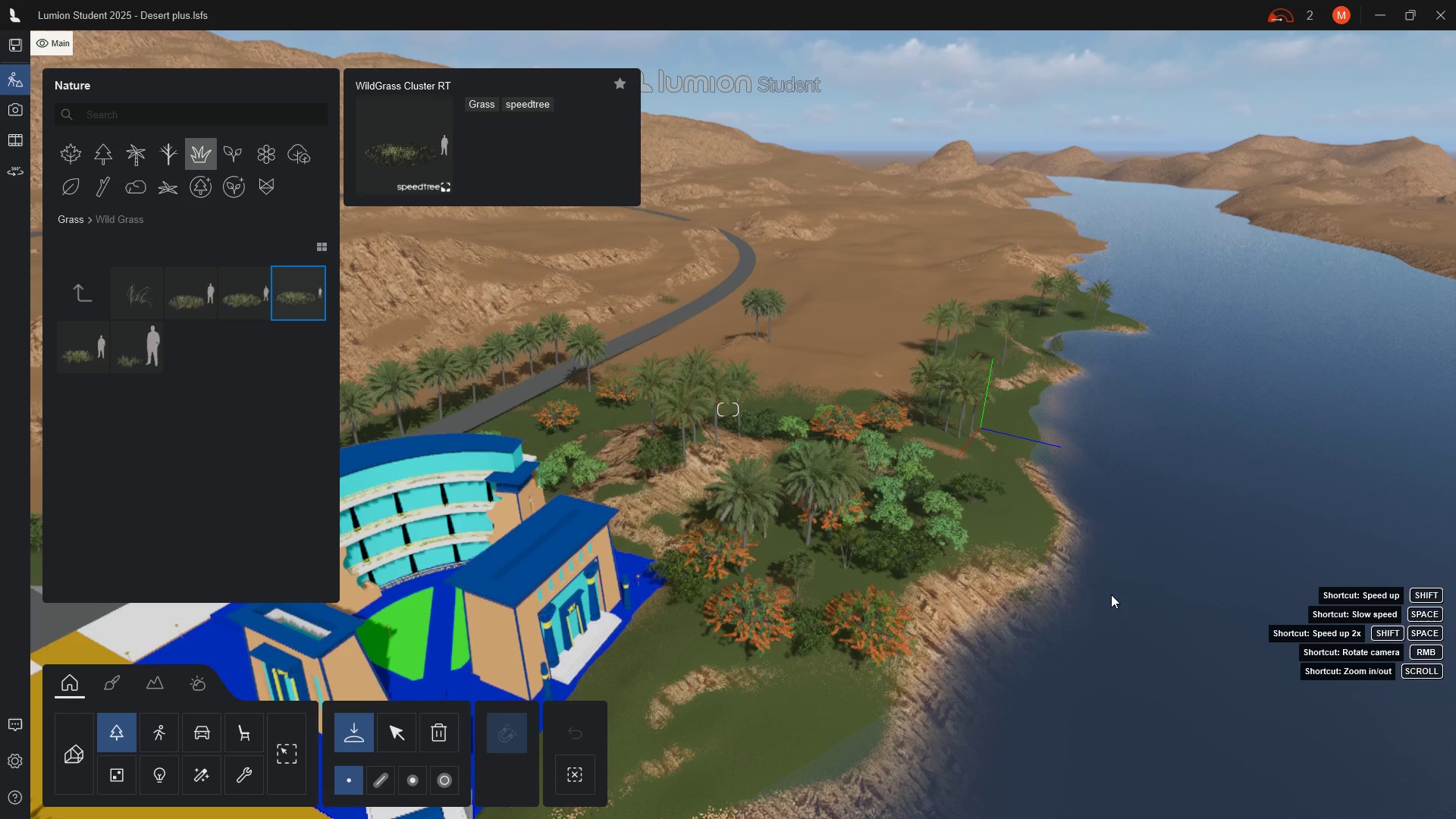 
hold_key(key=CapsLock, duration=1.5)
 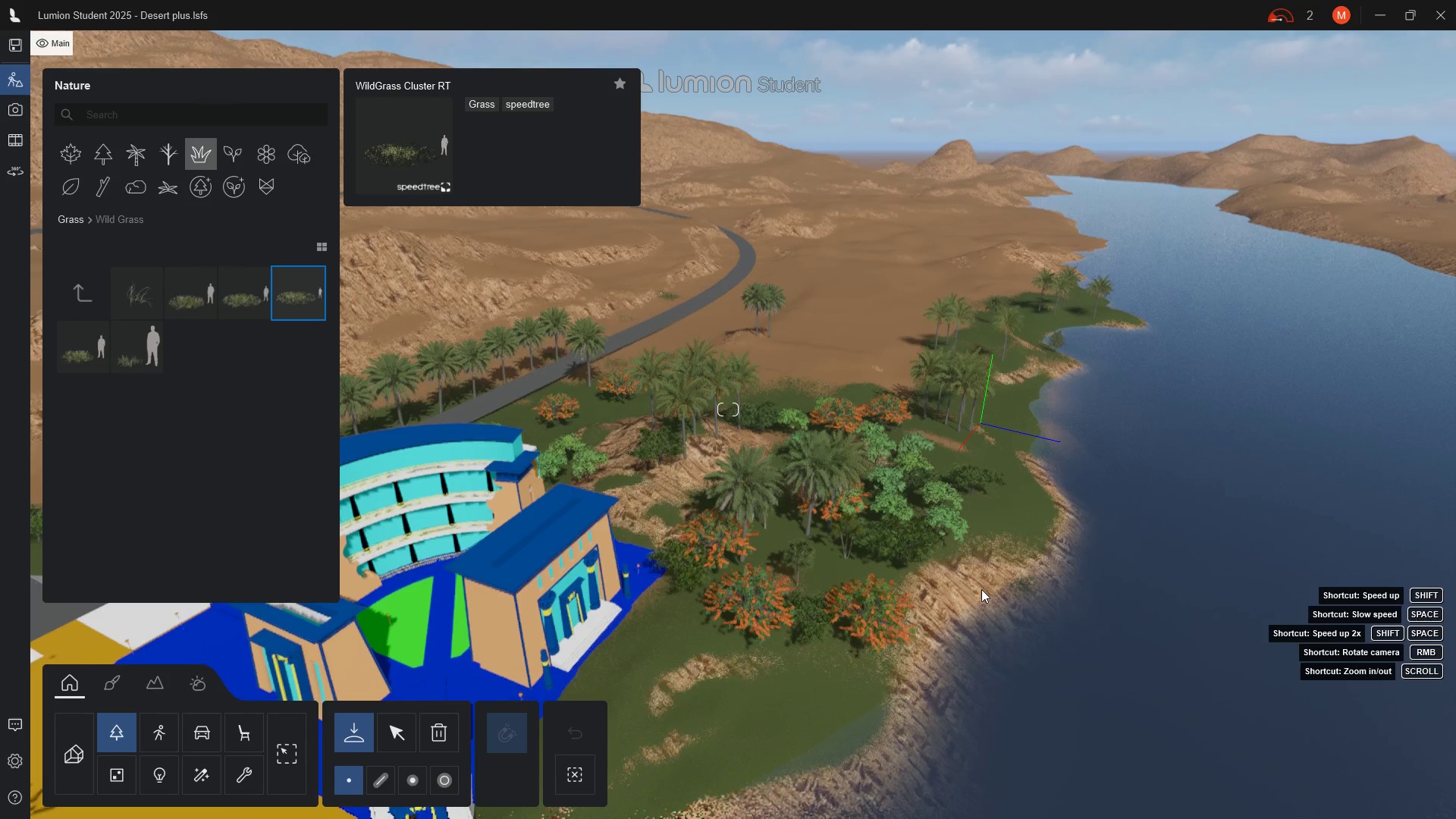 
hold_key(key=CapsLock, duration=0.67)
 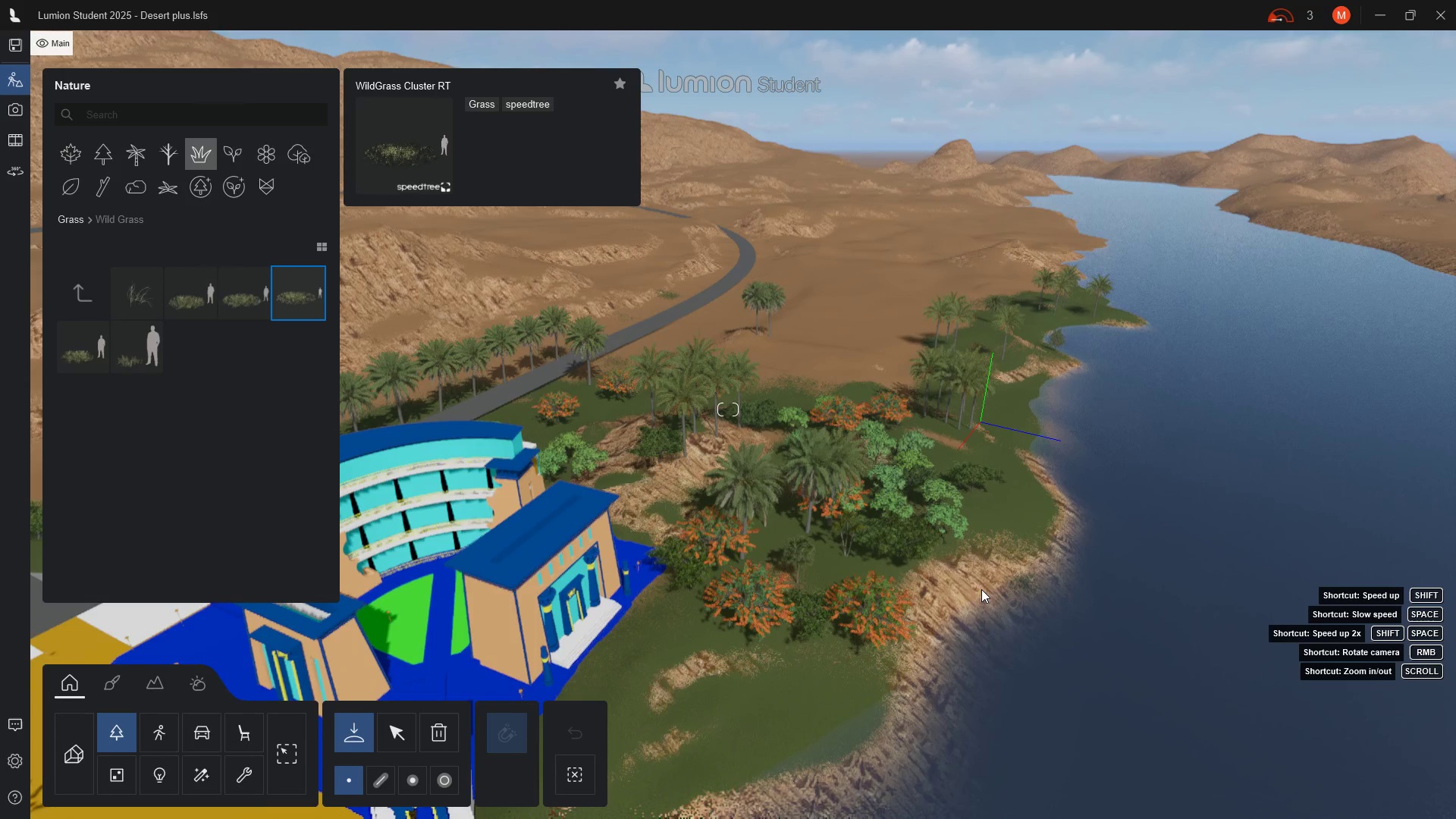 
hold_key(key=E, duration=2.61)
 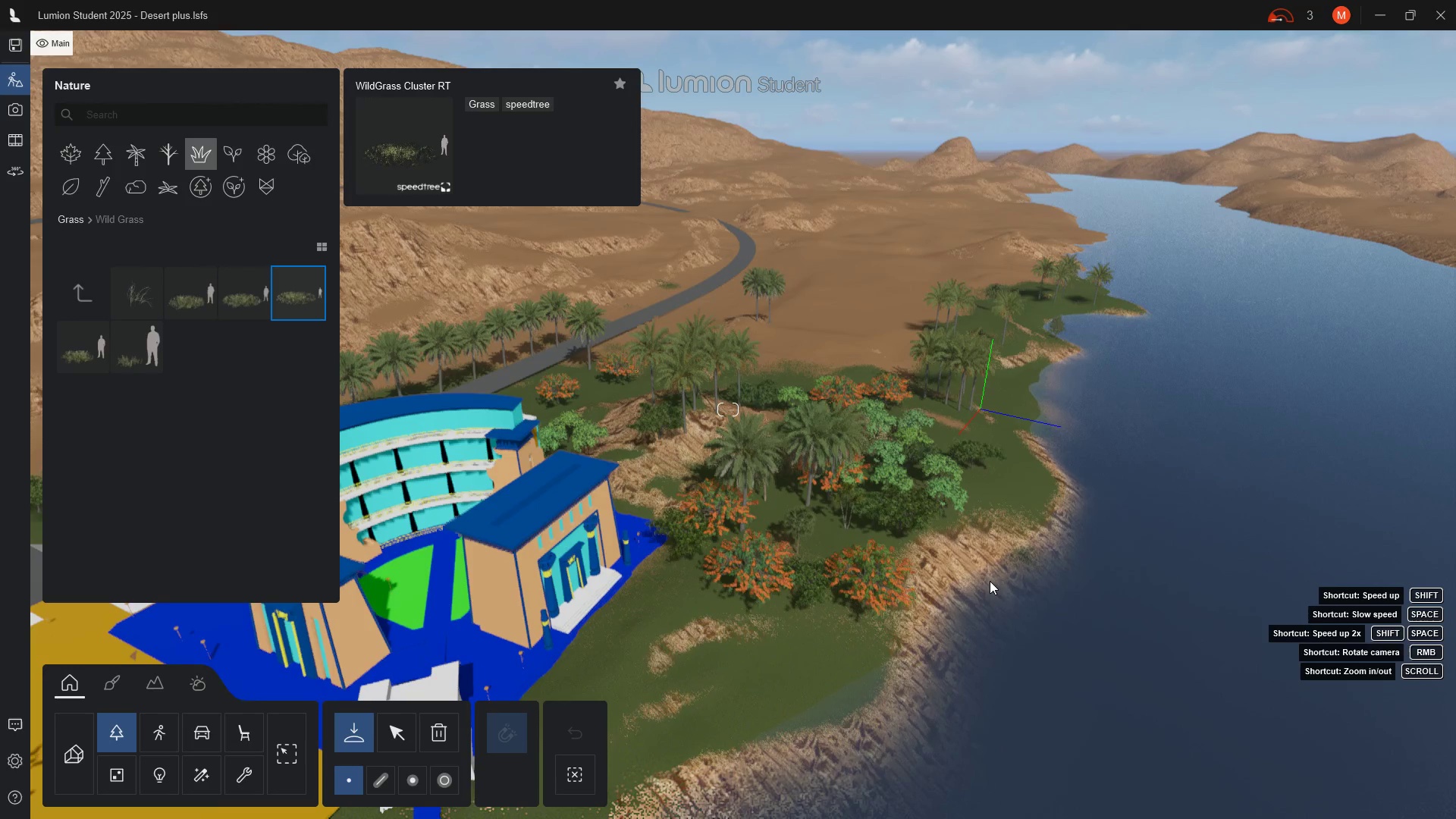 
key(CapsLock)
 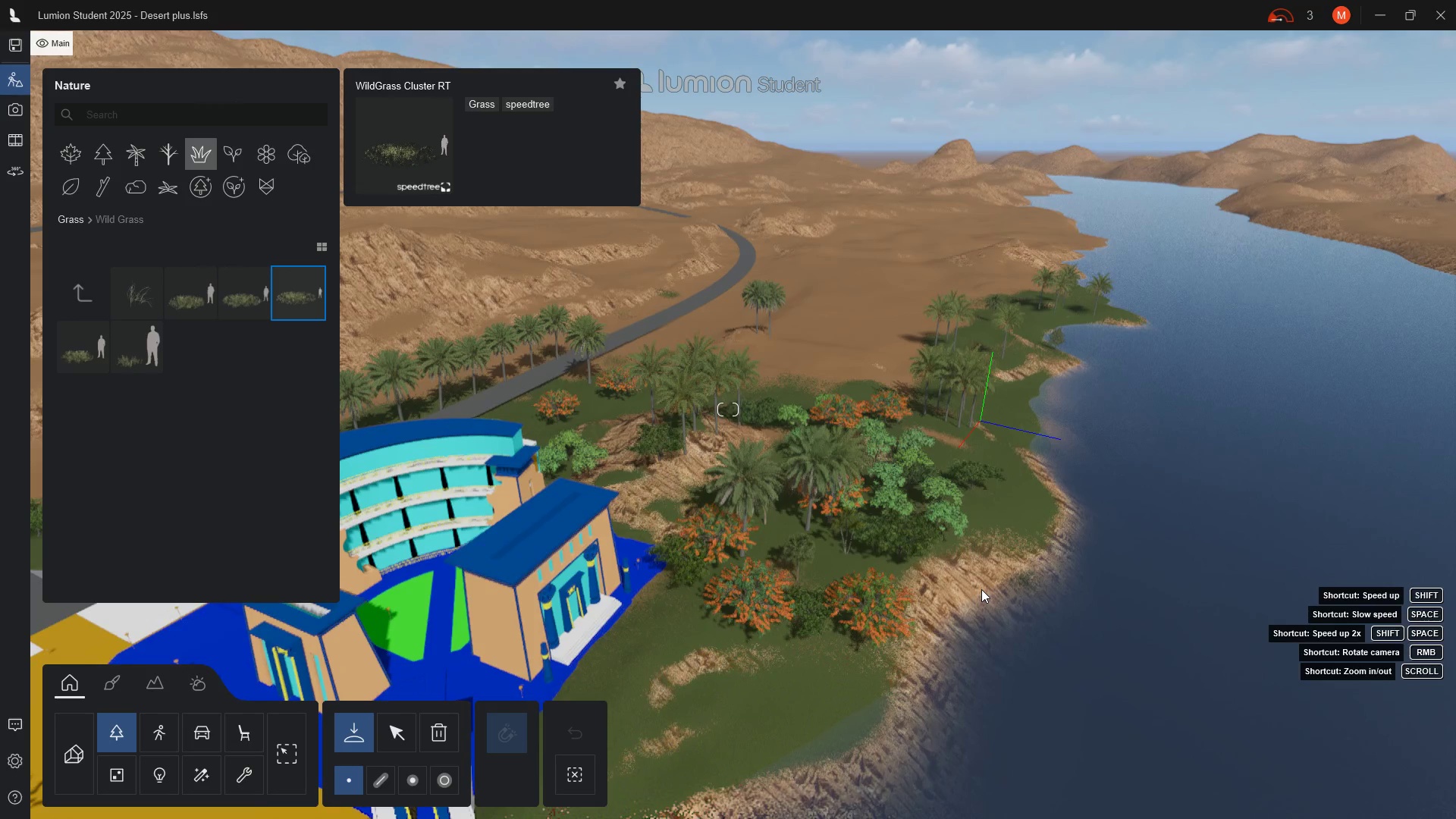 
hold_key(key=ShiftLeft, duration=4.25)
 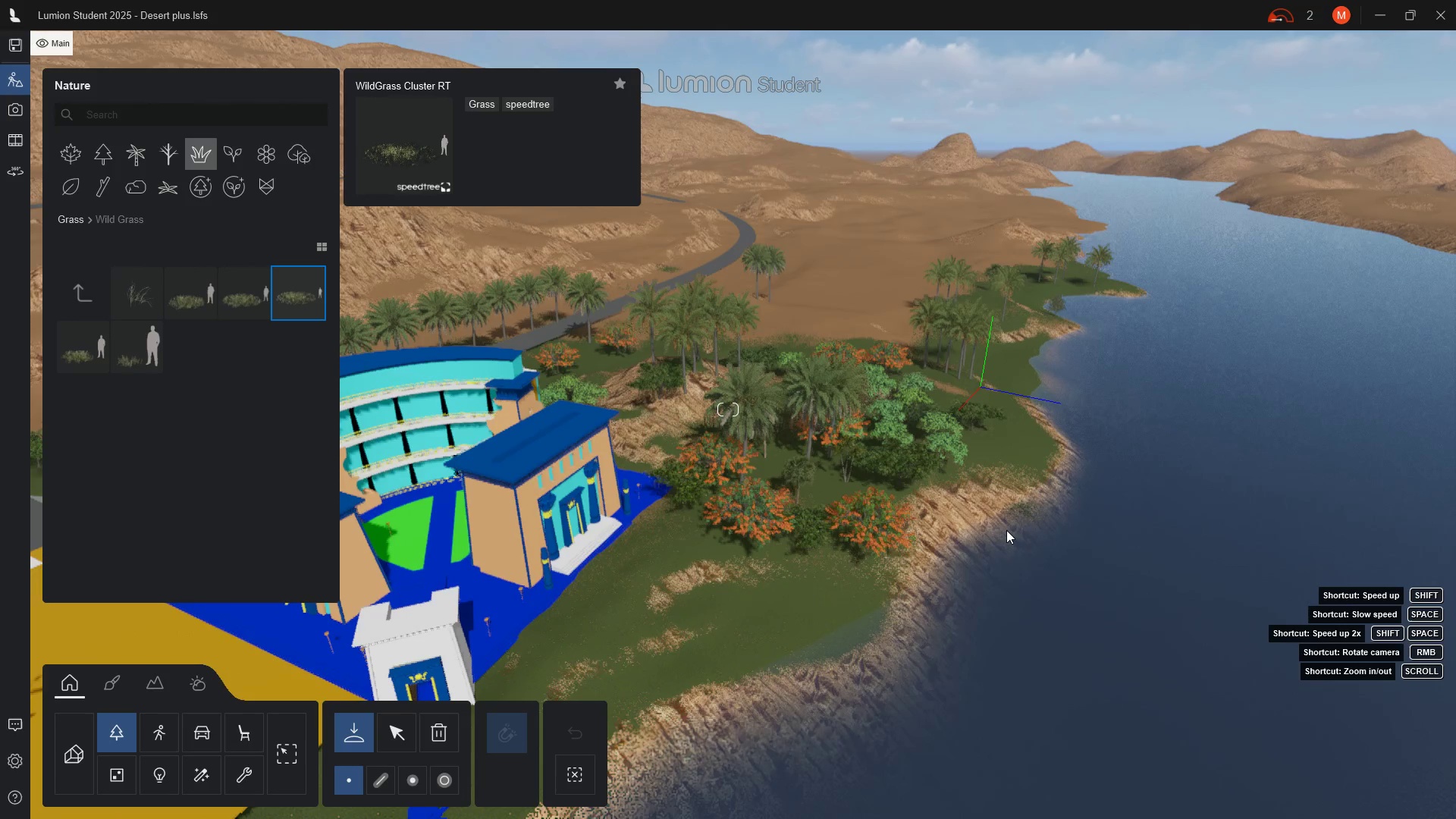 
hold_key(key=E, duration=1.5)
 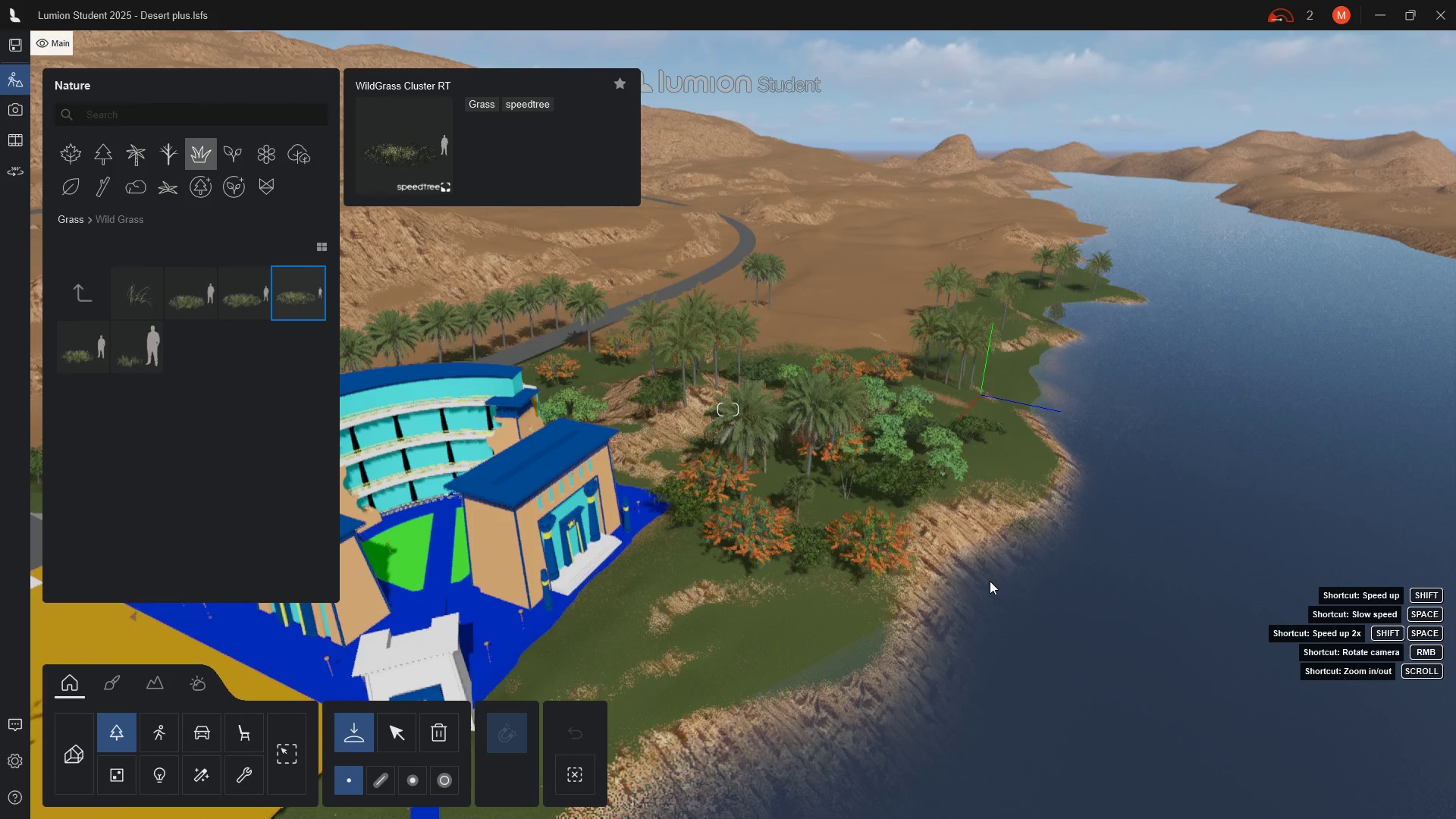 
hold_key(key=E, duration=0.77)
 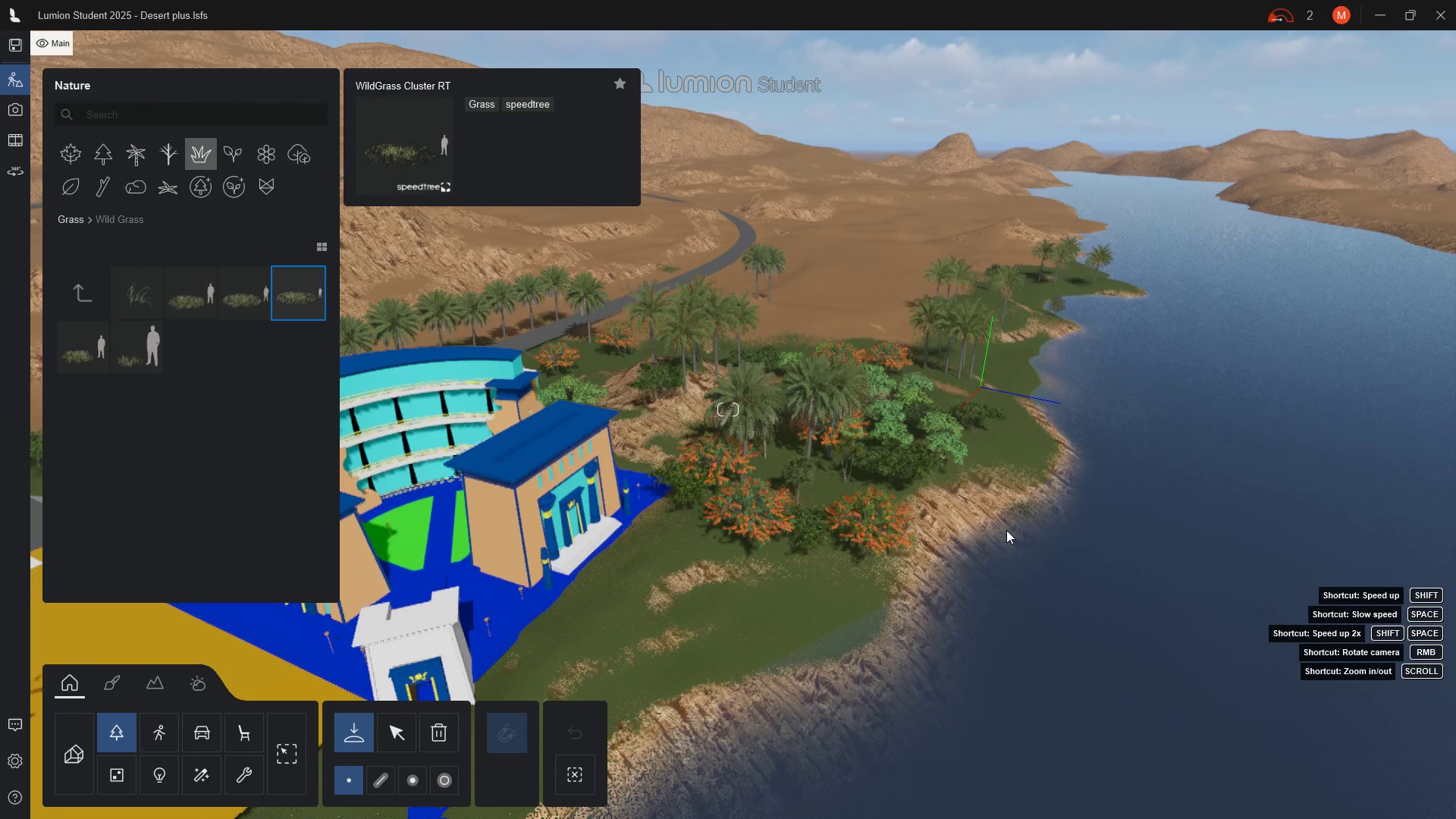 
hold_key(key=ShiftLeft, duration=1.42)
 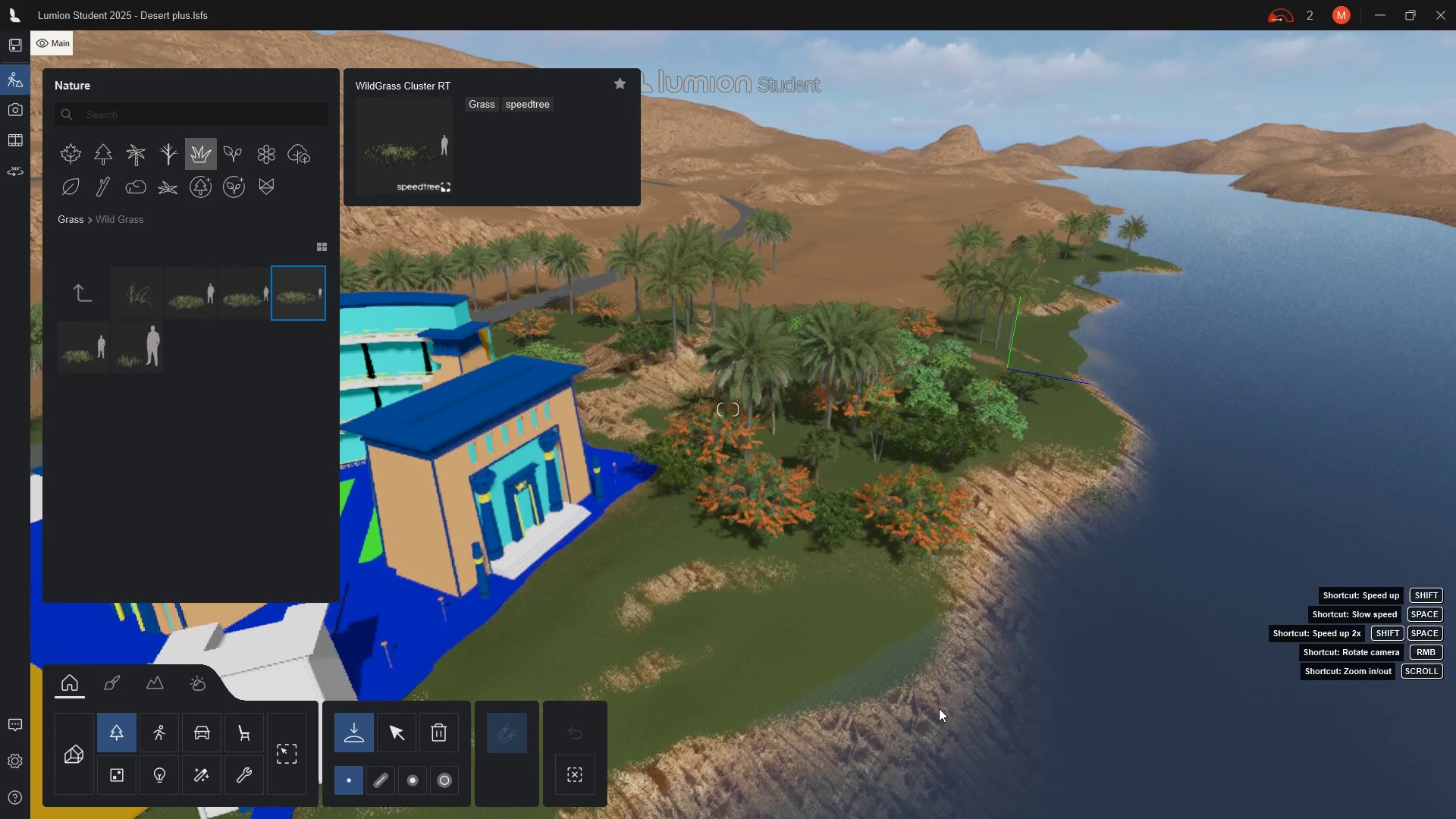 
hold_key(key=E, duration=0.45)
 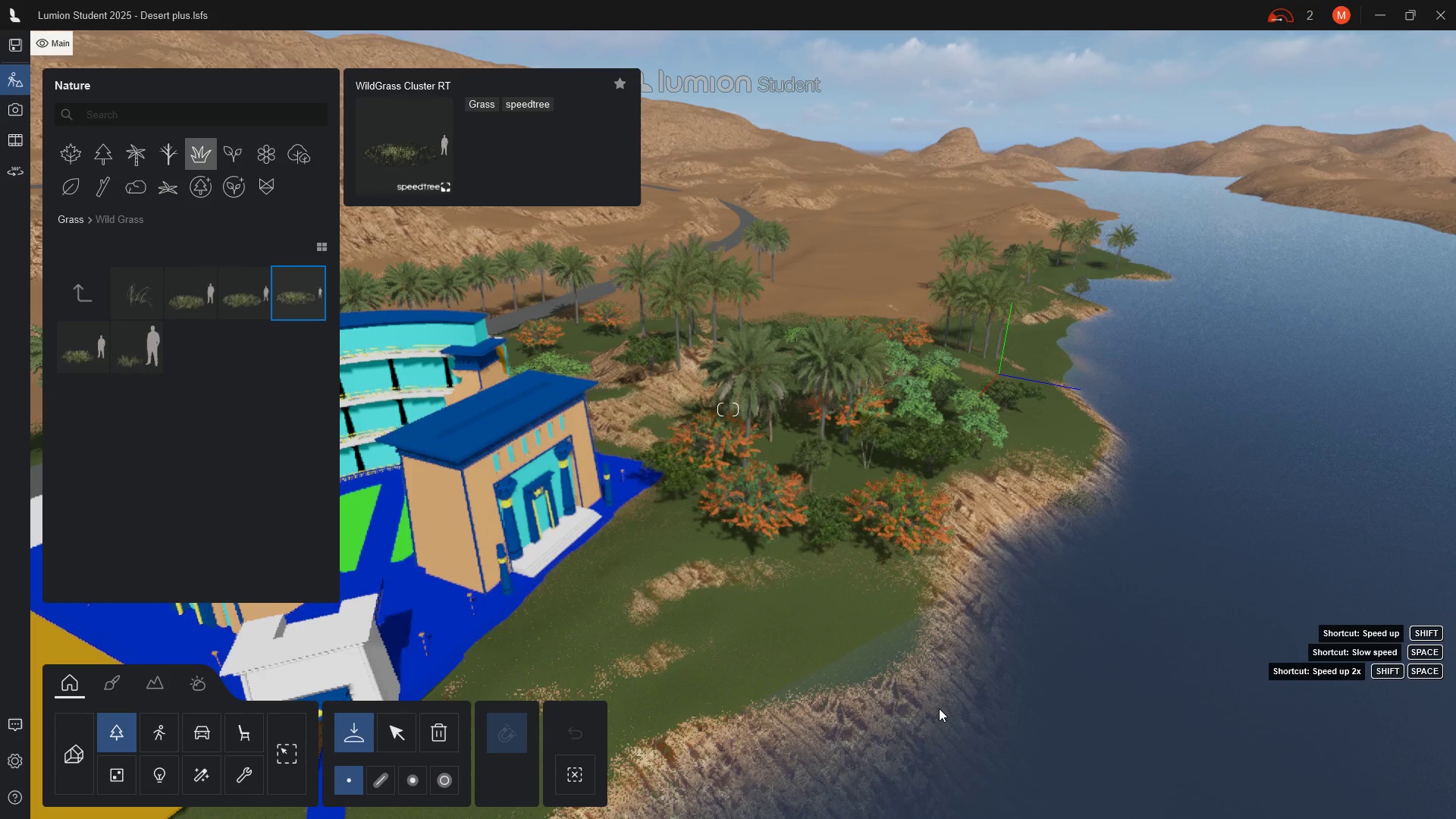 
scroll: coordinate [939, 708], scroll_direction: up, amount: 24.0
 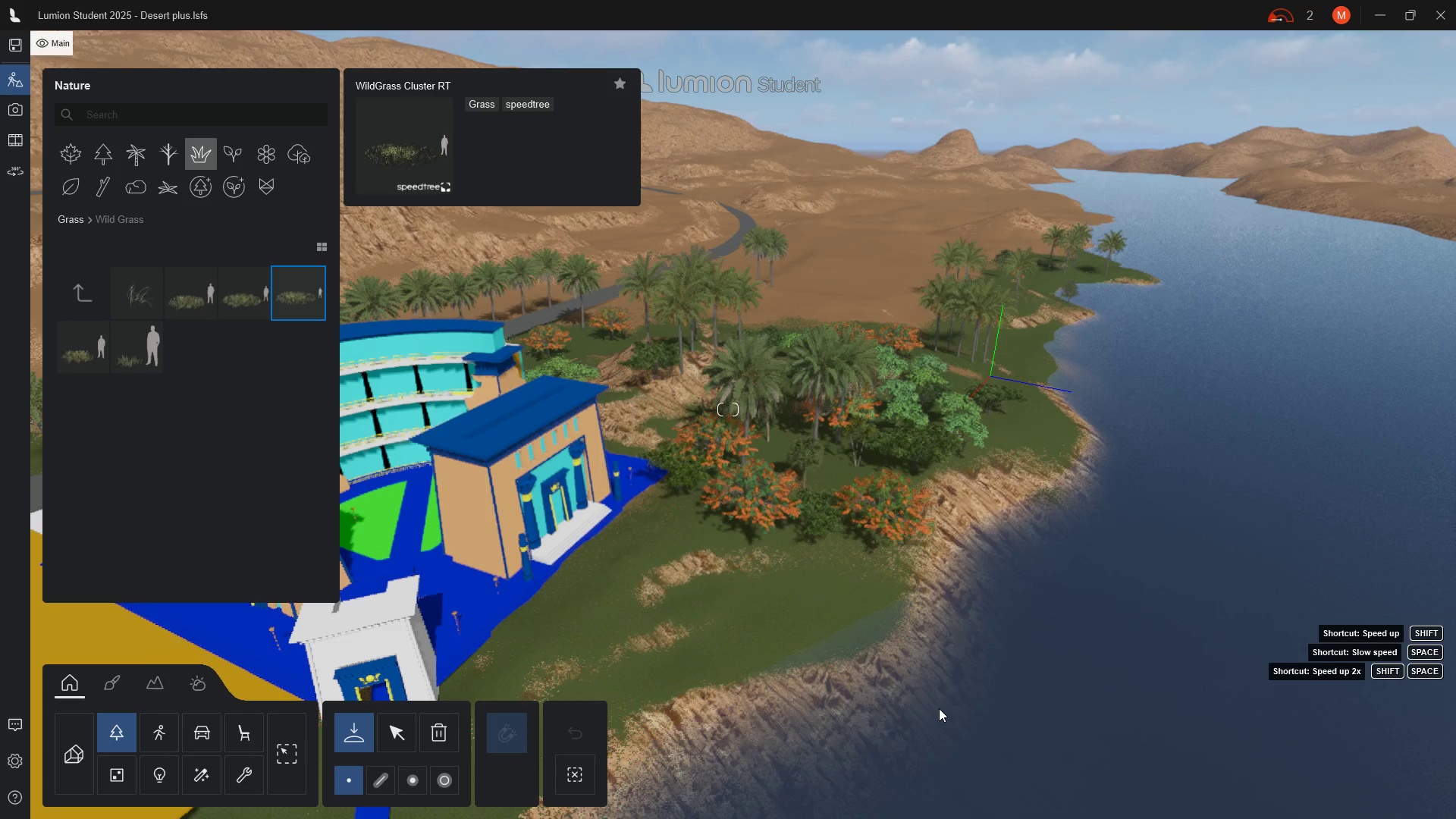 
hold_key(key=E, duration=0.53)
 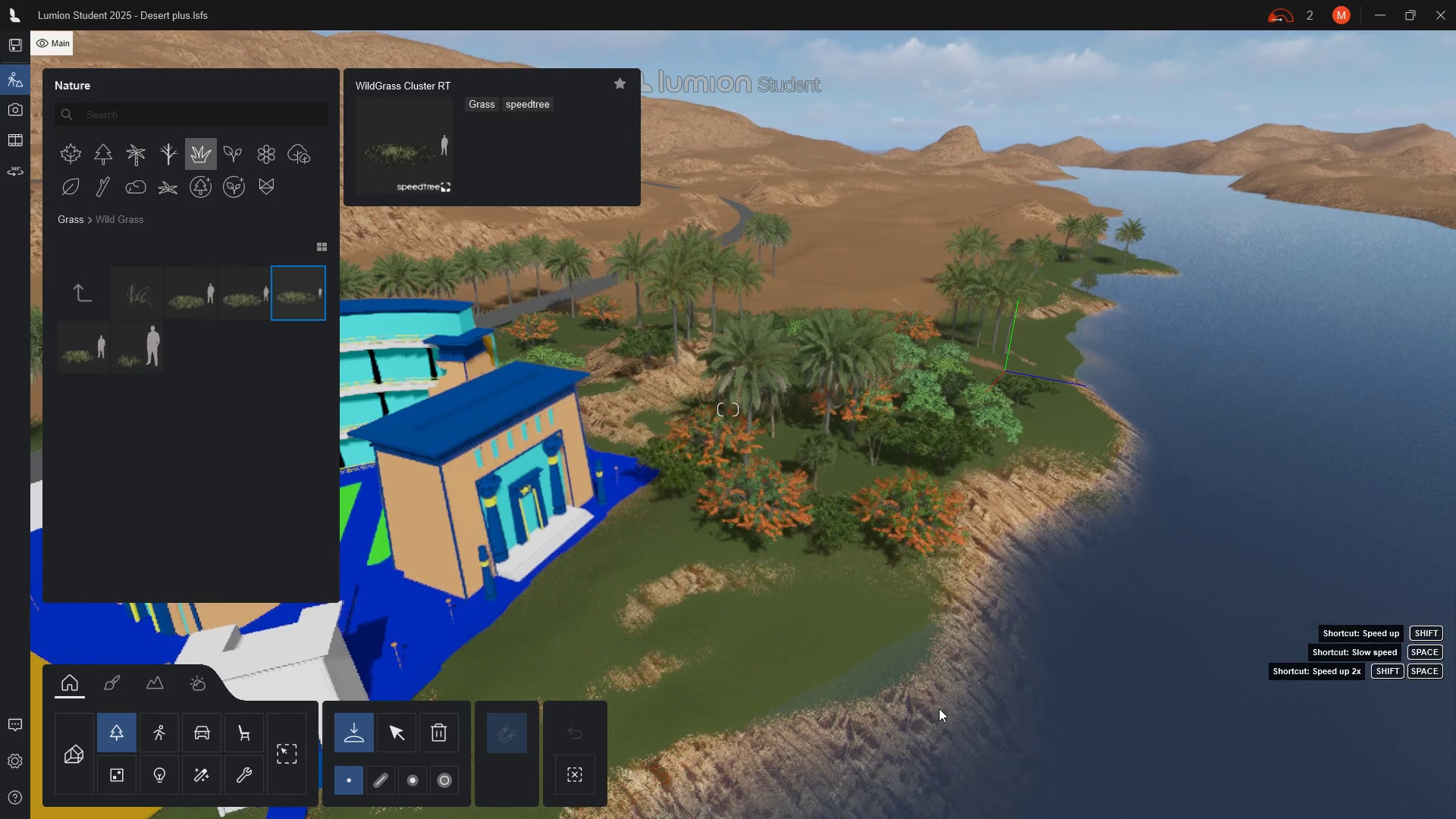 
key(Shift+ShiftLeft)
 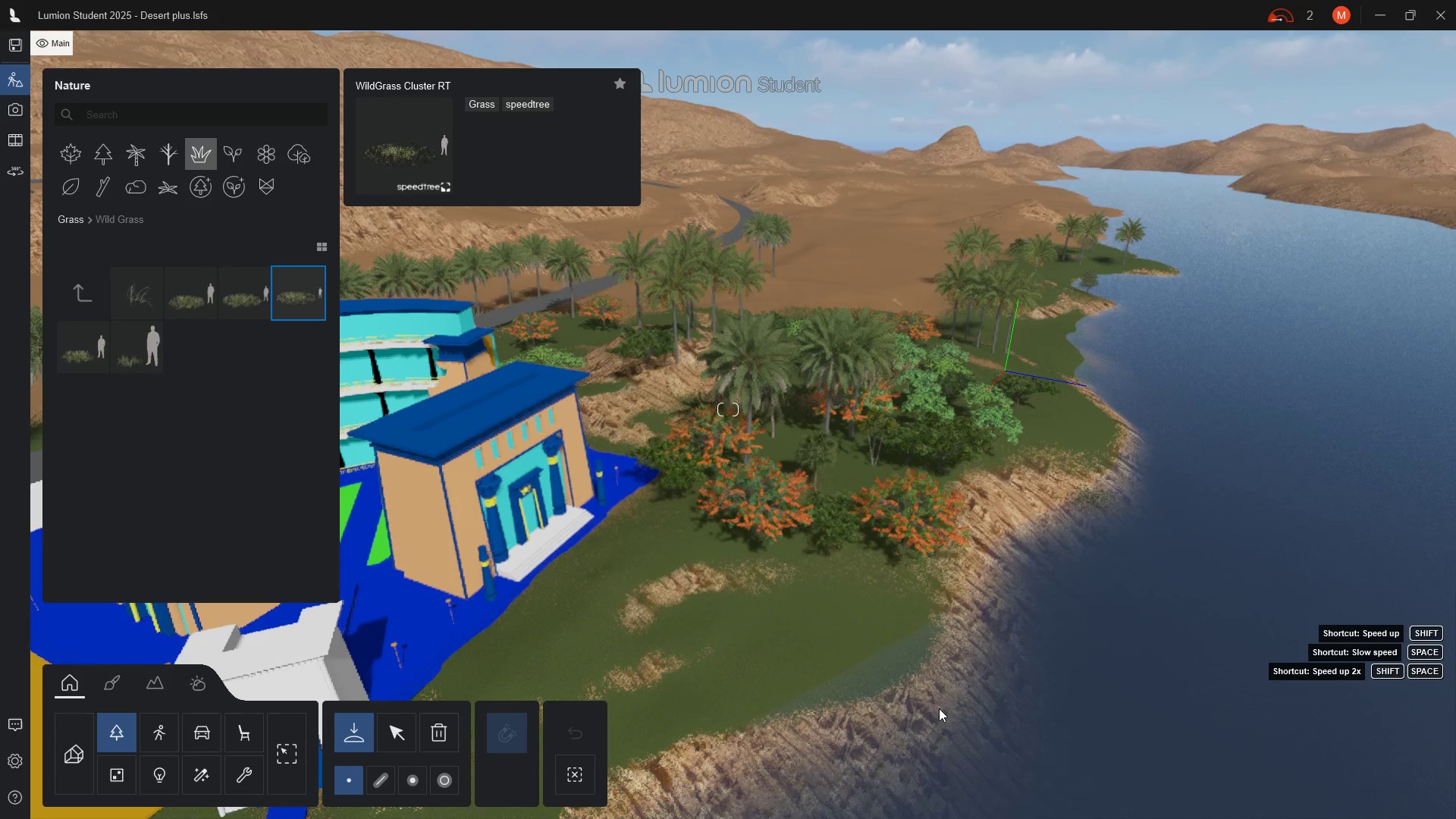 
hold_key(key=E, duration=1.52)
 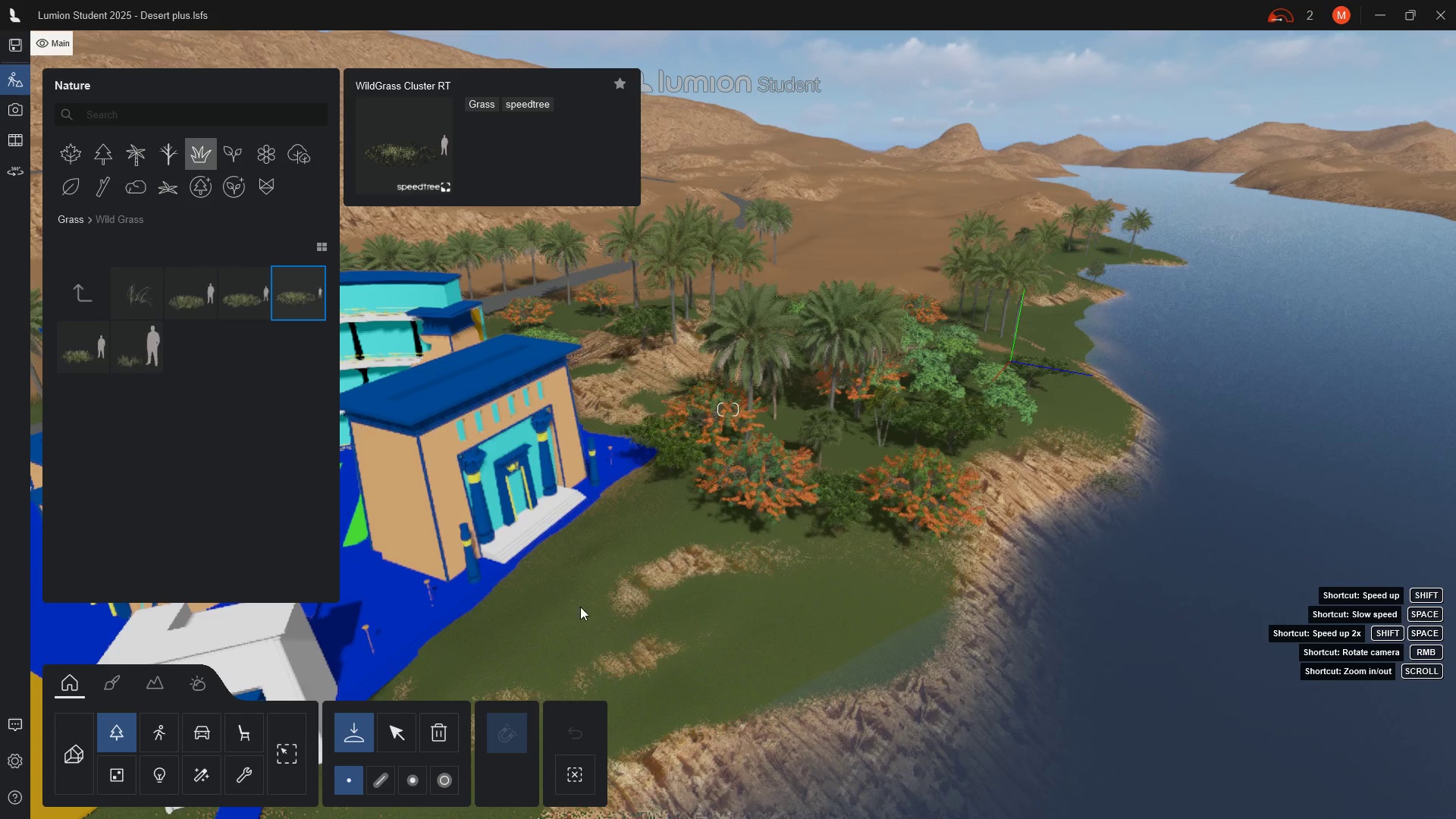 
hold_key(key=E, duration=1.51)
 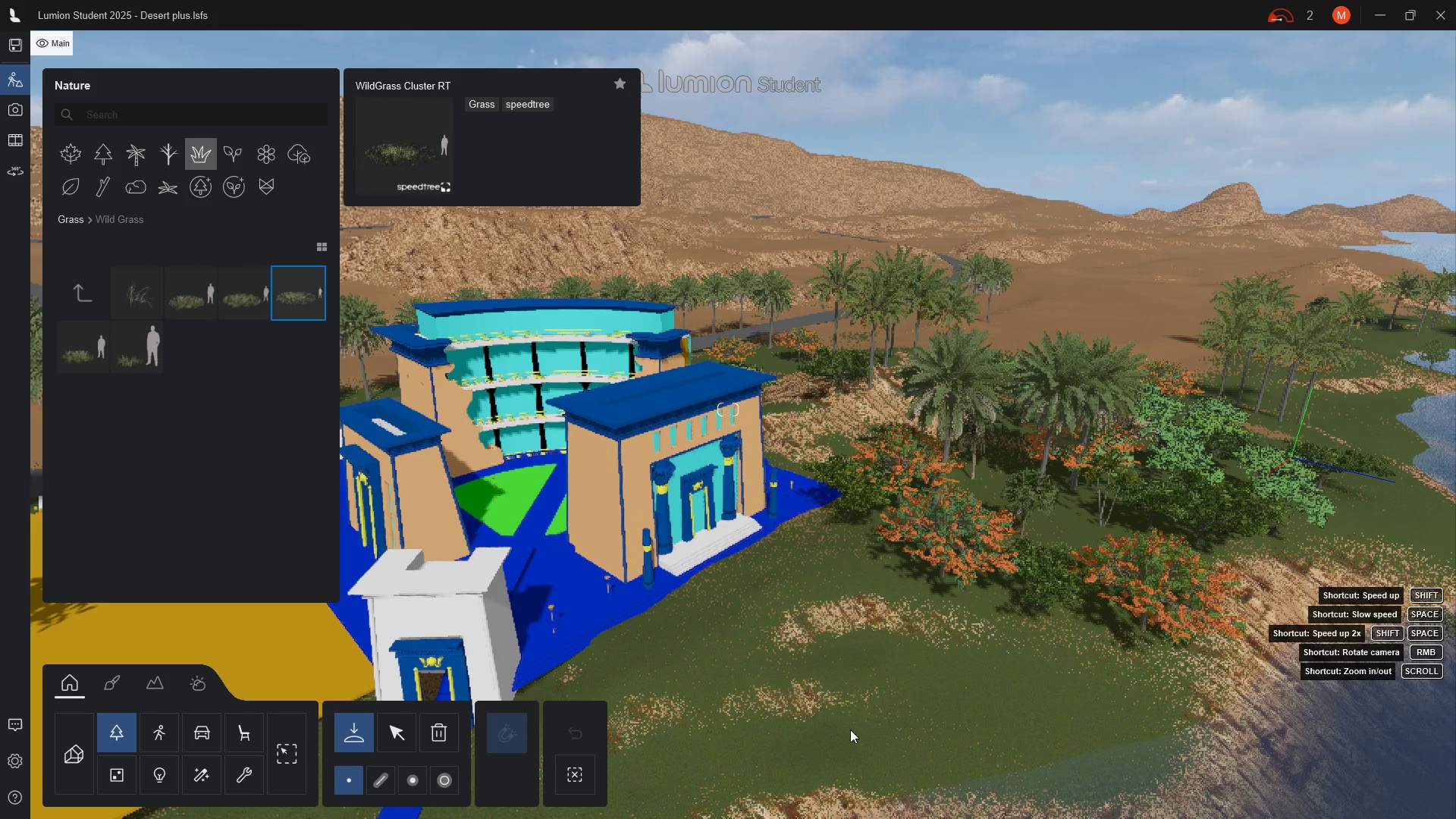 
hold_key(key=E, duration=1.36)
 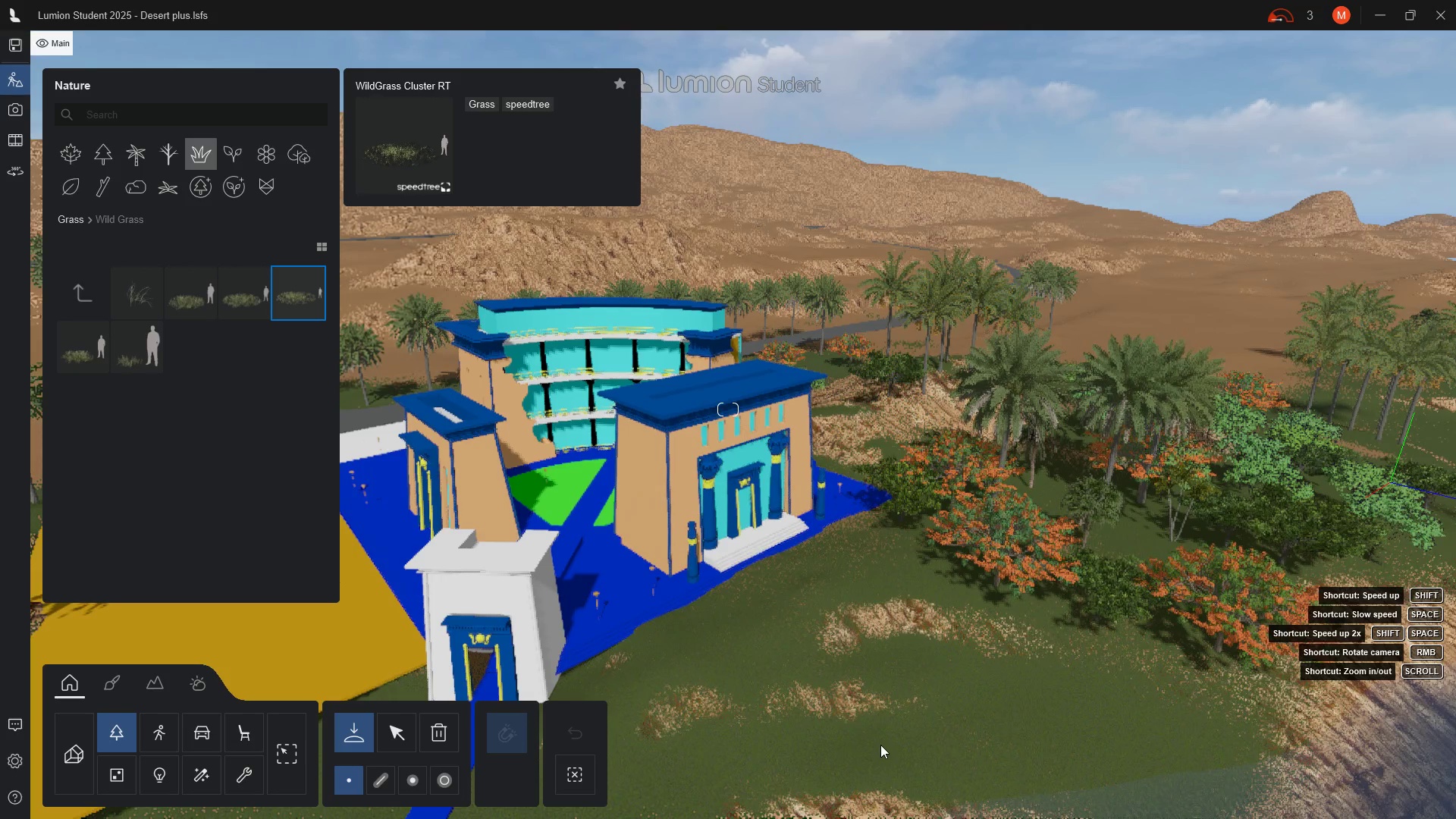 
hold_key(key=ShiftLeft, duration=4.22)
 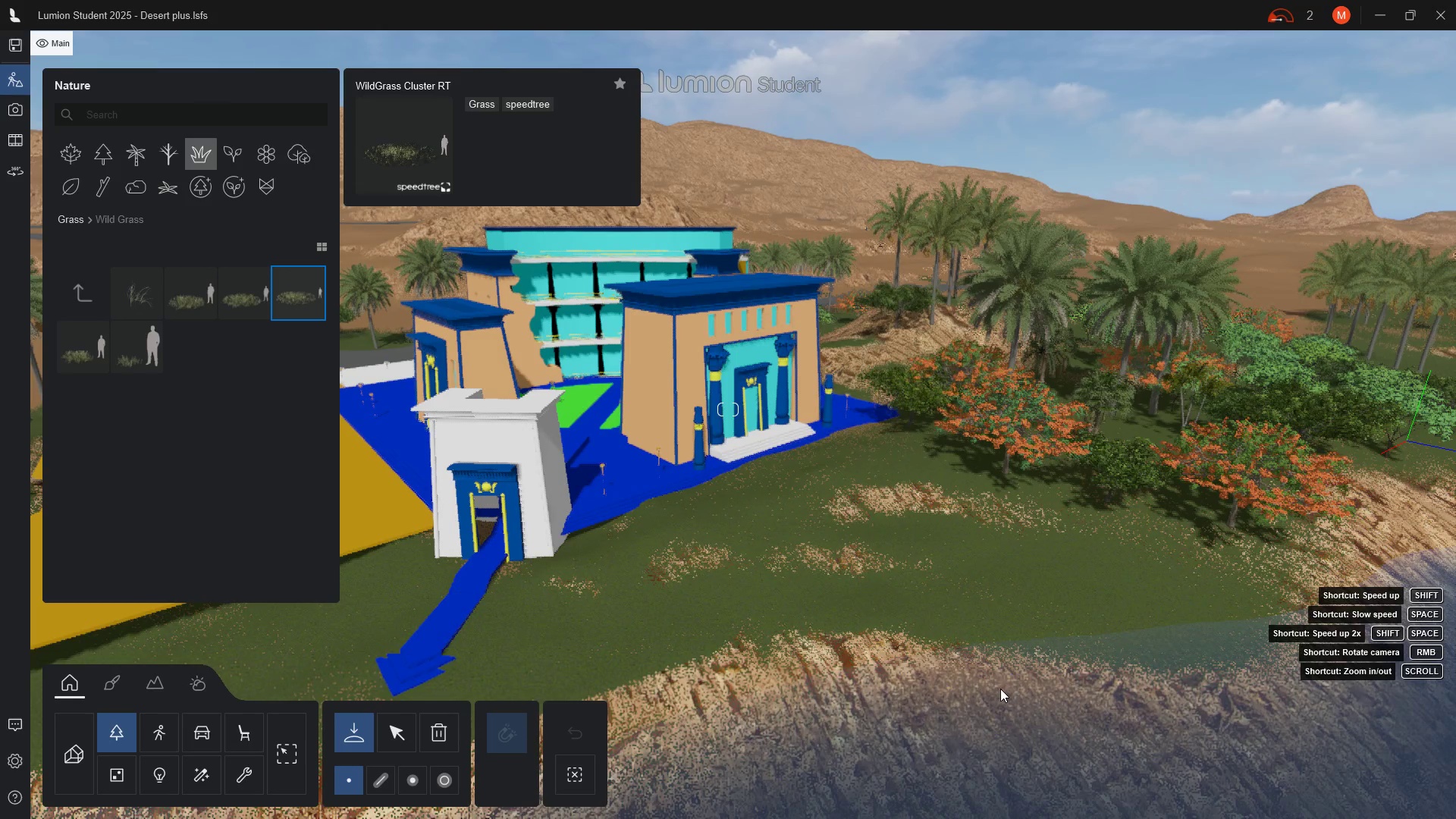 
hold_key(key=E, duration=1.5)
 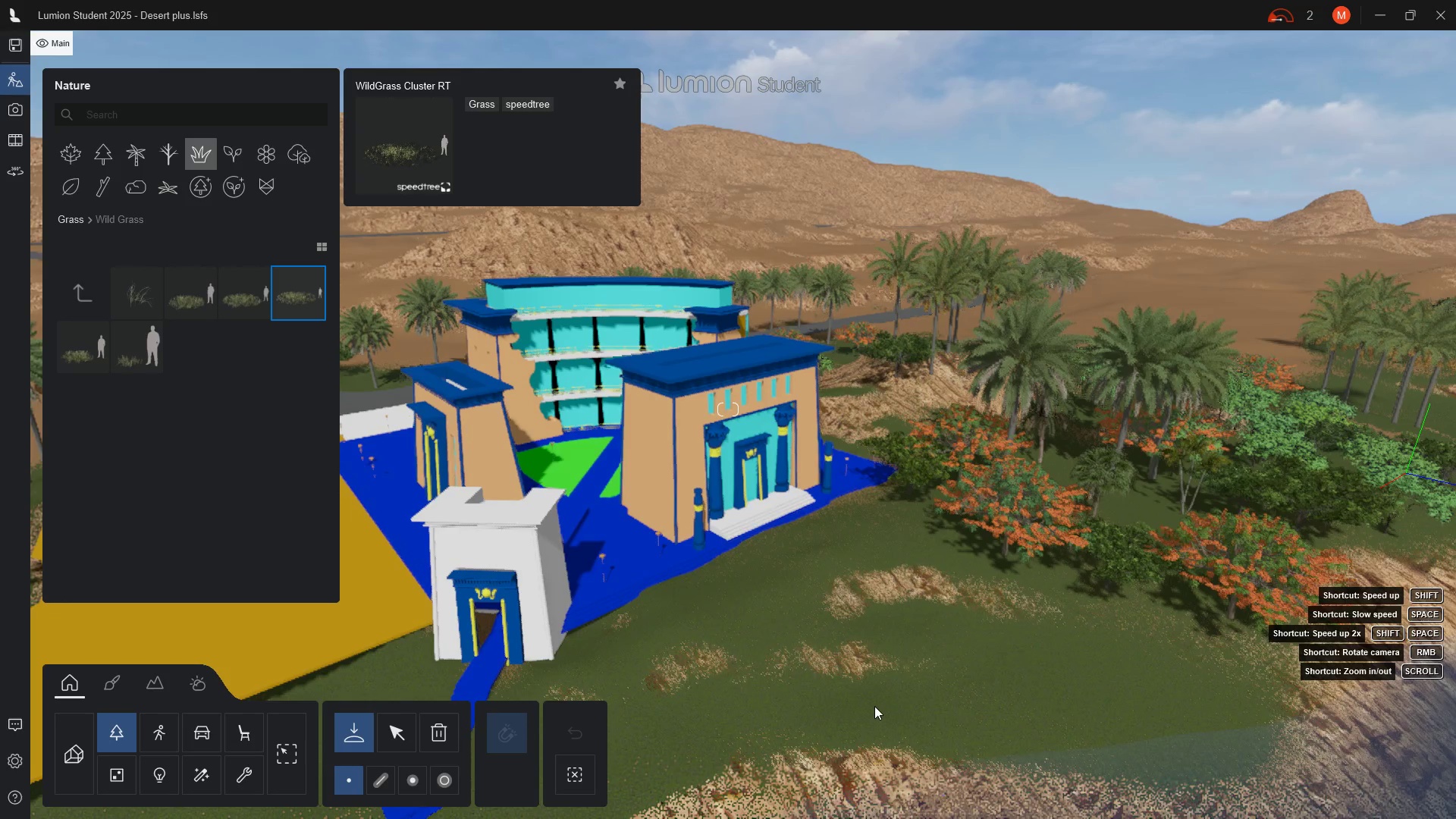 
hold_key(key=E, duration=1.52)
 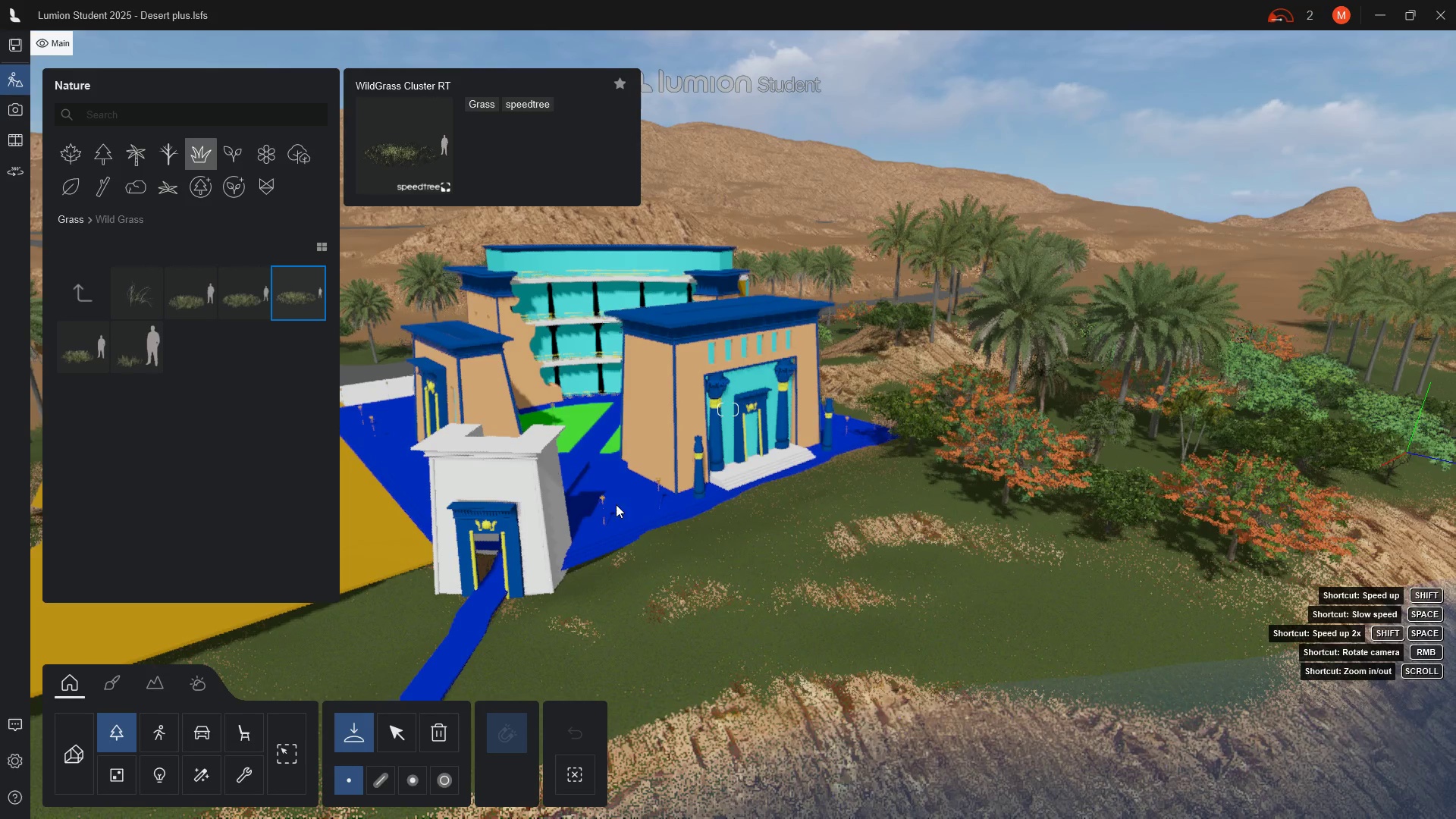 
hold_key(key=E, duration=0.73)
 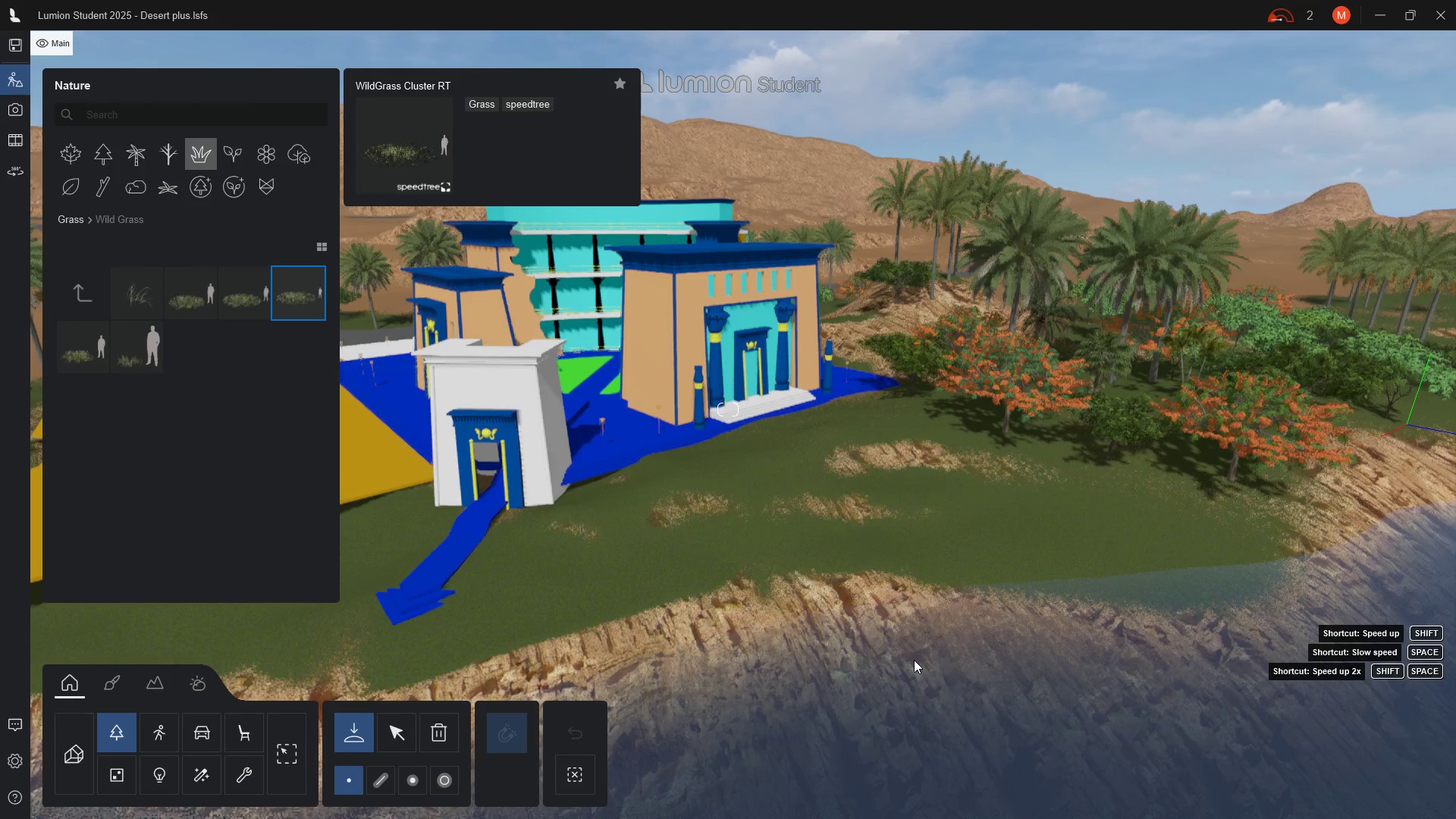 
wait(5.84)
 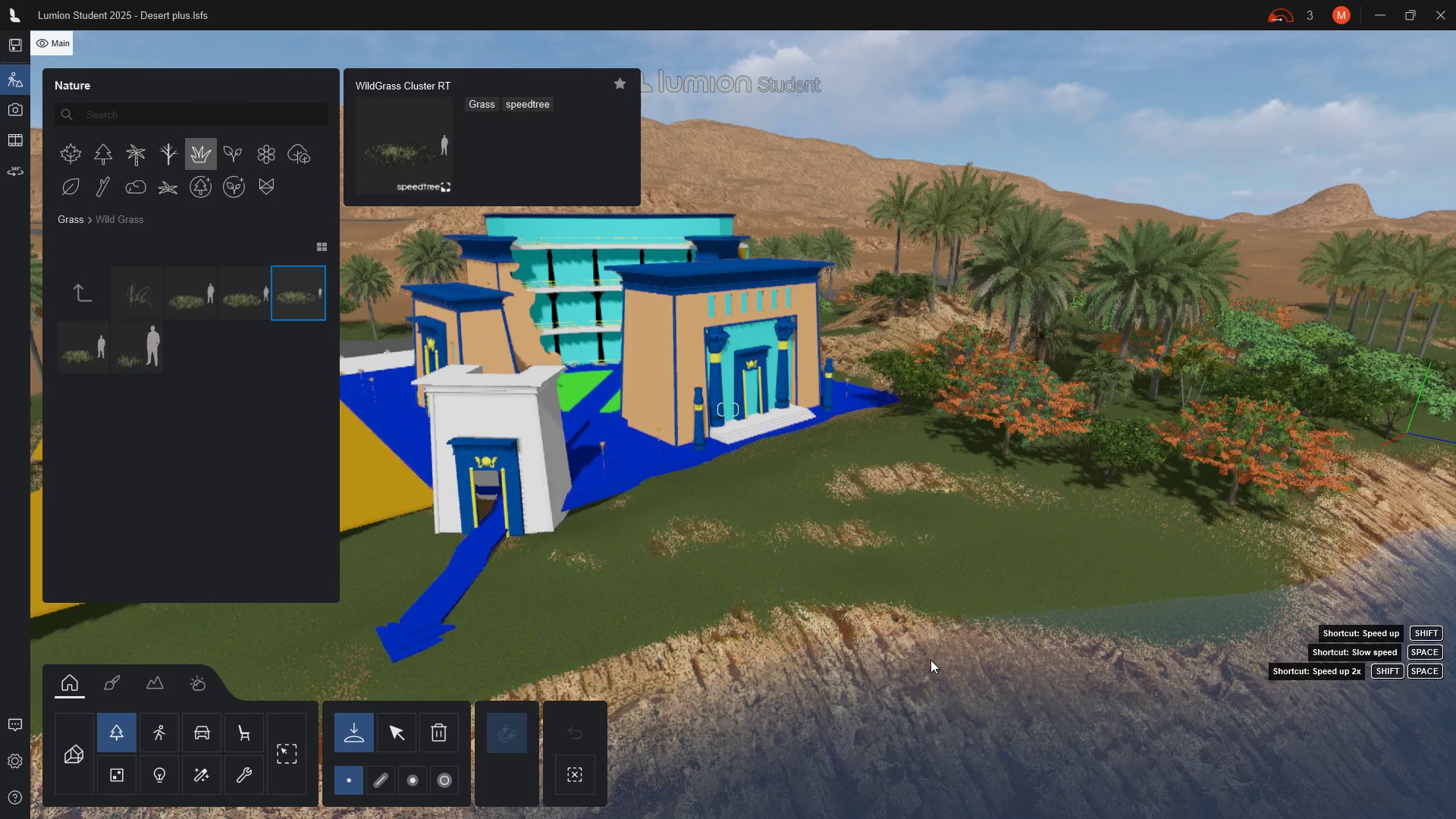 
left_click([376, 778])
 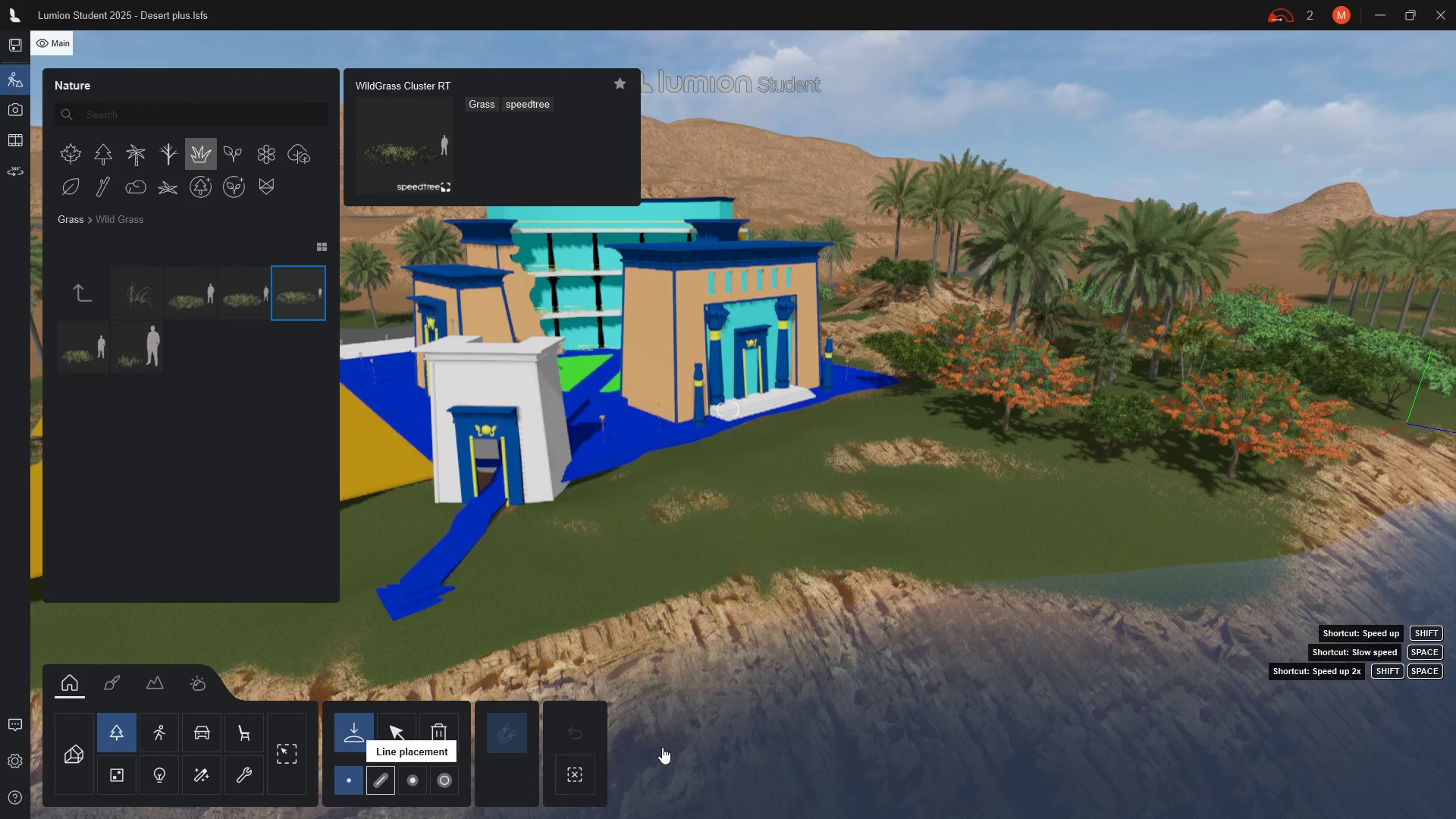 
mouse_move([741, 745])
 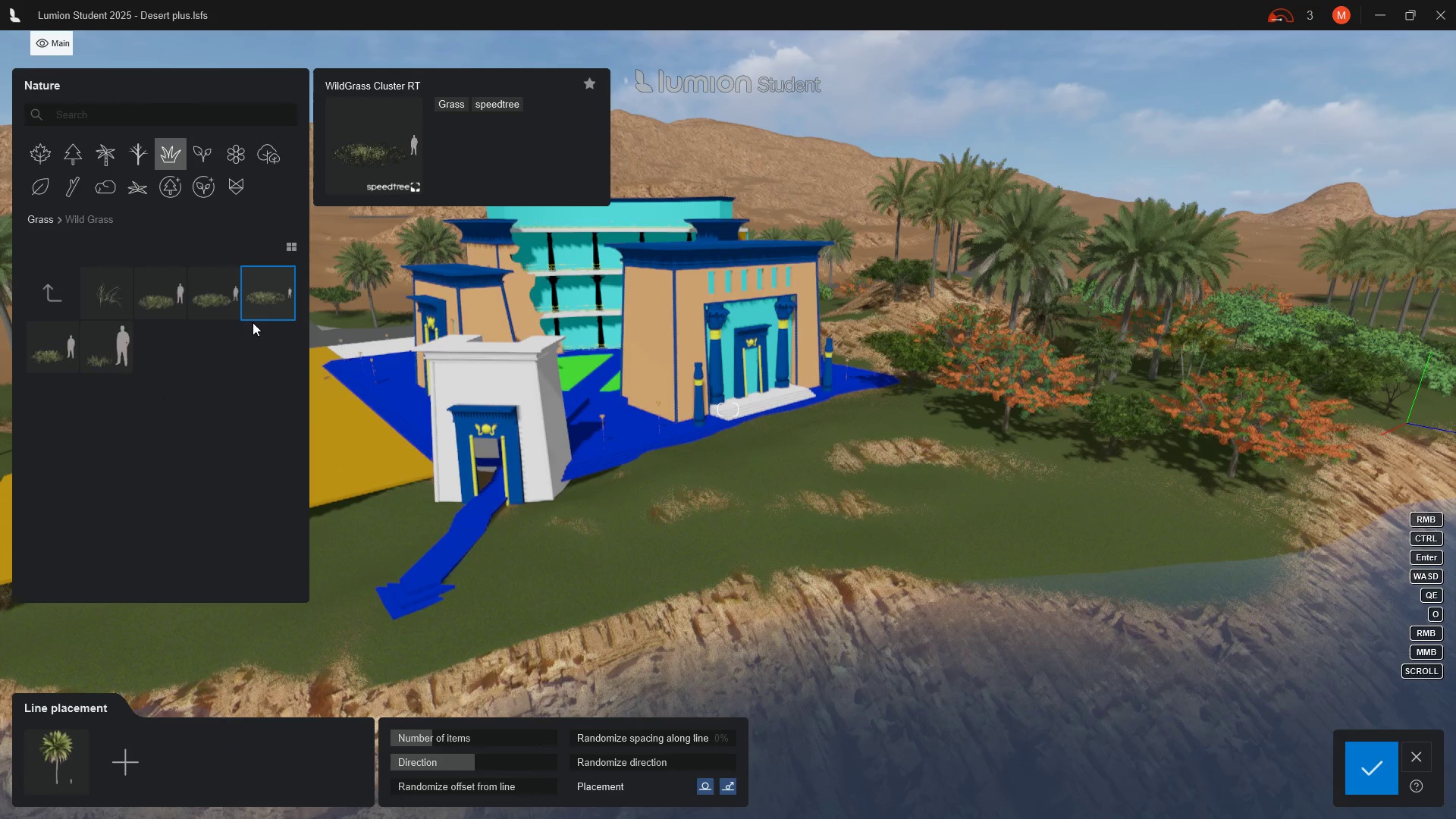 
left_click_drag(start_coordinate=[266, 300], to_coordinate=[266, 305])
 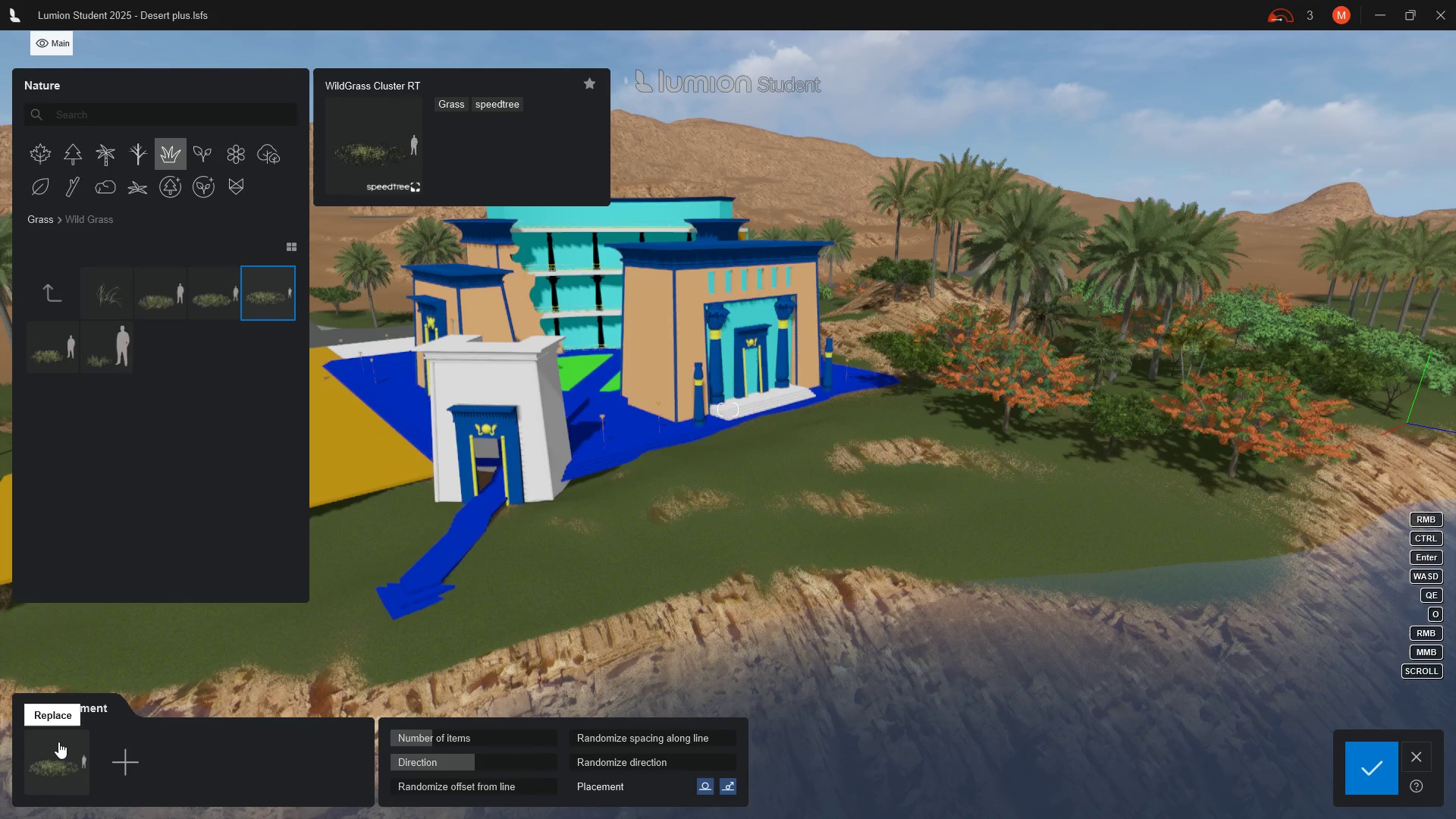 
left_click([58, 742])
 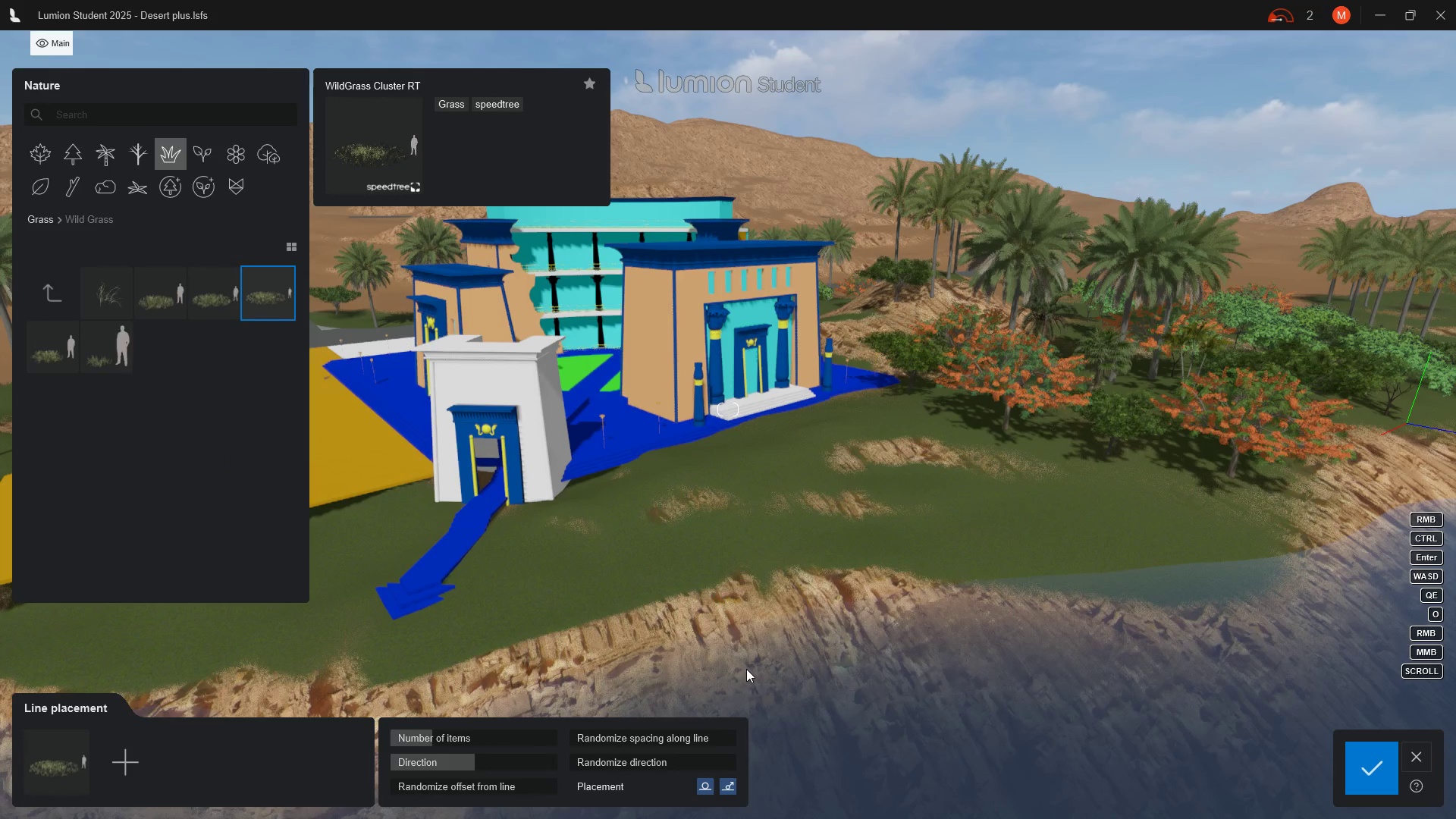 
wait(7.16)
 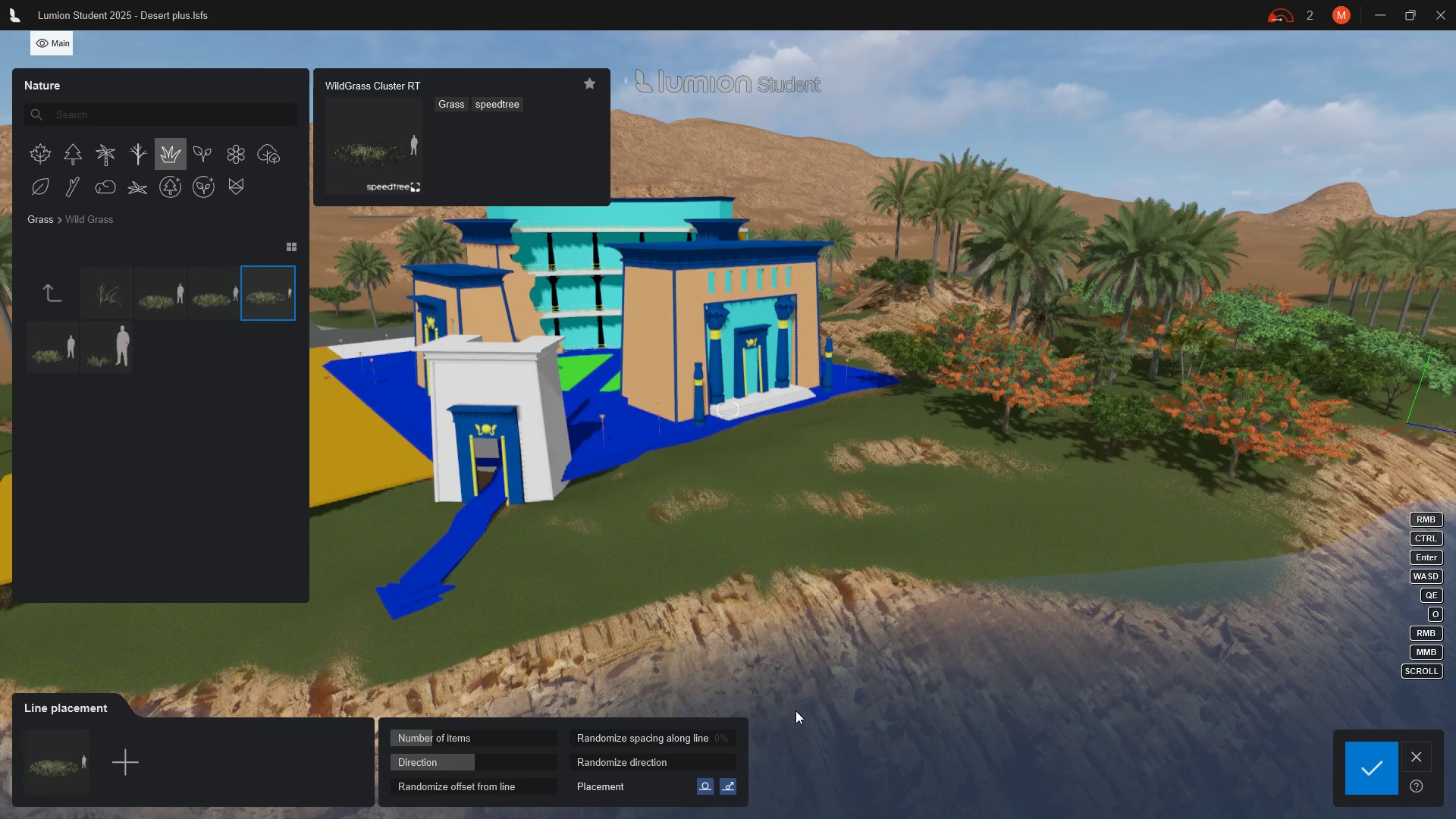 
left_click_drag(start_coordinate=[746, 669], to_coordinate=[1198, 594])
 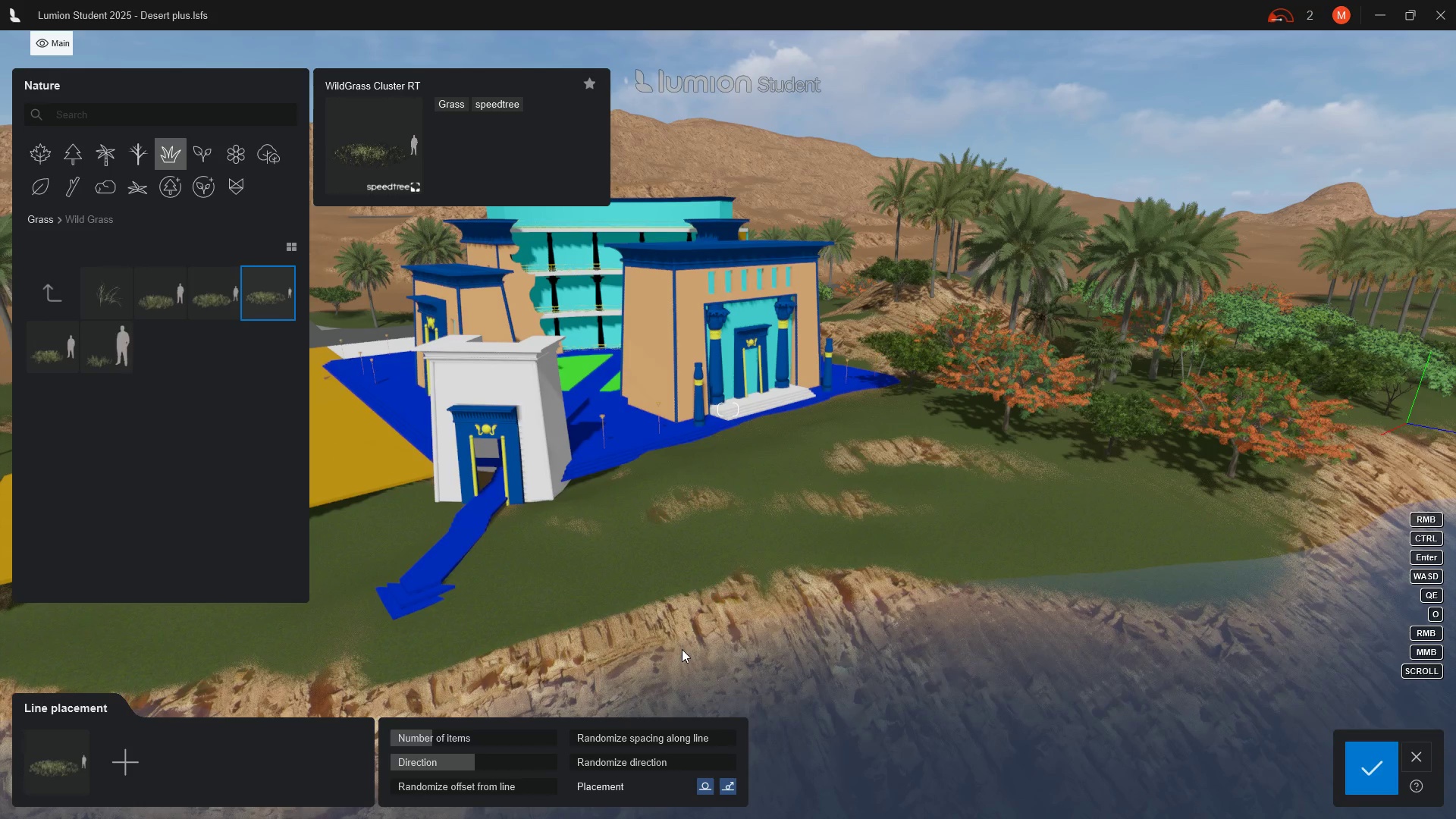 
wait(5.94)
 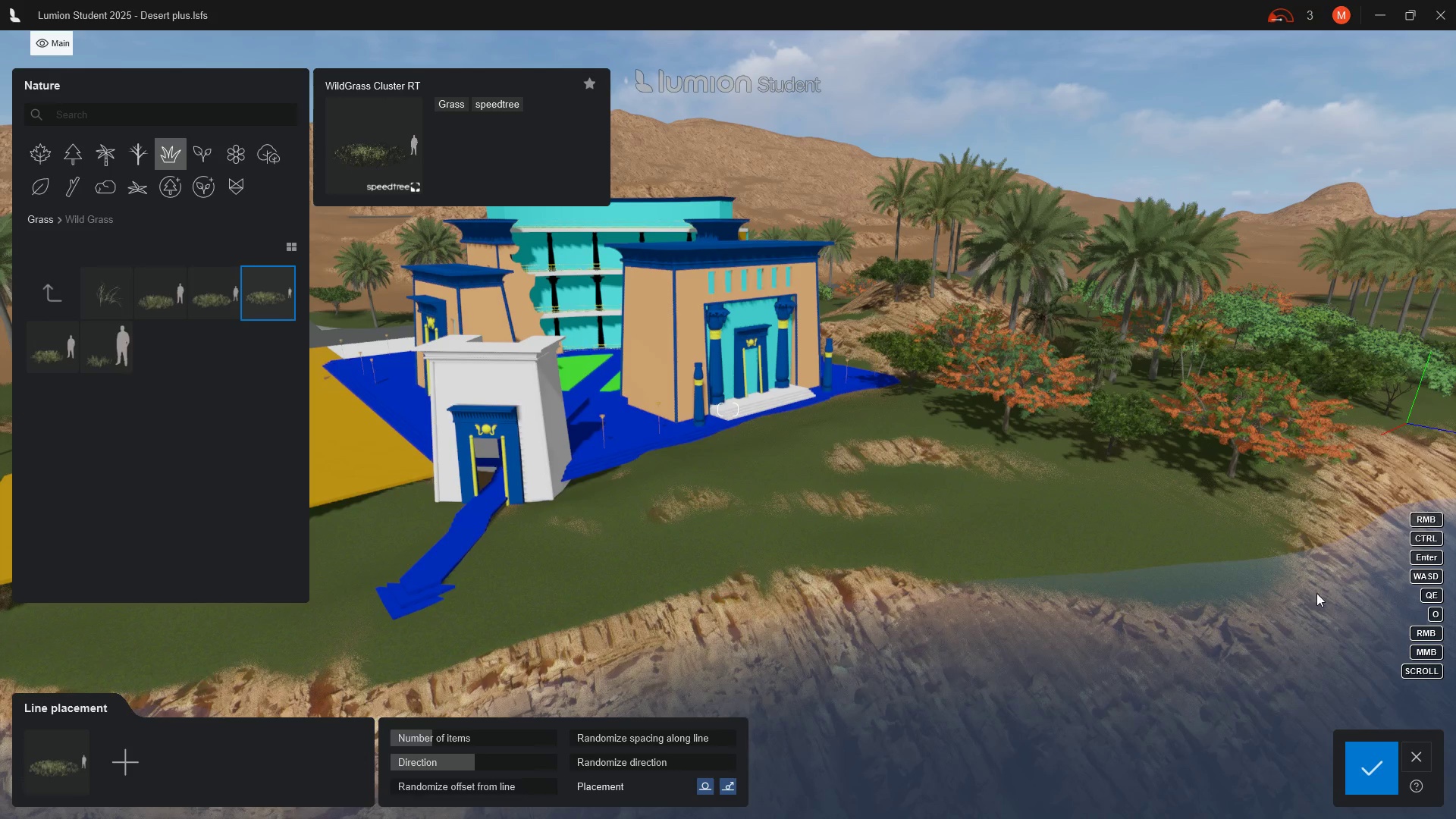 
scroll: coordinate [704, 639], scroll_direction: down, amount: 3.0
 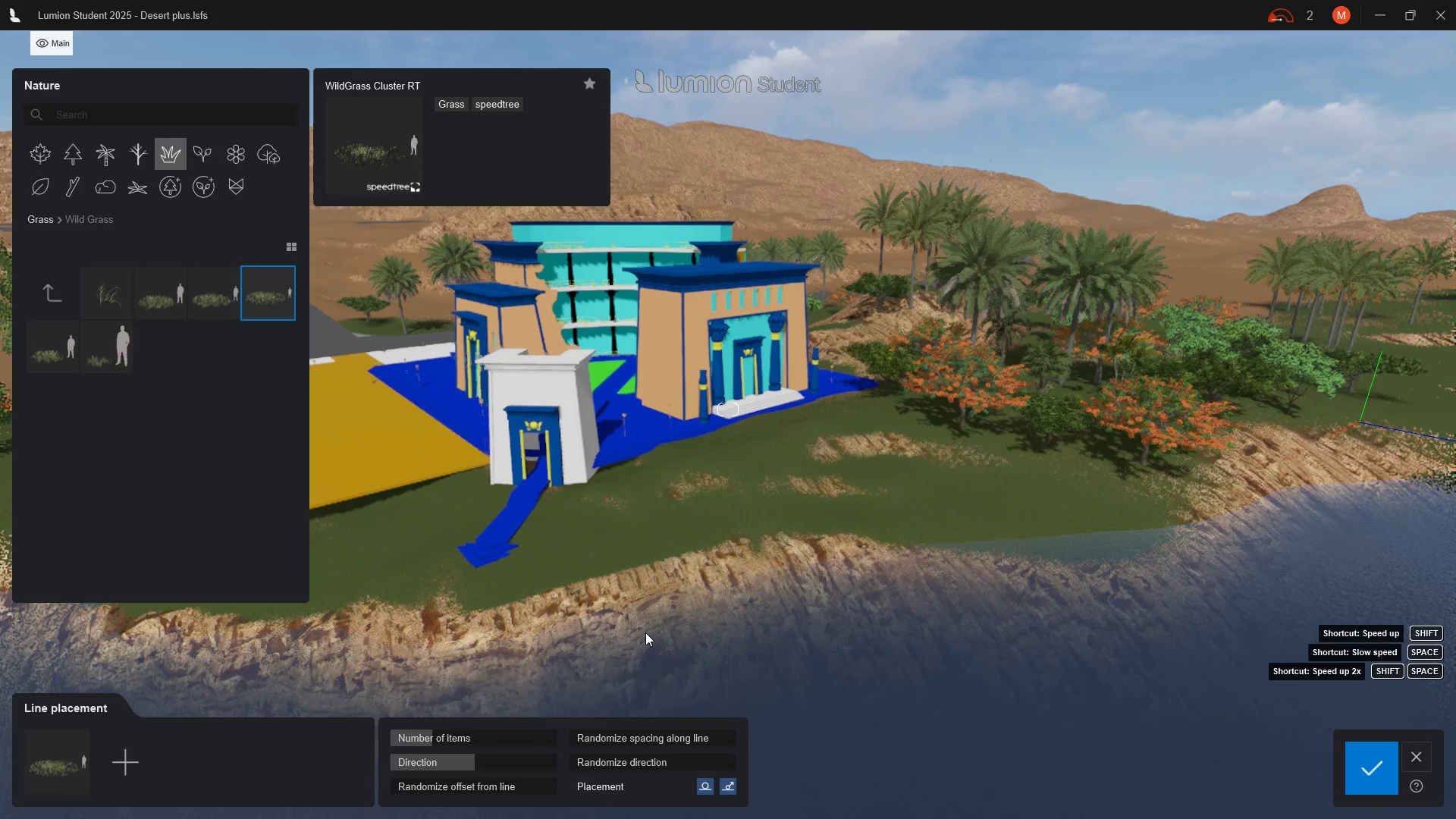 
wait(8.89)
 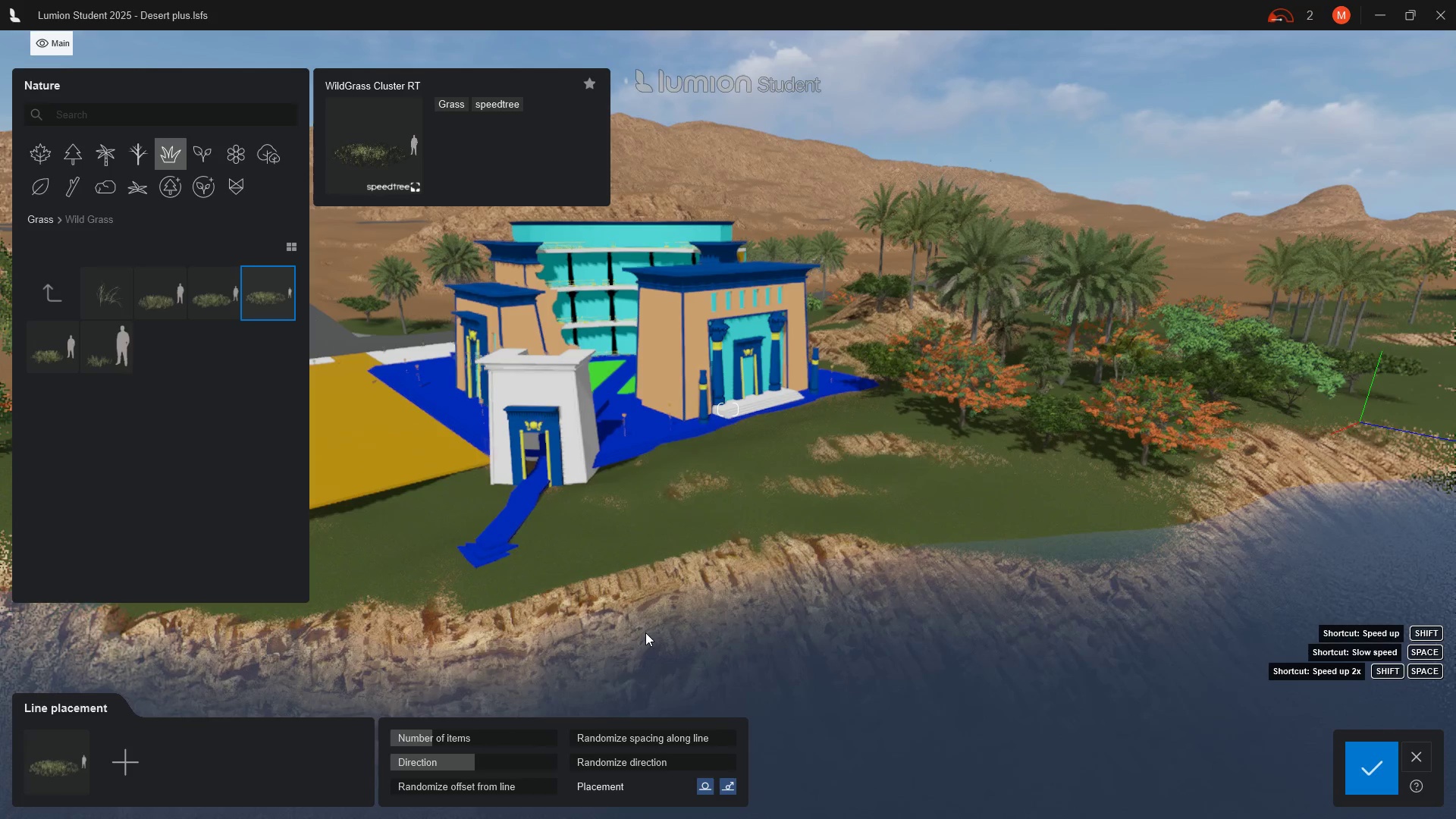 
left_click_drag(start_coordinate=[562, 601], to_coordinate=[1185, 519])
 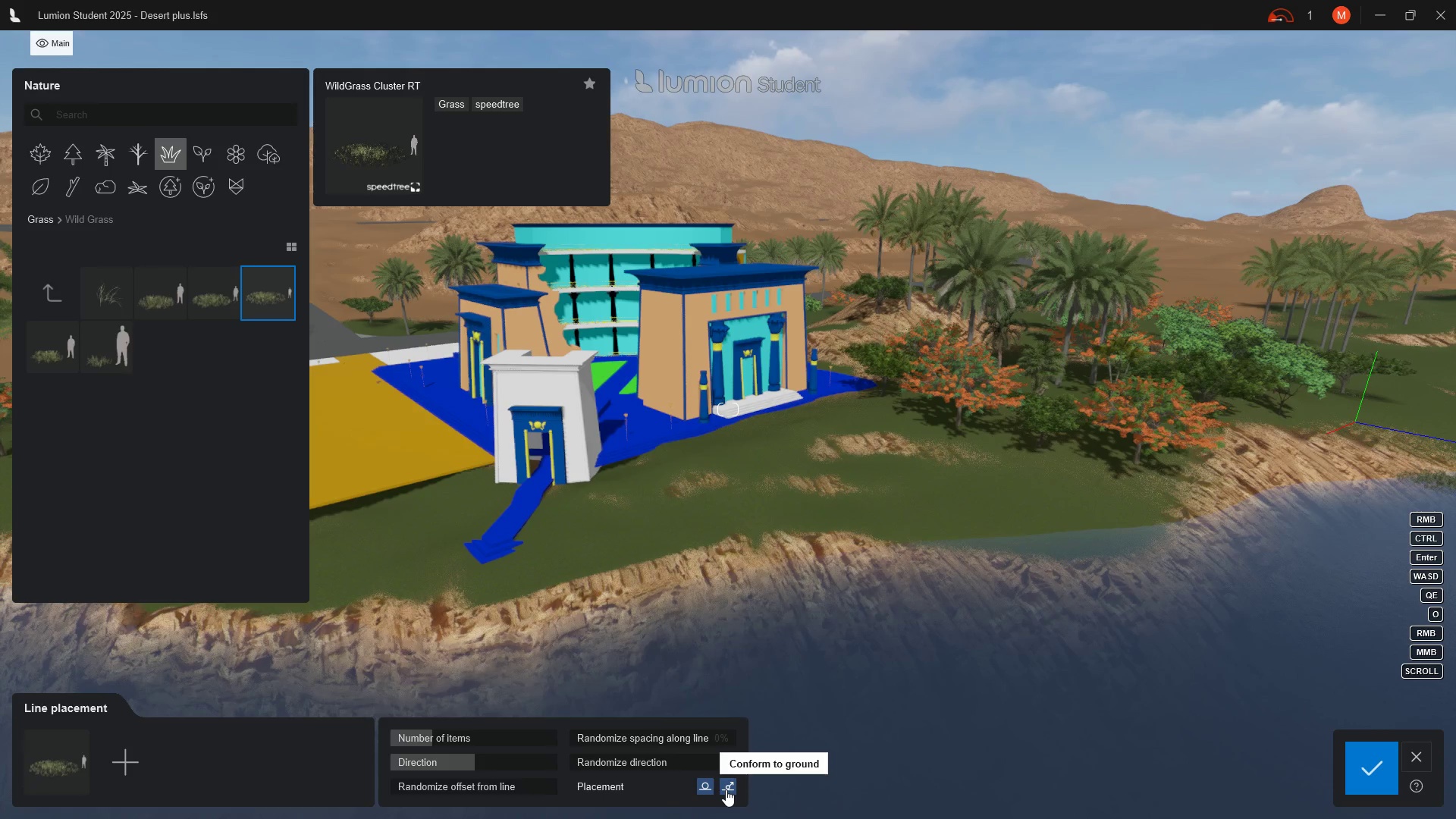 
left_click([726, 789])
 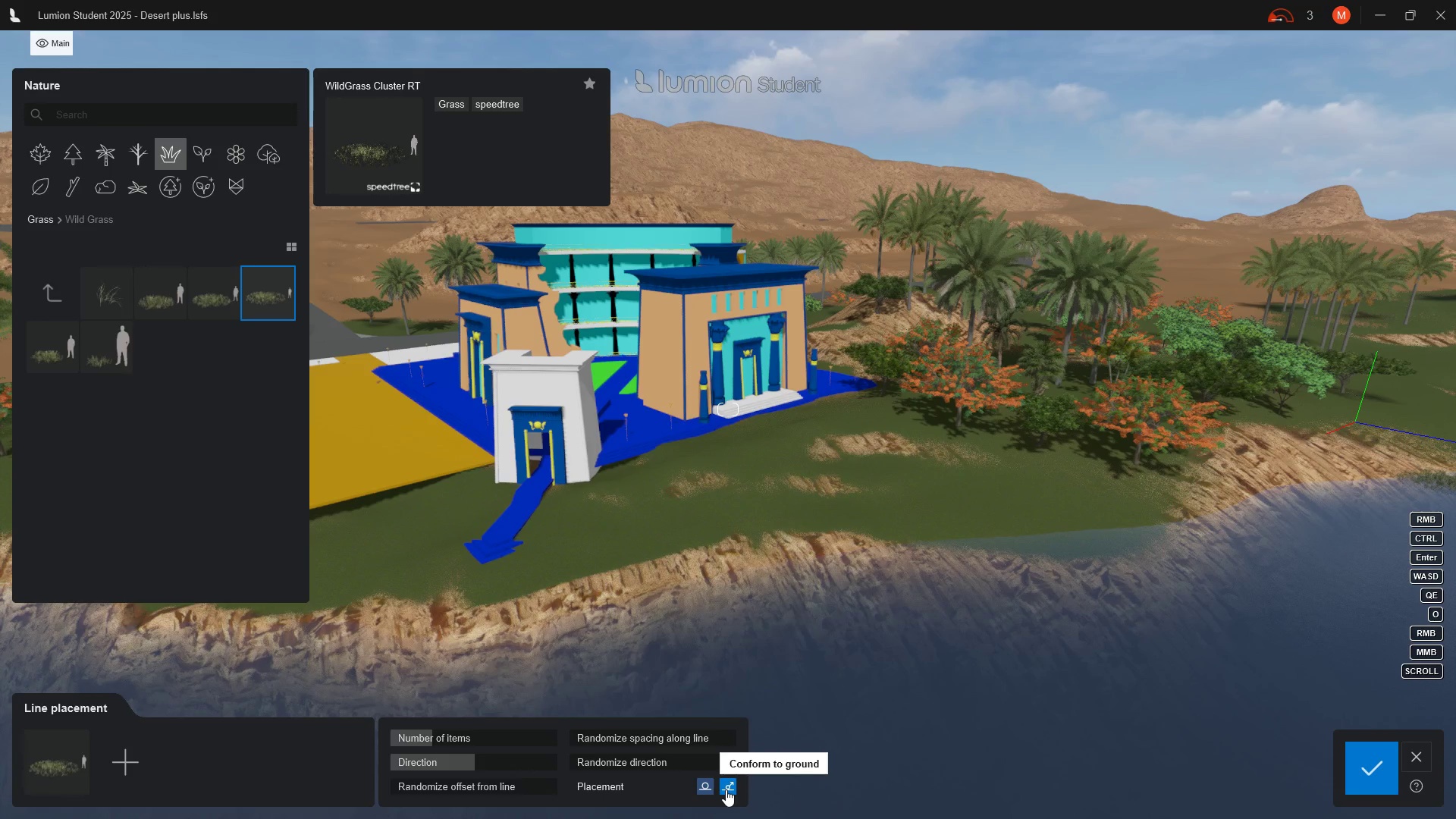 
left_click([726, 789])
 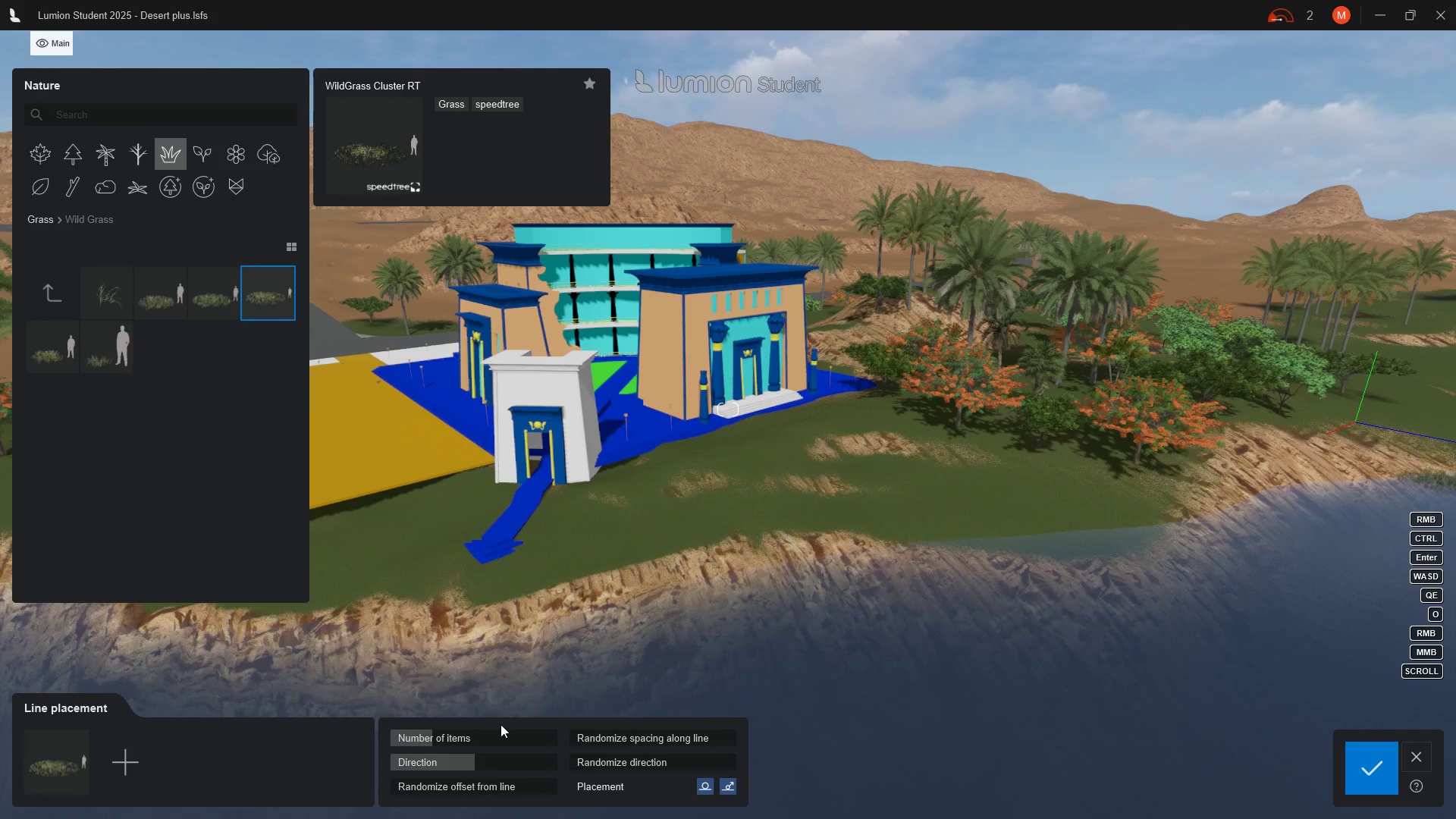 
left_click_drag(start_coordinate=[427, 735], to_coordinate=[452, 736])
 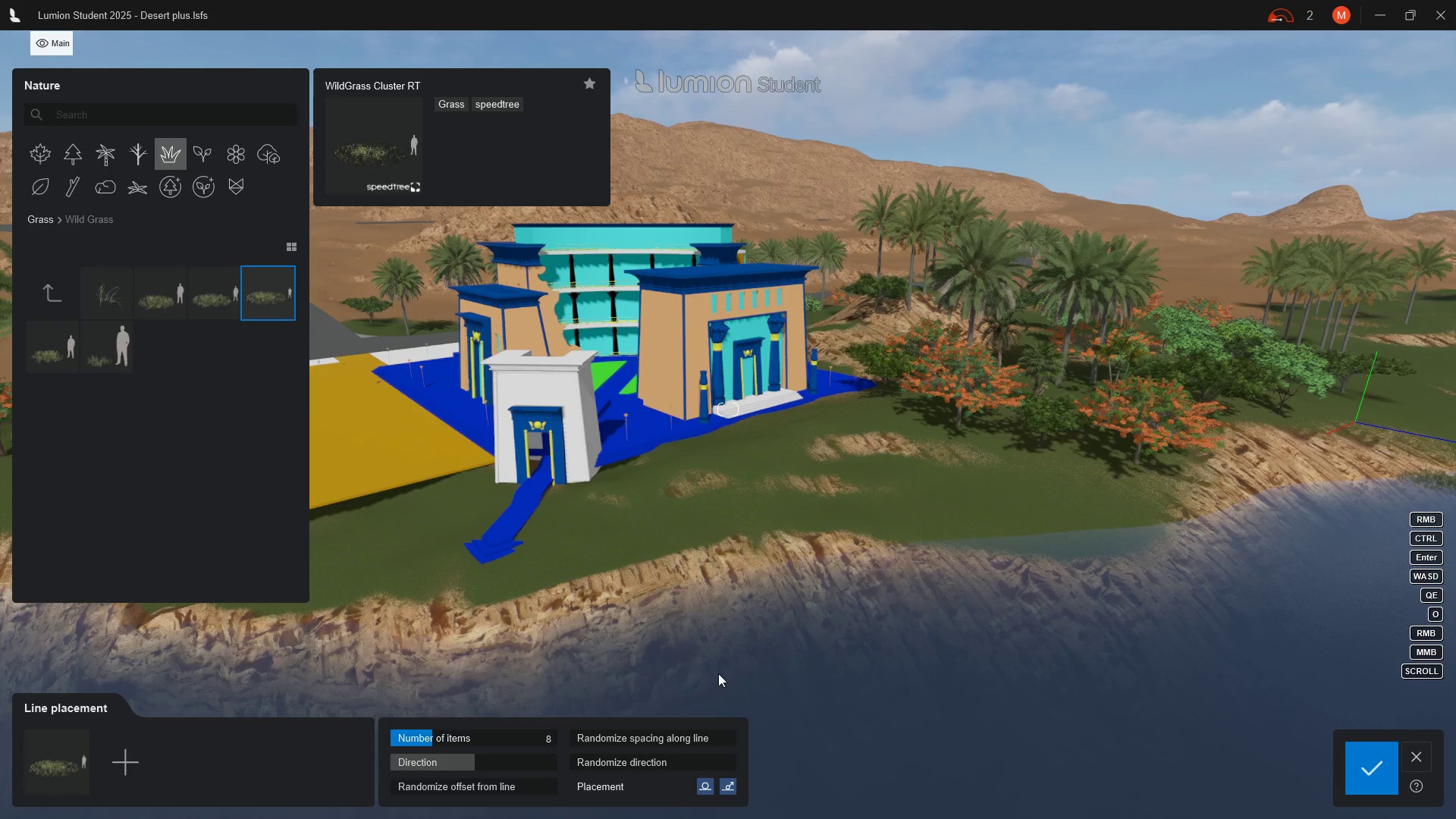 
scroll: coordinate [726, 672], scroll_direction: down, amount: 5.0
 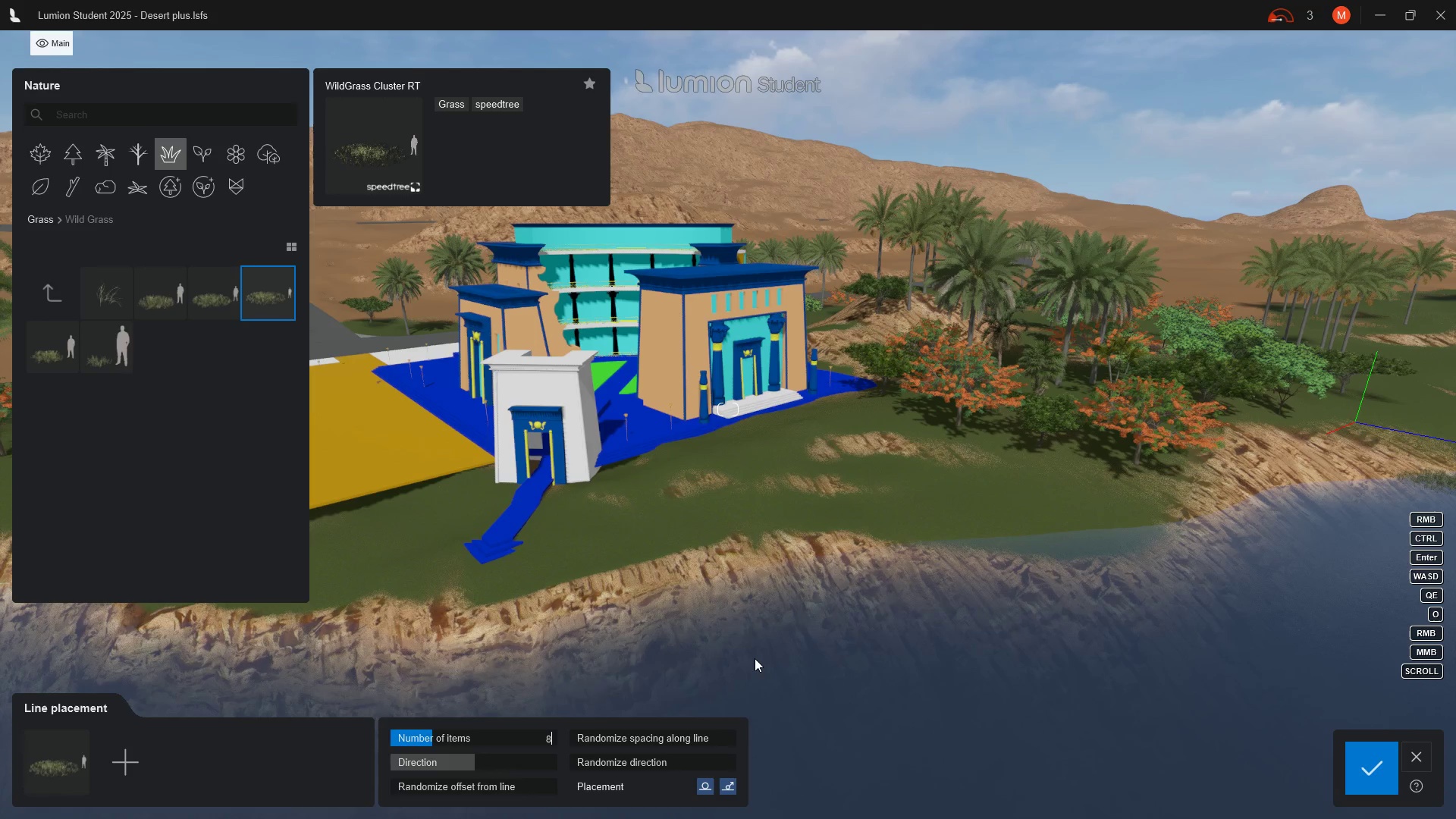 
key(Enter)
 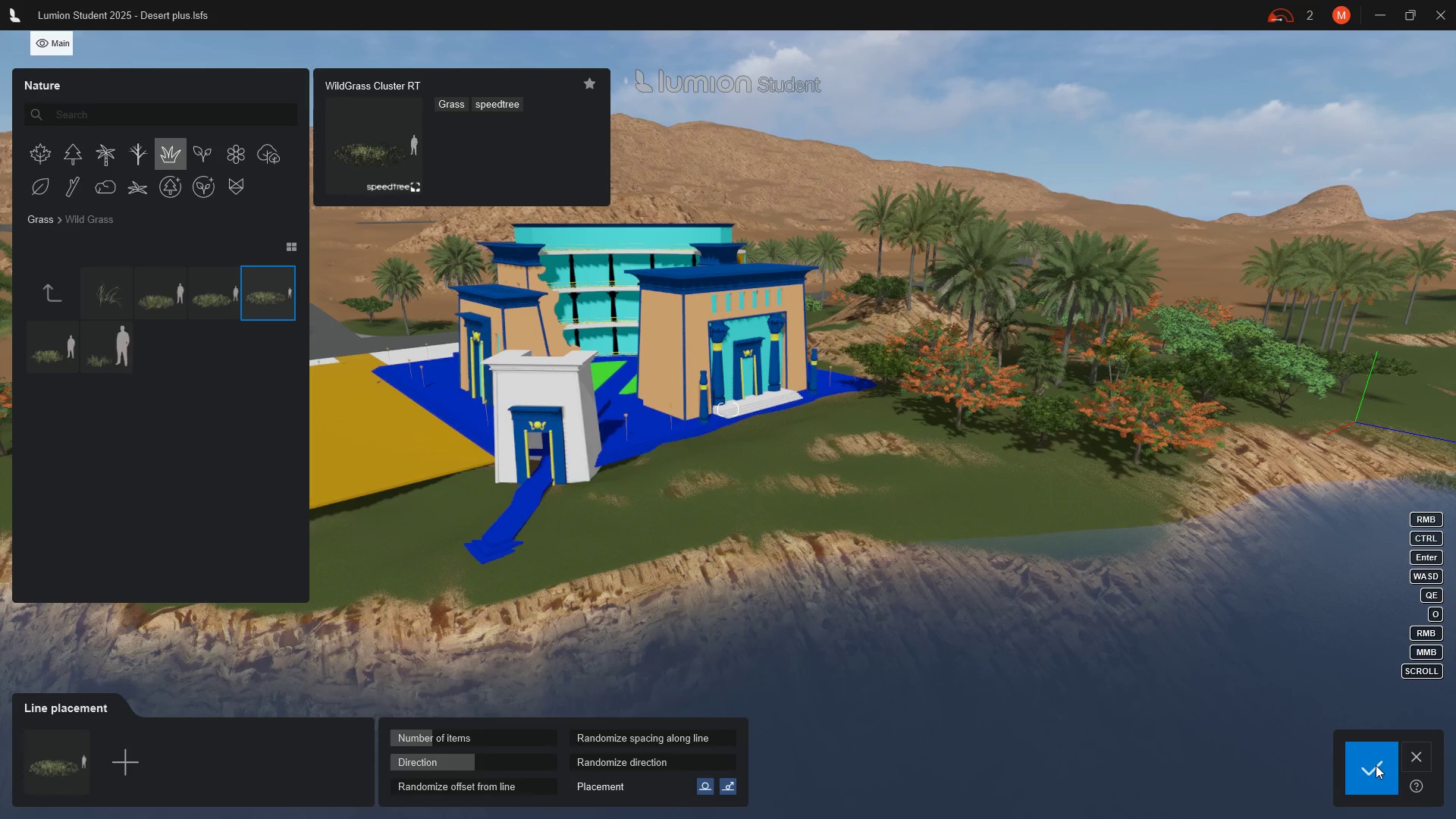 
left_click([1376, 765])
 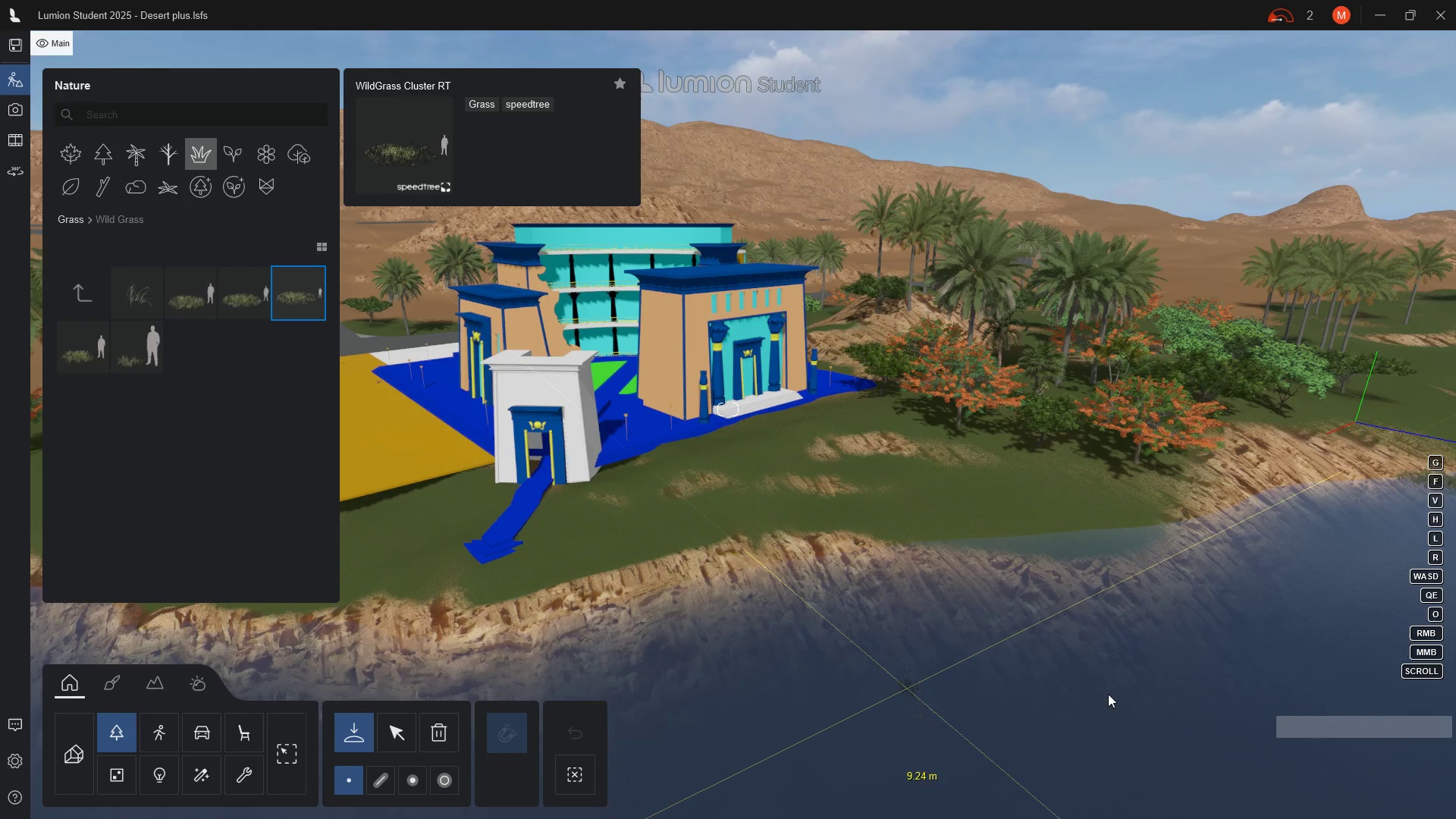 
scroll: coordinate [1055, 669], scroll_direction: down, amount: 3.0
 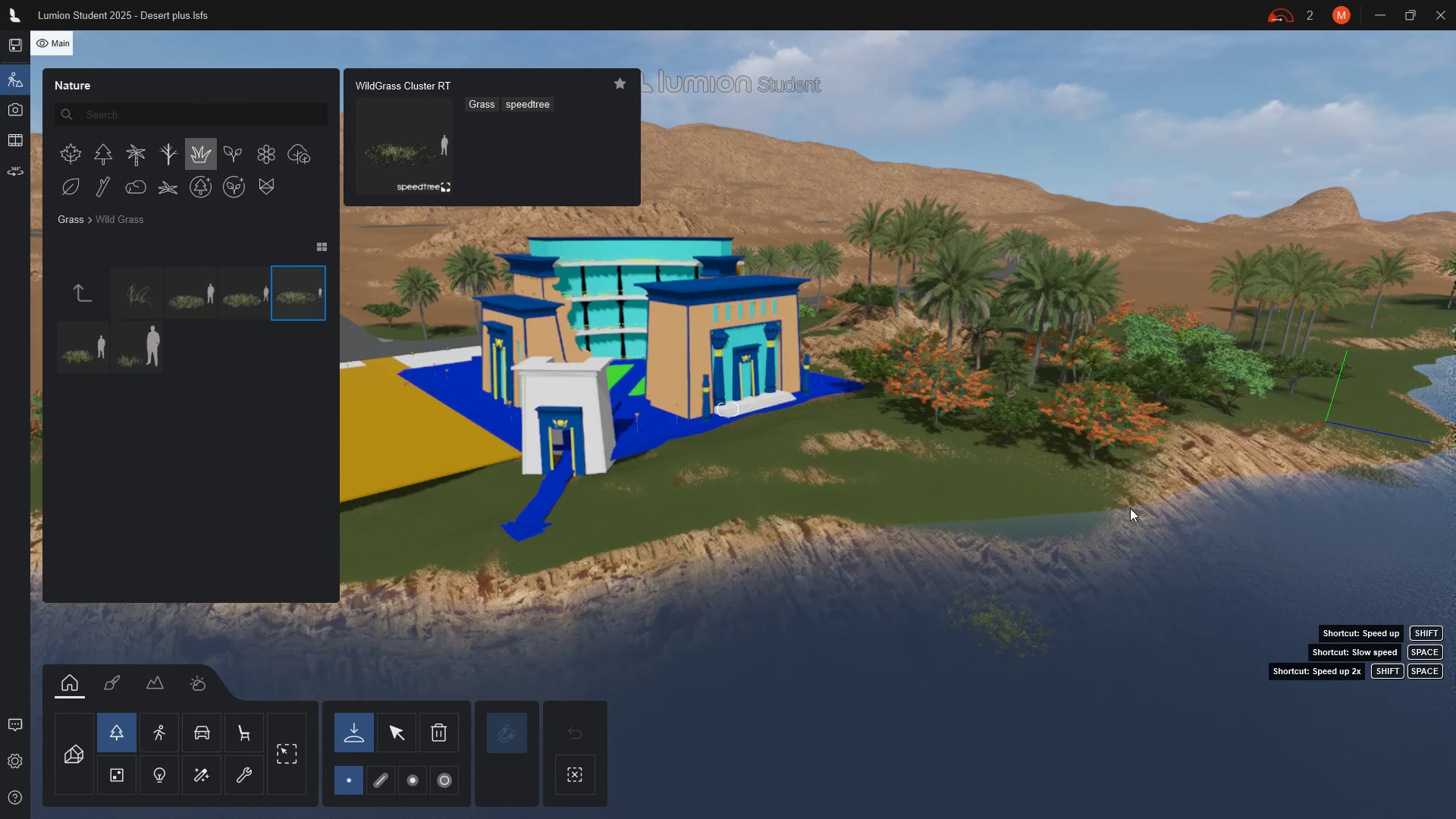 
wait(6.22)
 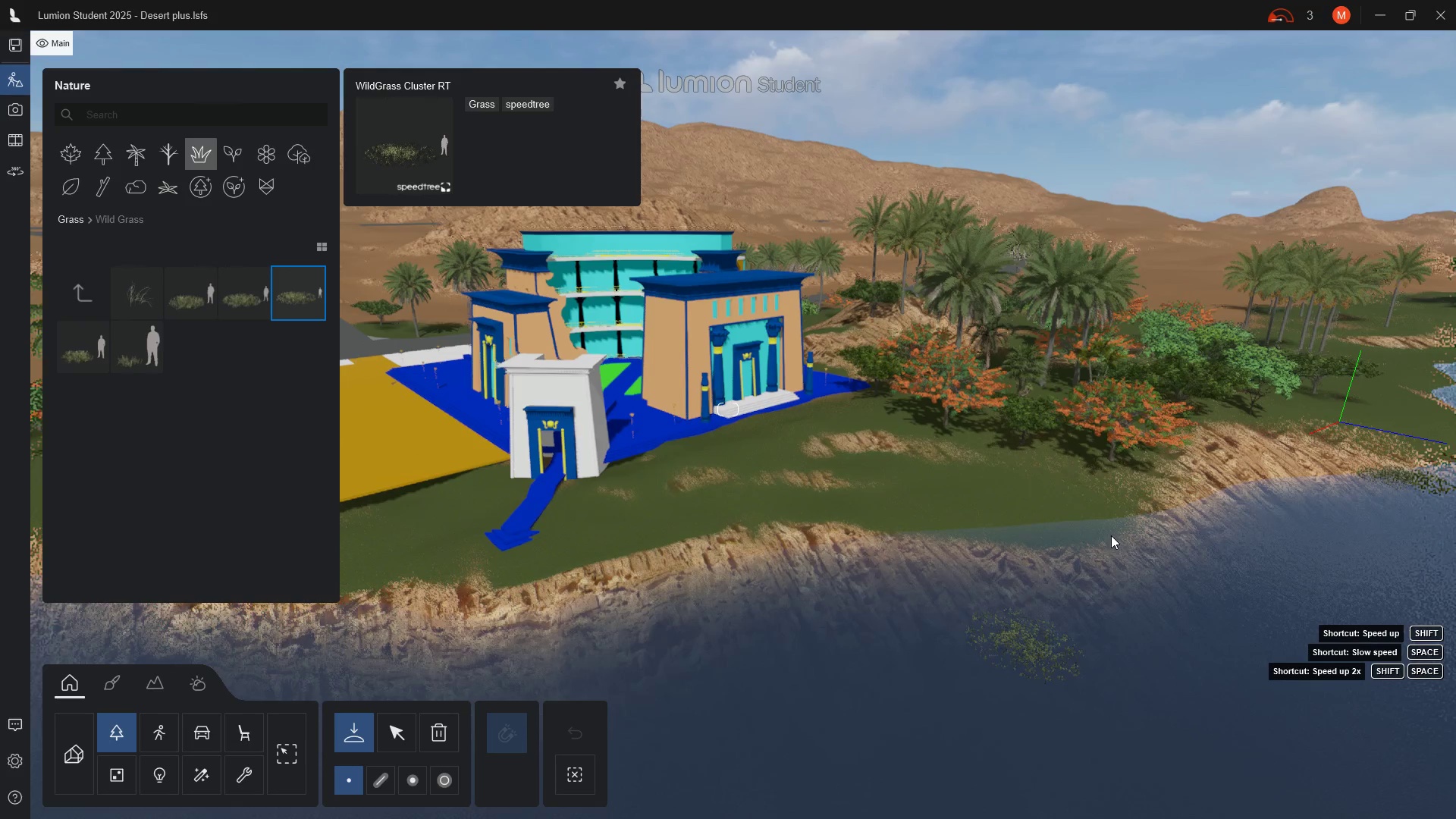 
left_click([1096, 516])
 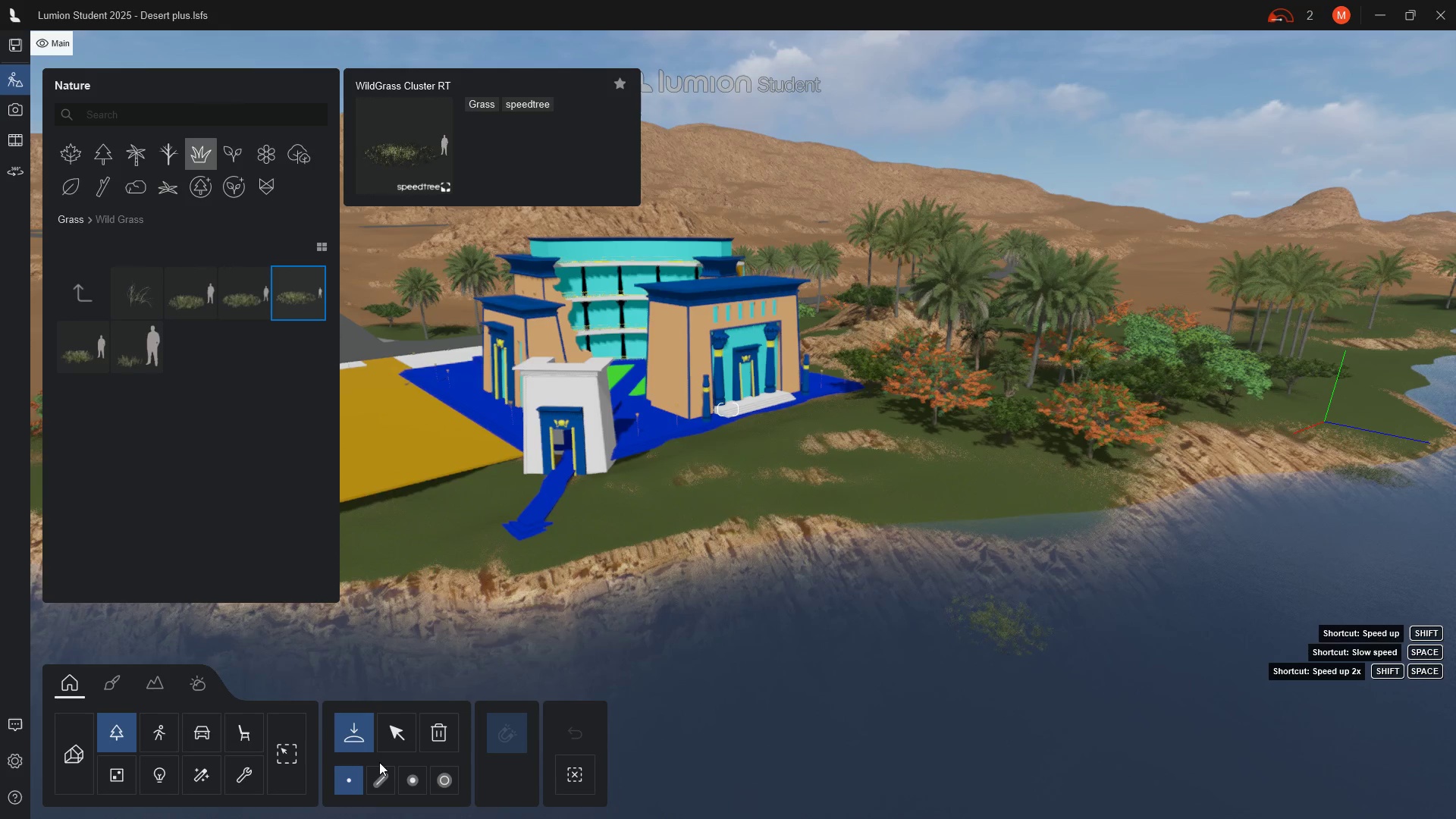 
left_click([342, 783])
 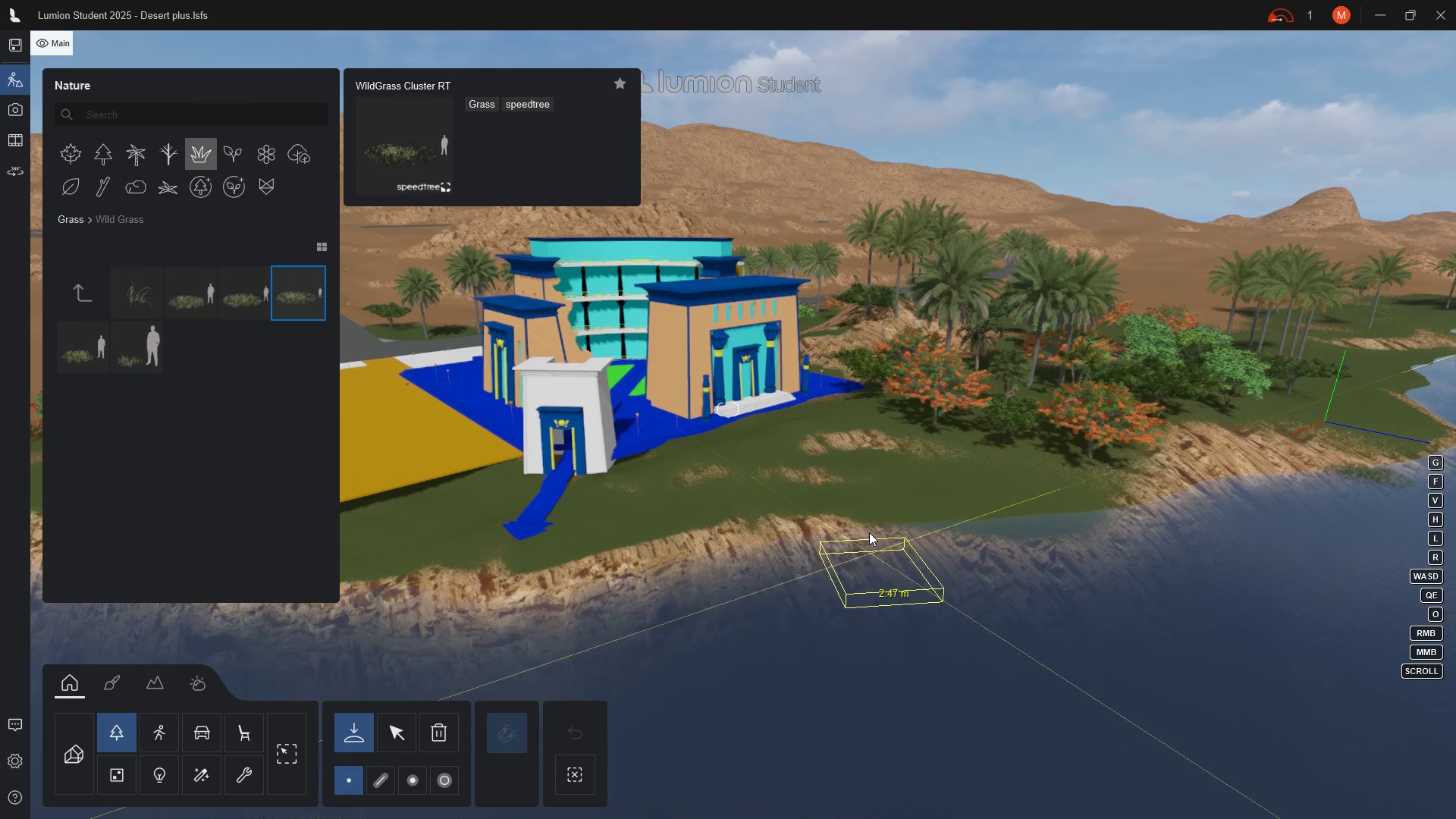 
left_click([869, 532])
 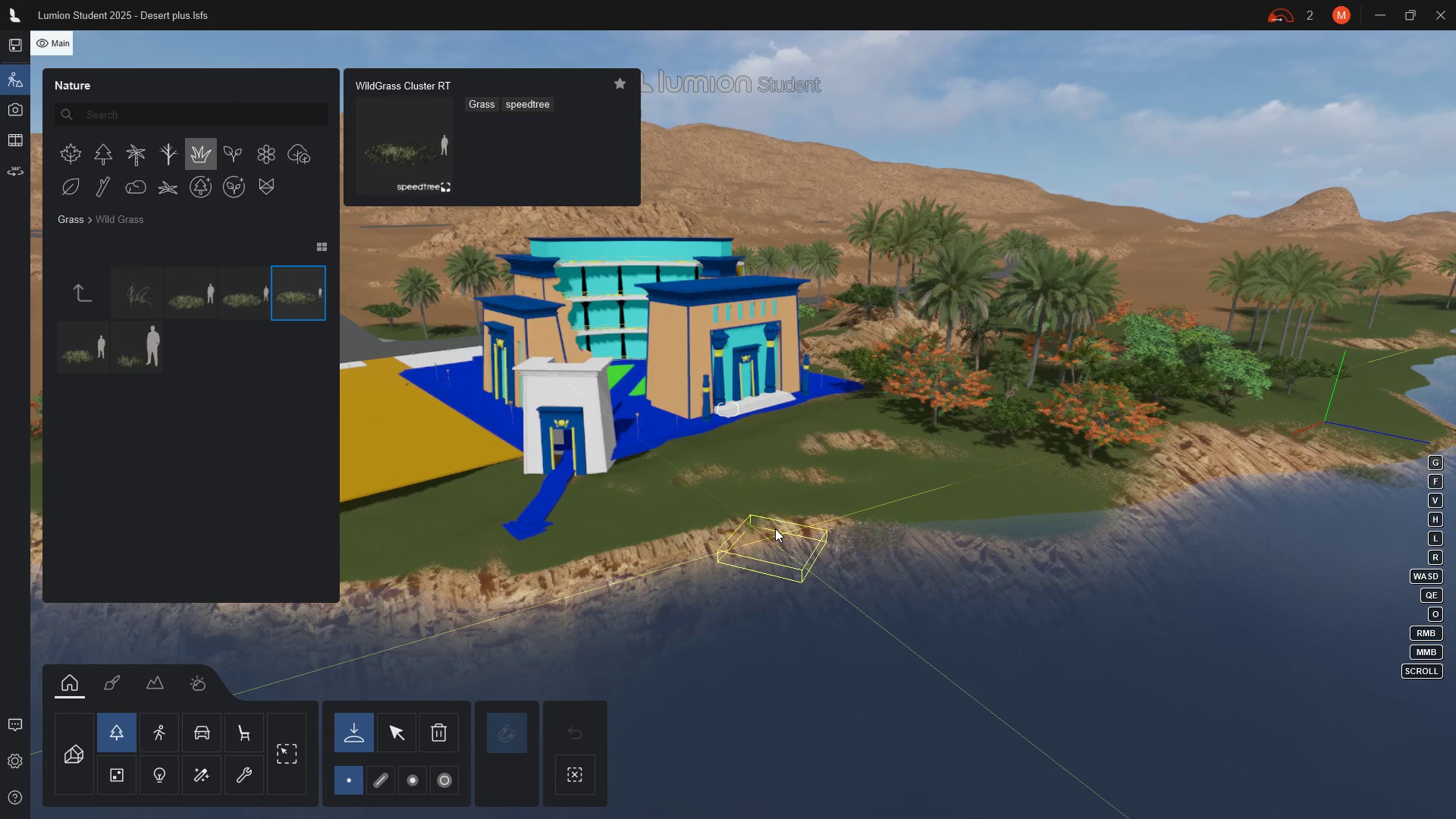 
left_click([780, 515])
 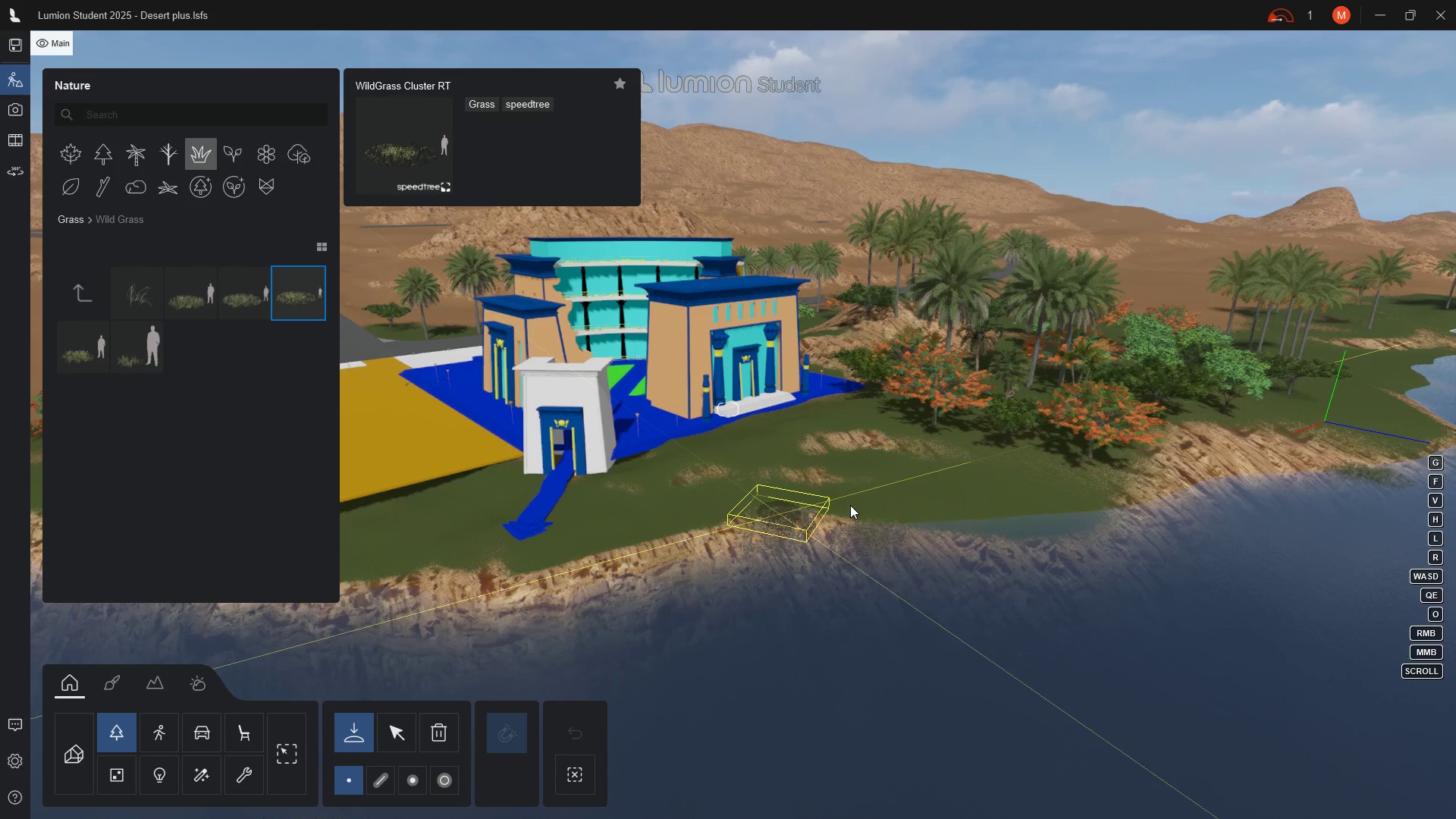 
left_click([853, 511])
 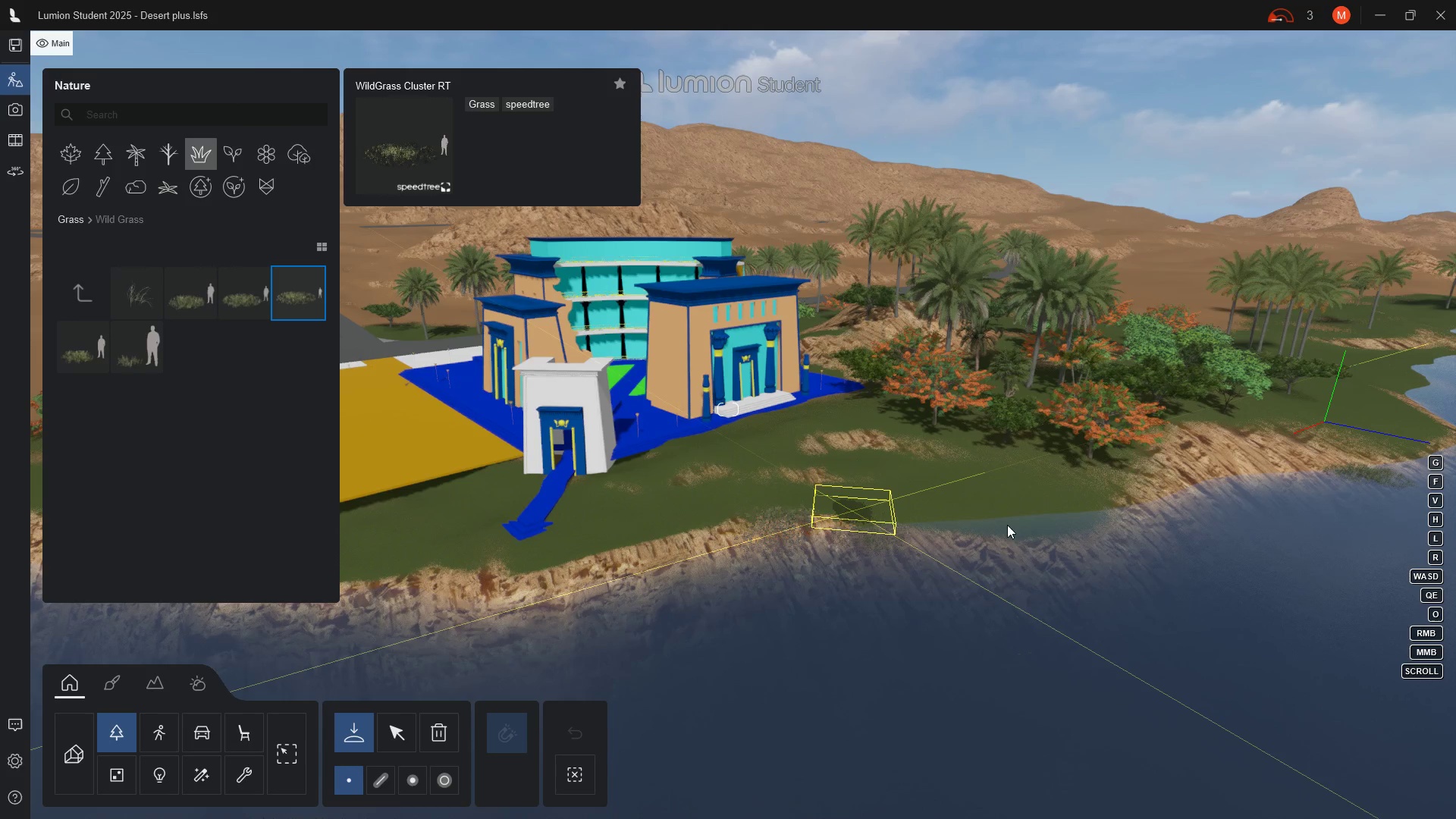 
left_click([1048, 525])
 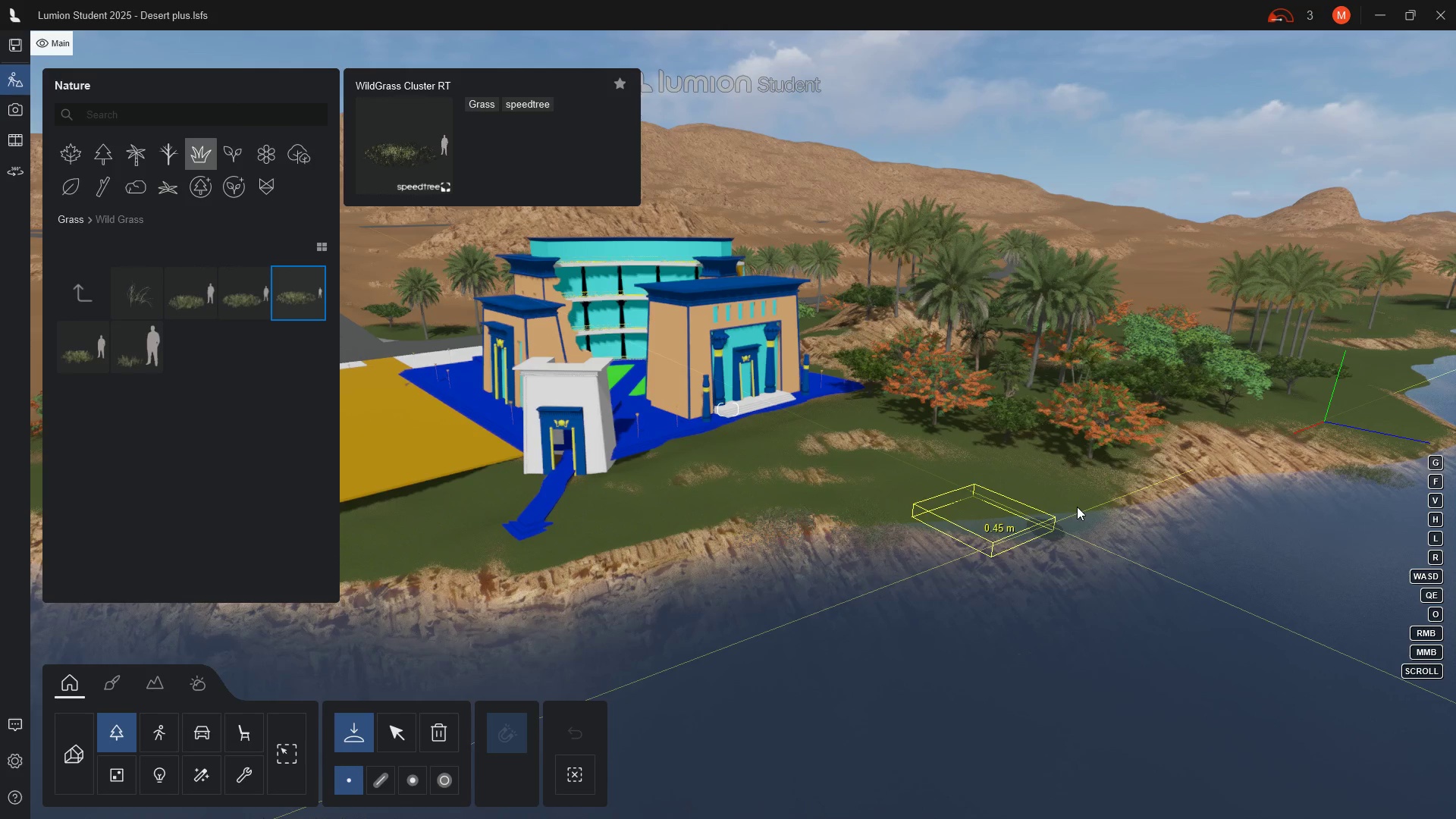 
left_click([1077, 507])
 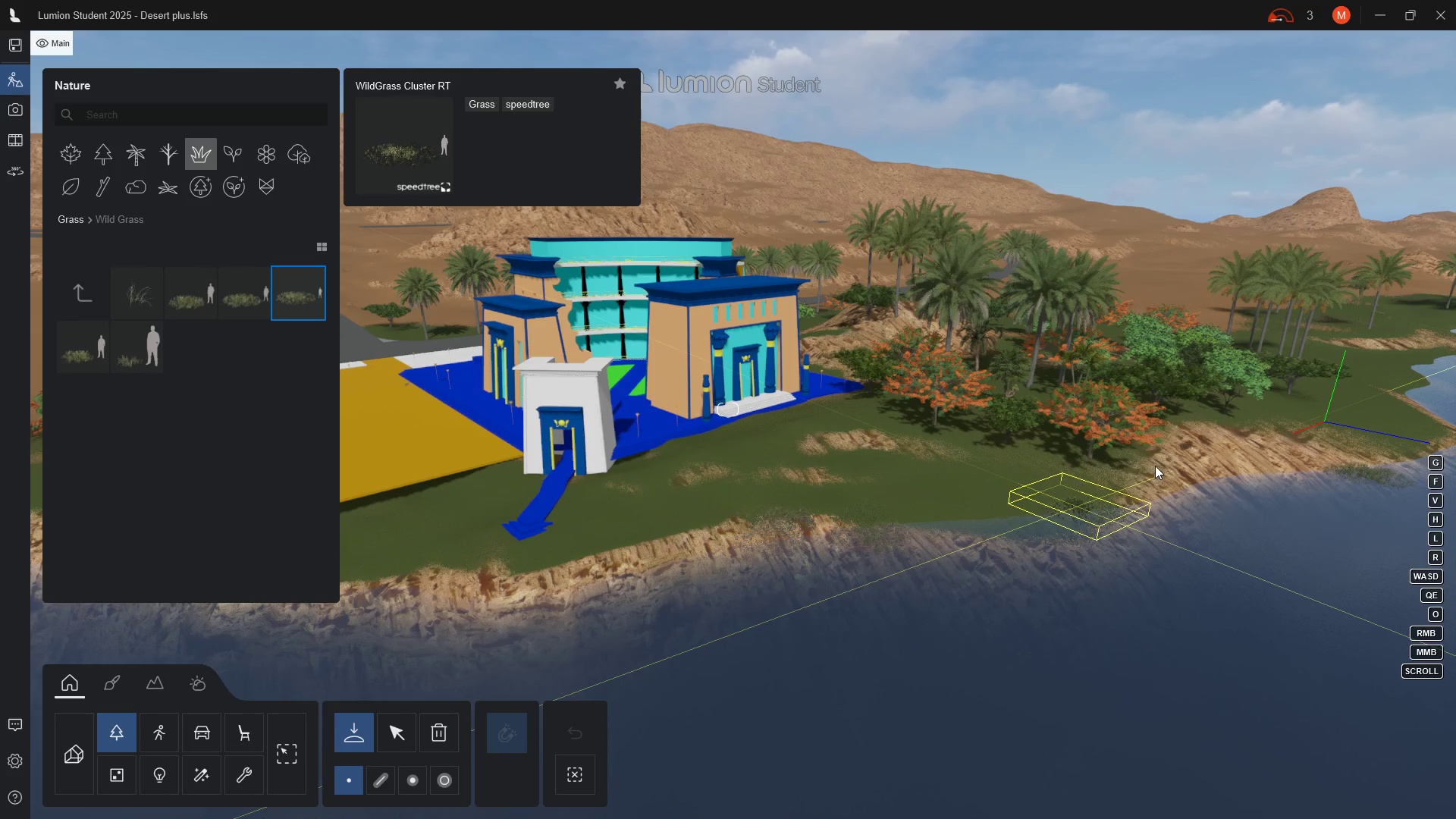 
left_click([1164, 453])
 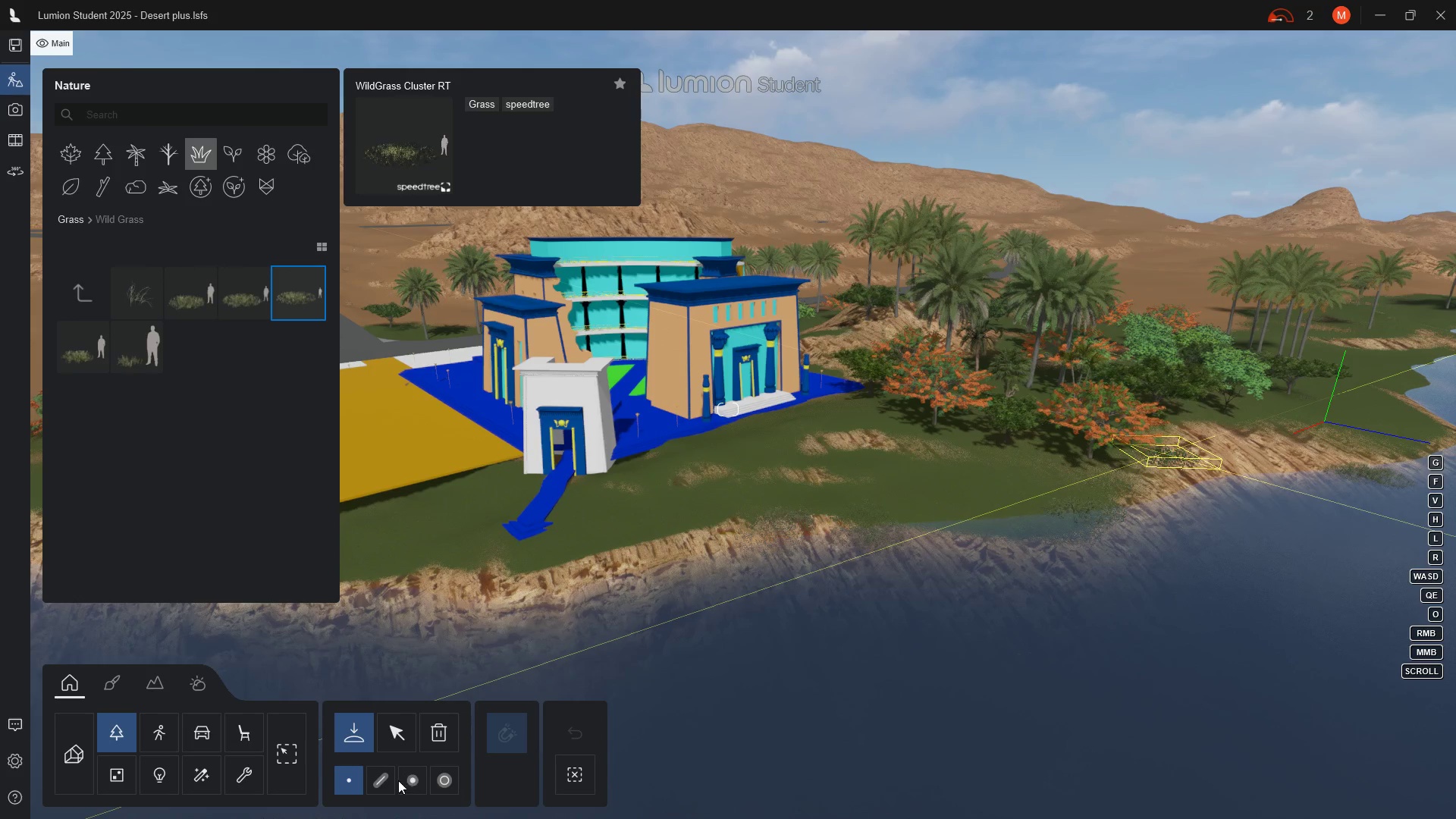 
left_click([375, 778])
 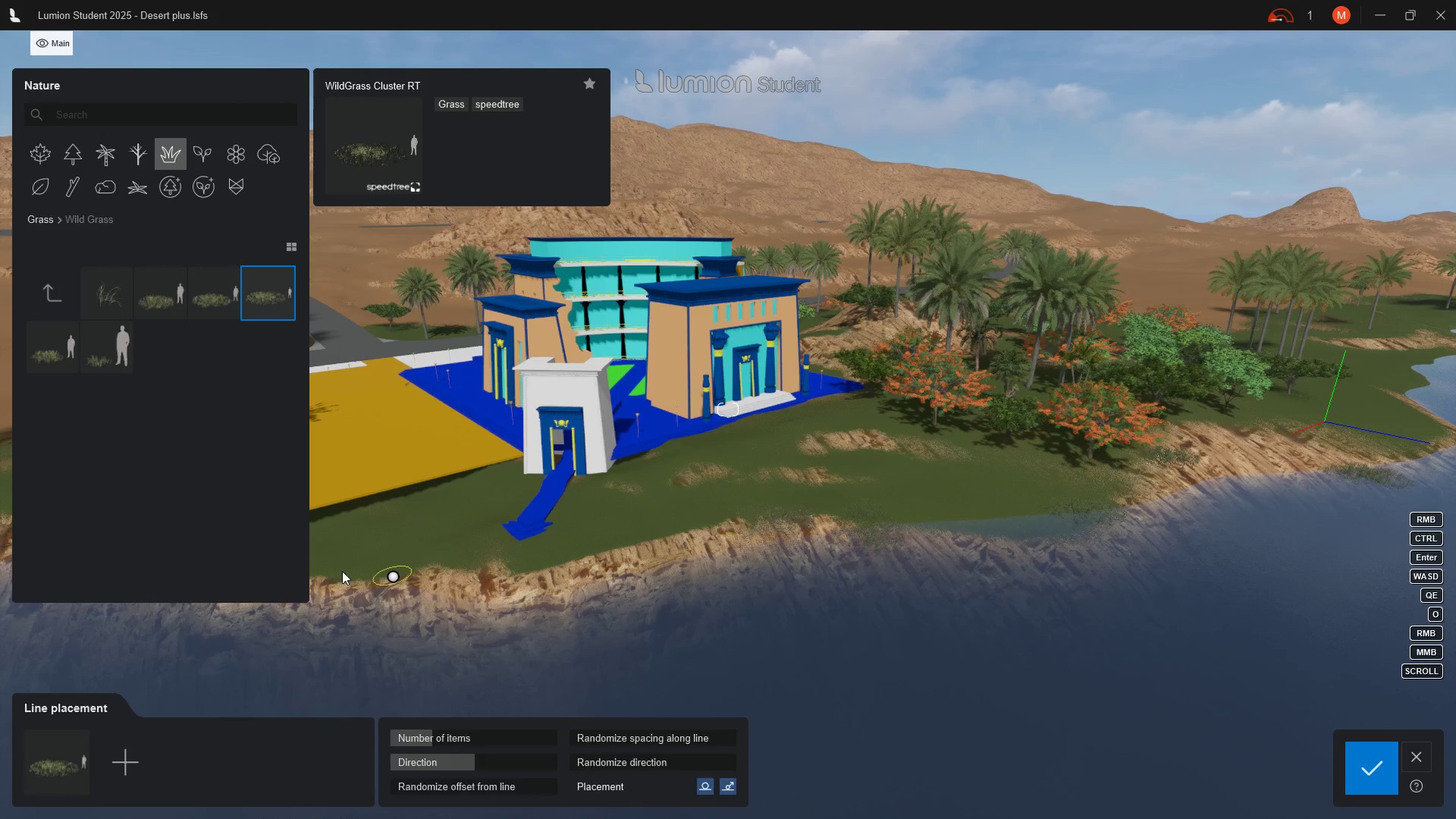 
wait(5.62)
 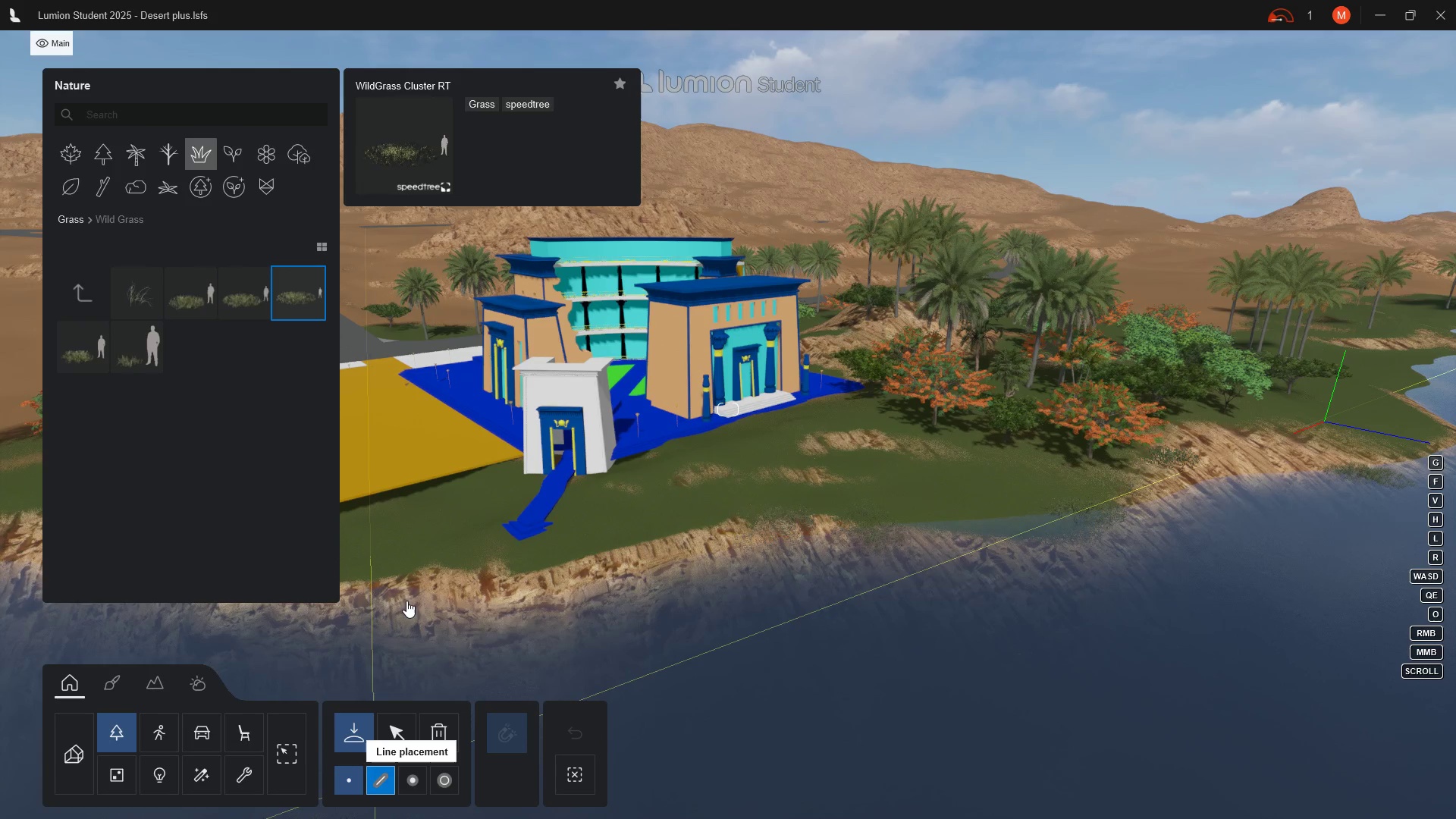 
left_click_drag(start_coordinate=[323, 571], to_coordinate=[834, 513])
 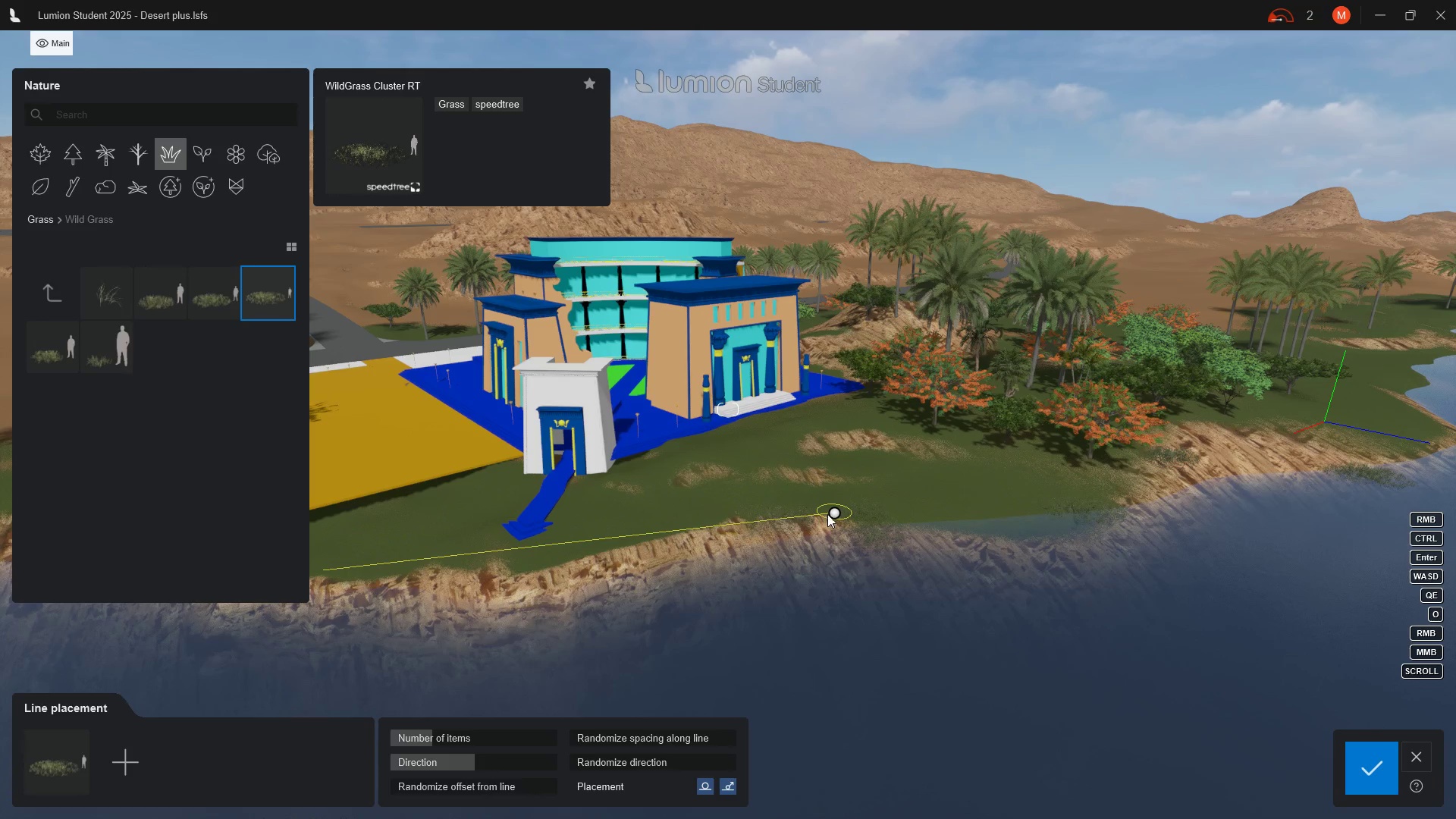 
left_click([831, 514])
 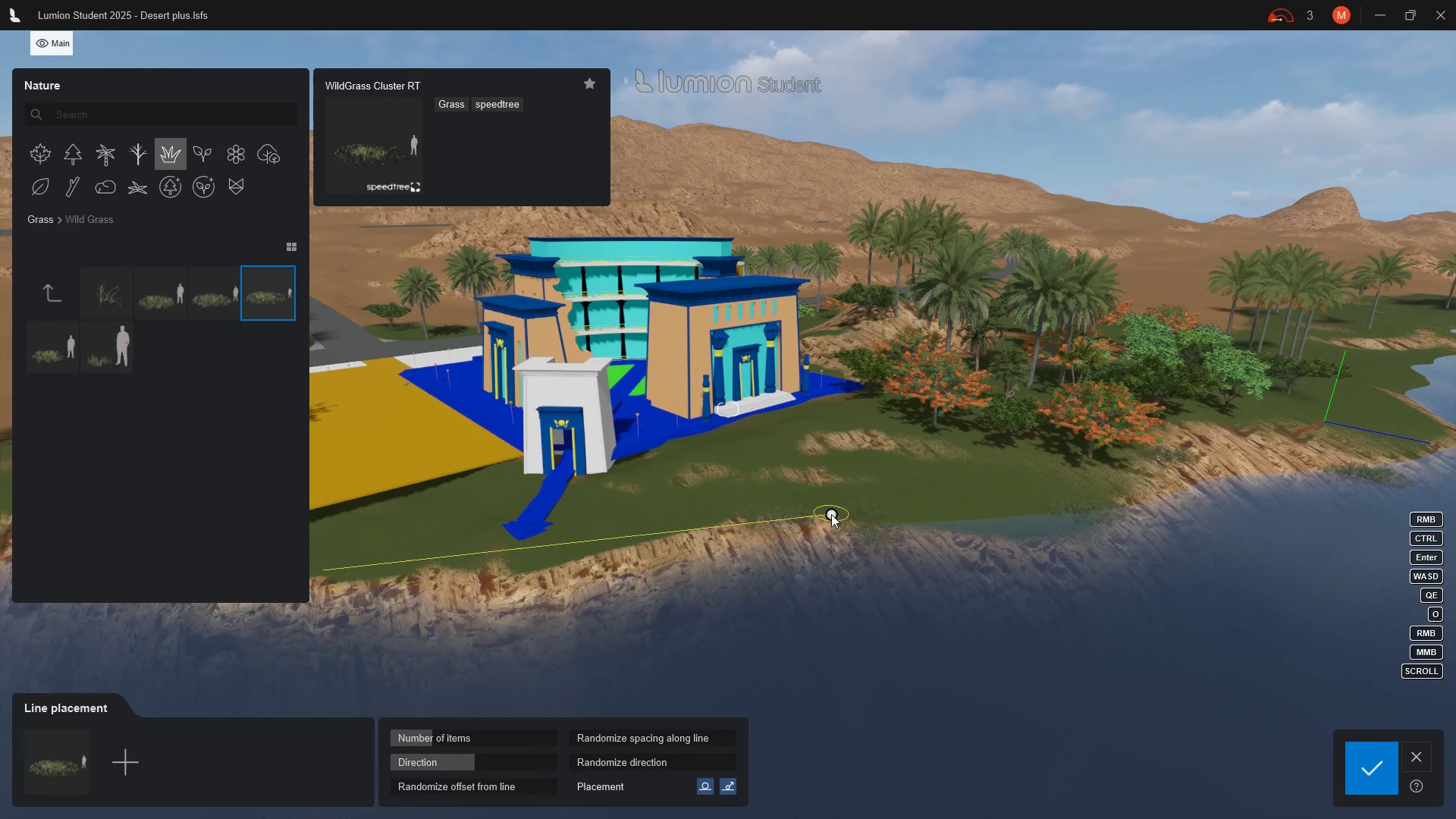 
left_click([831, 514])
 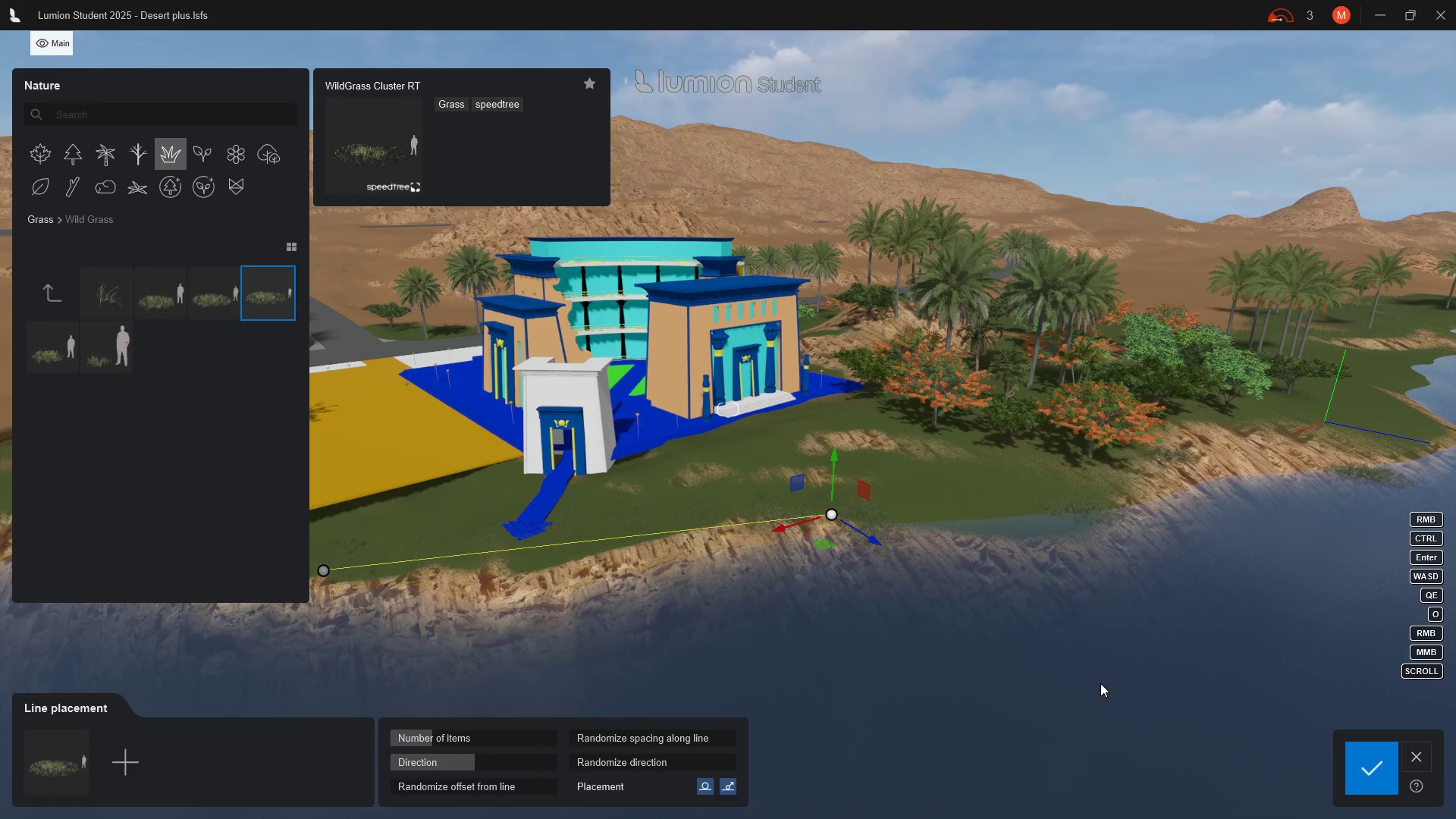 
wait(6.47)
 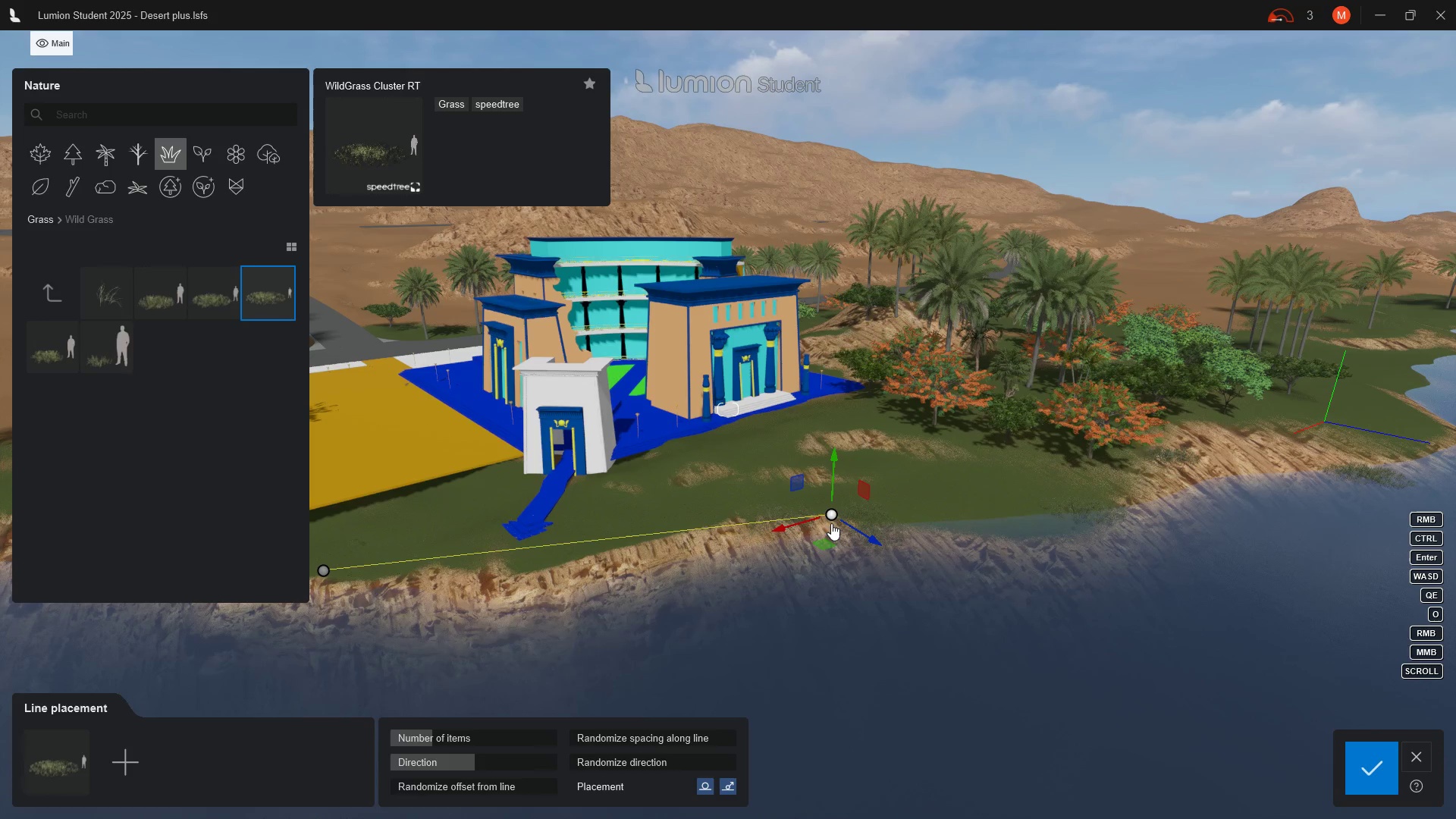 
scroll: coordinate [621, 626], scroll_direction: down, amount: 6.0
 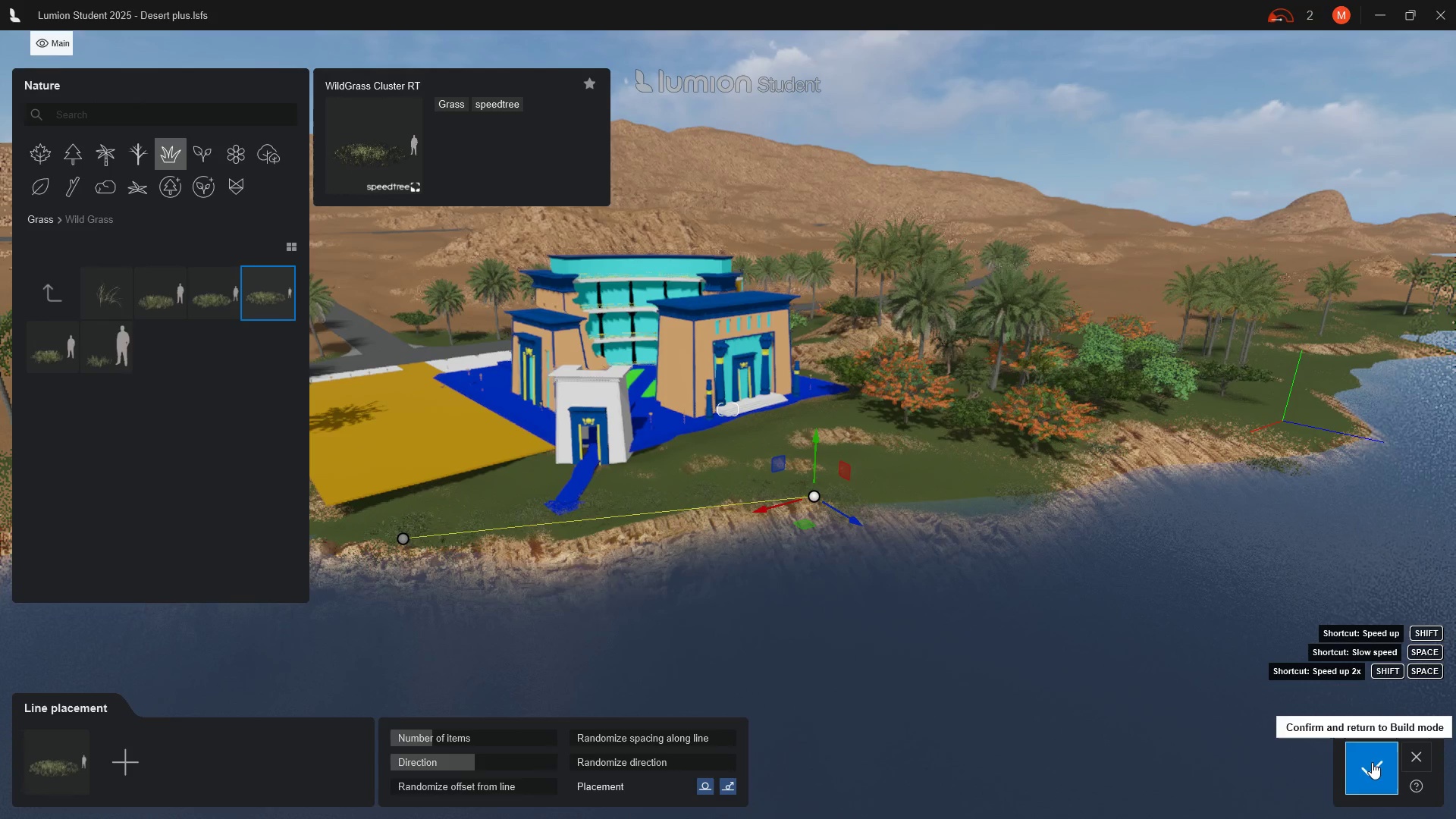 
left_click([1372, 762])
 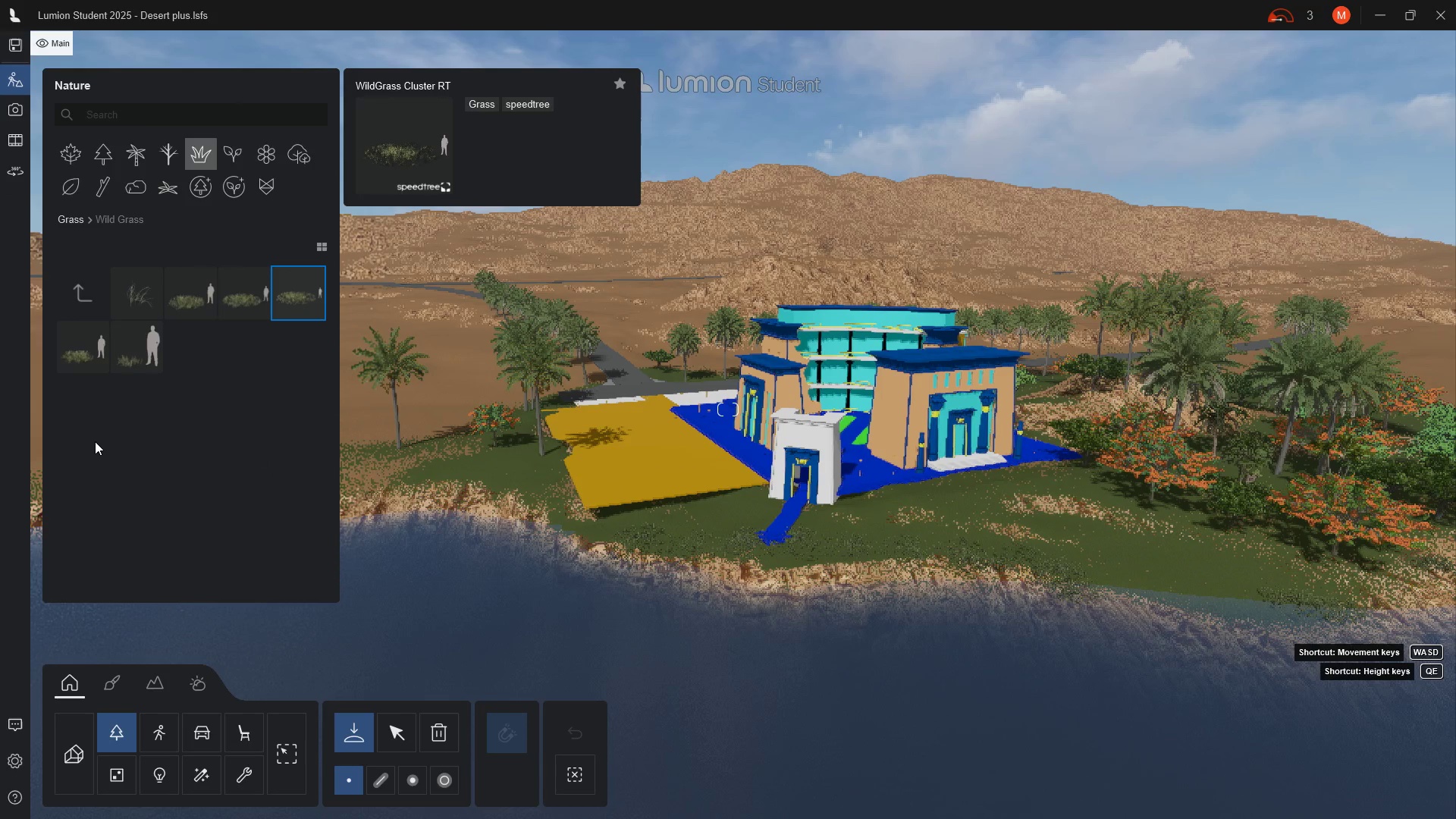 
wait(5.81)
 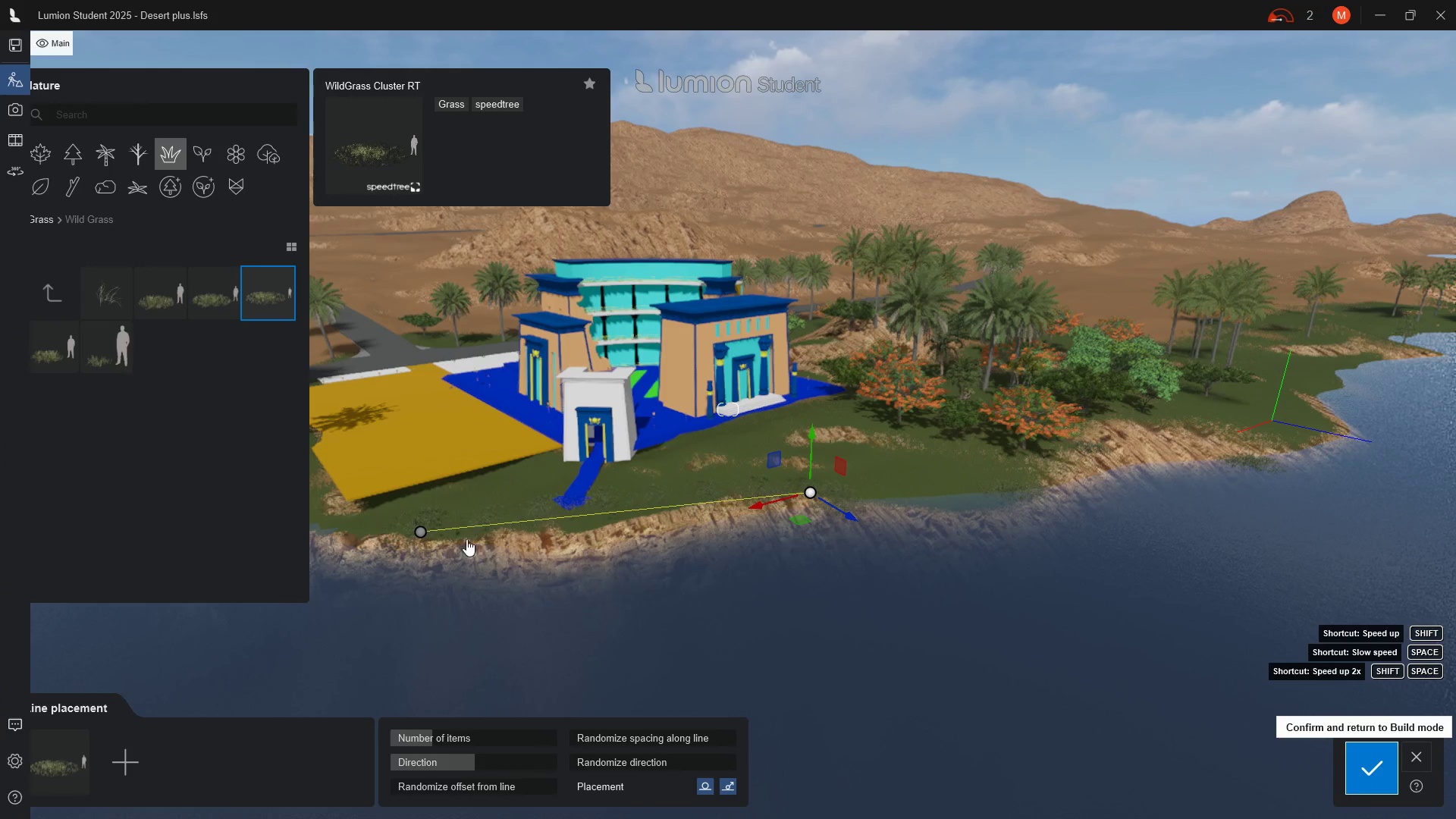 
scroll: coordinate [804, 531], scroll_direction: up, amount: 8.0
 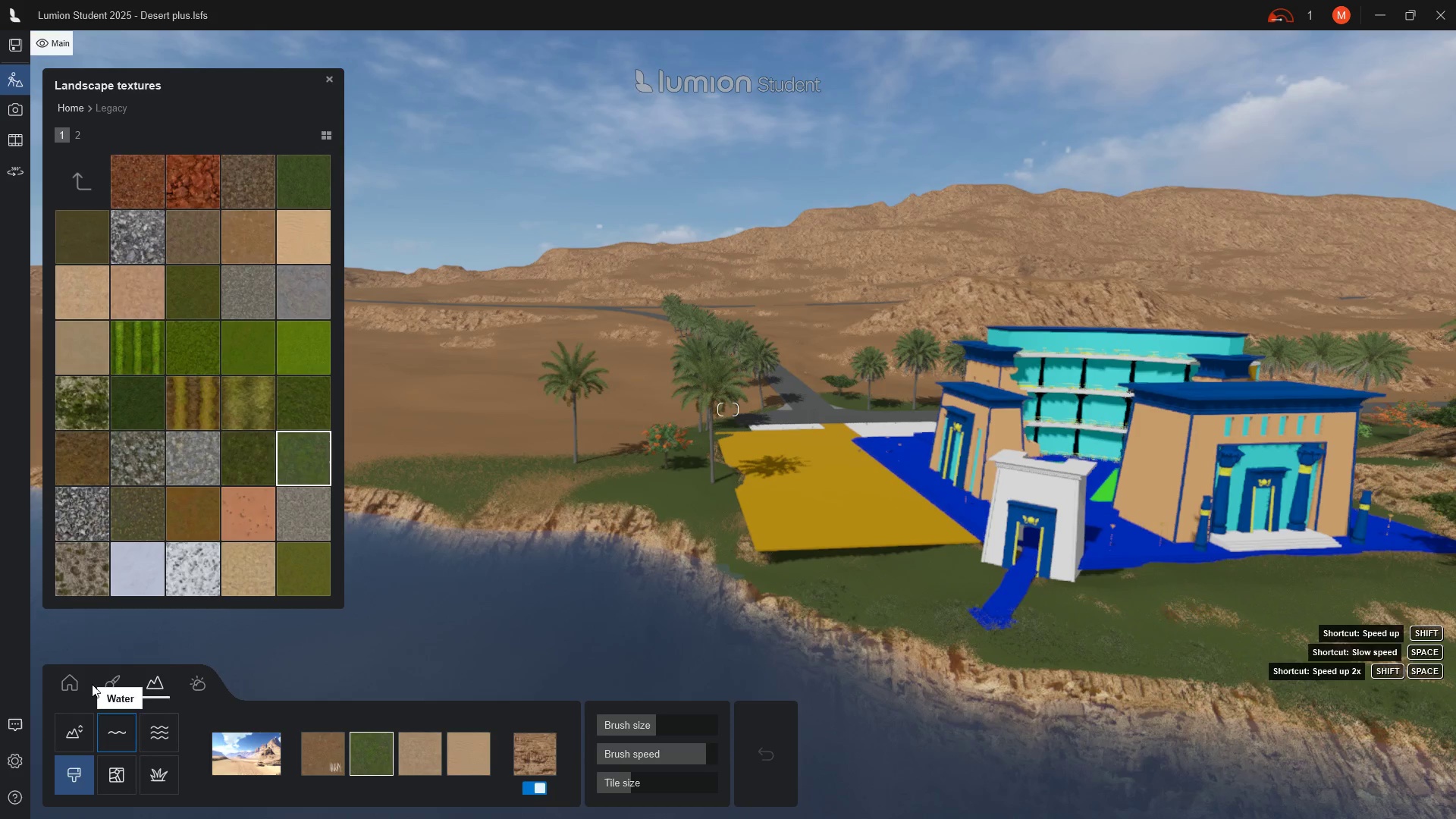 
left_click([80, 729])
 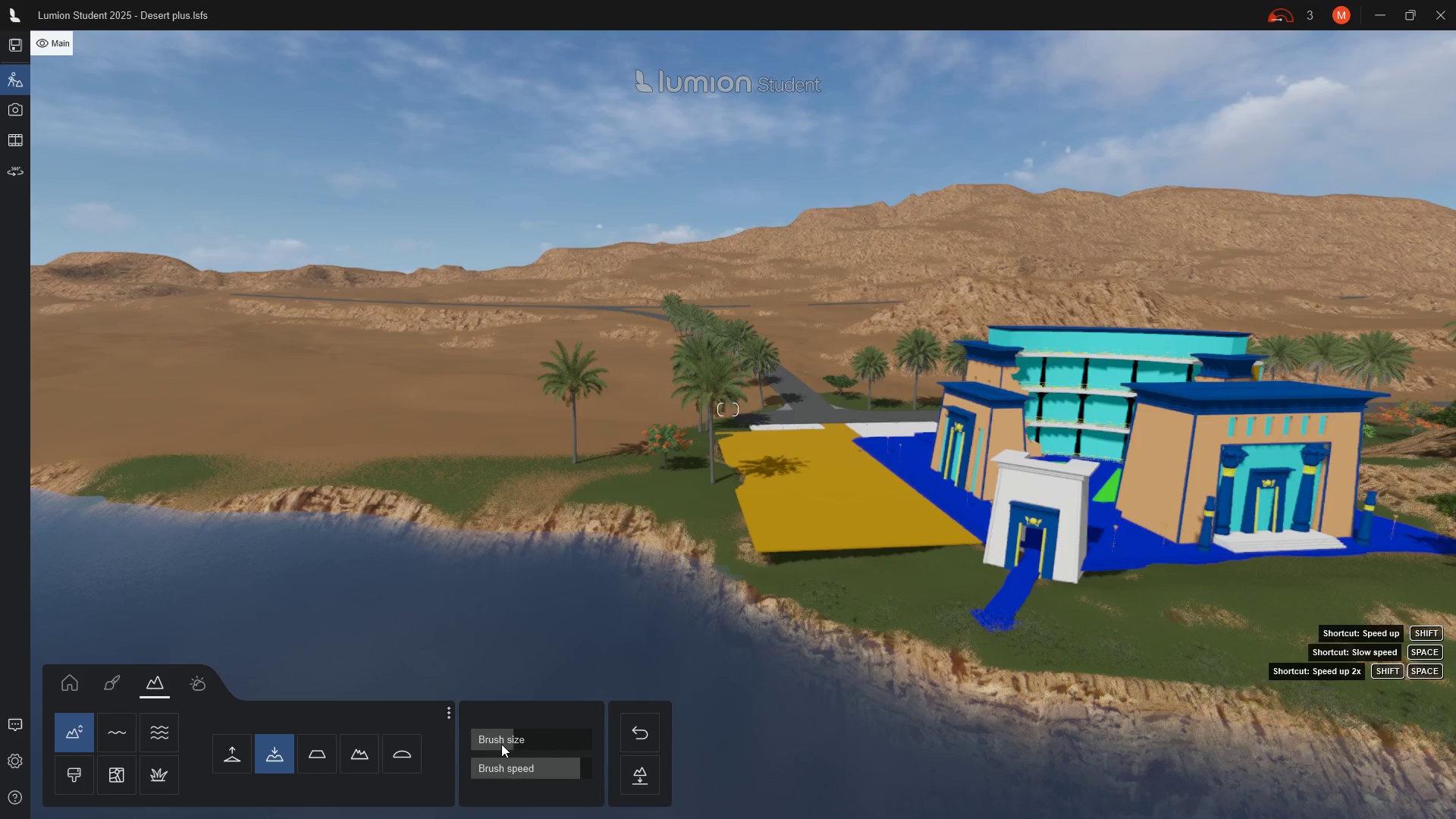 
left_click_drag(start_coordinate=[512, 744], to_coordinate=[506, 742])
 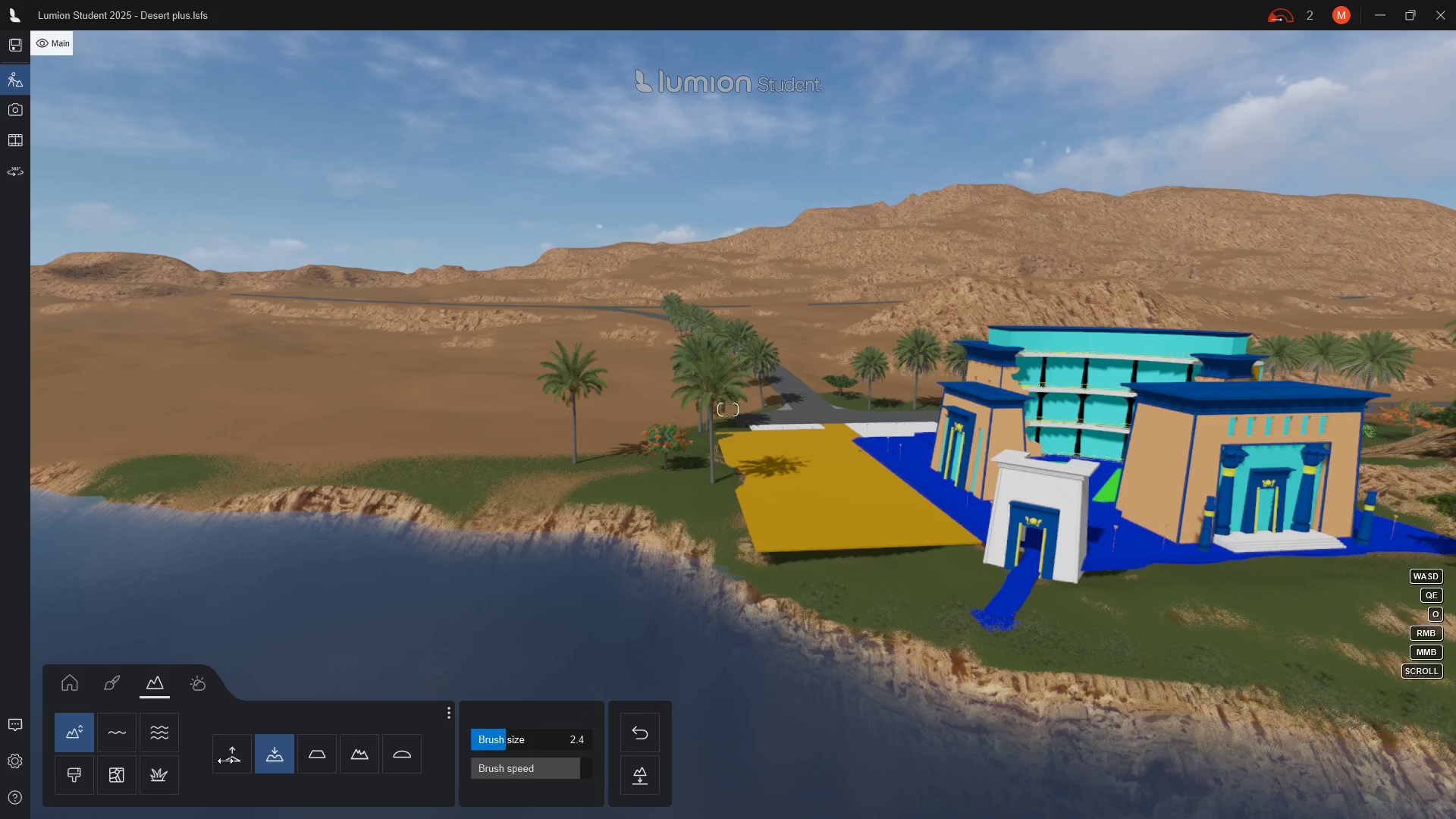 
left_click_drag(start_coordinate=[228, 761], to_coordinate=[233, 759])
 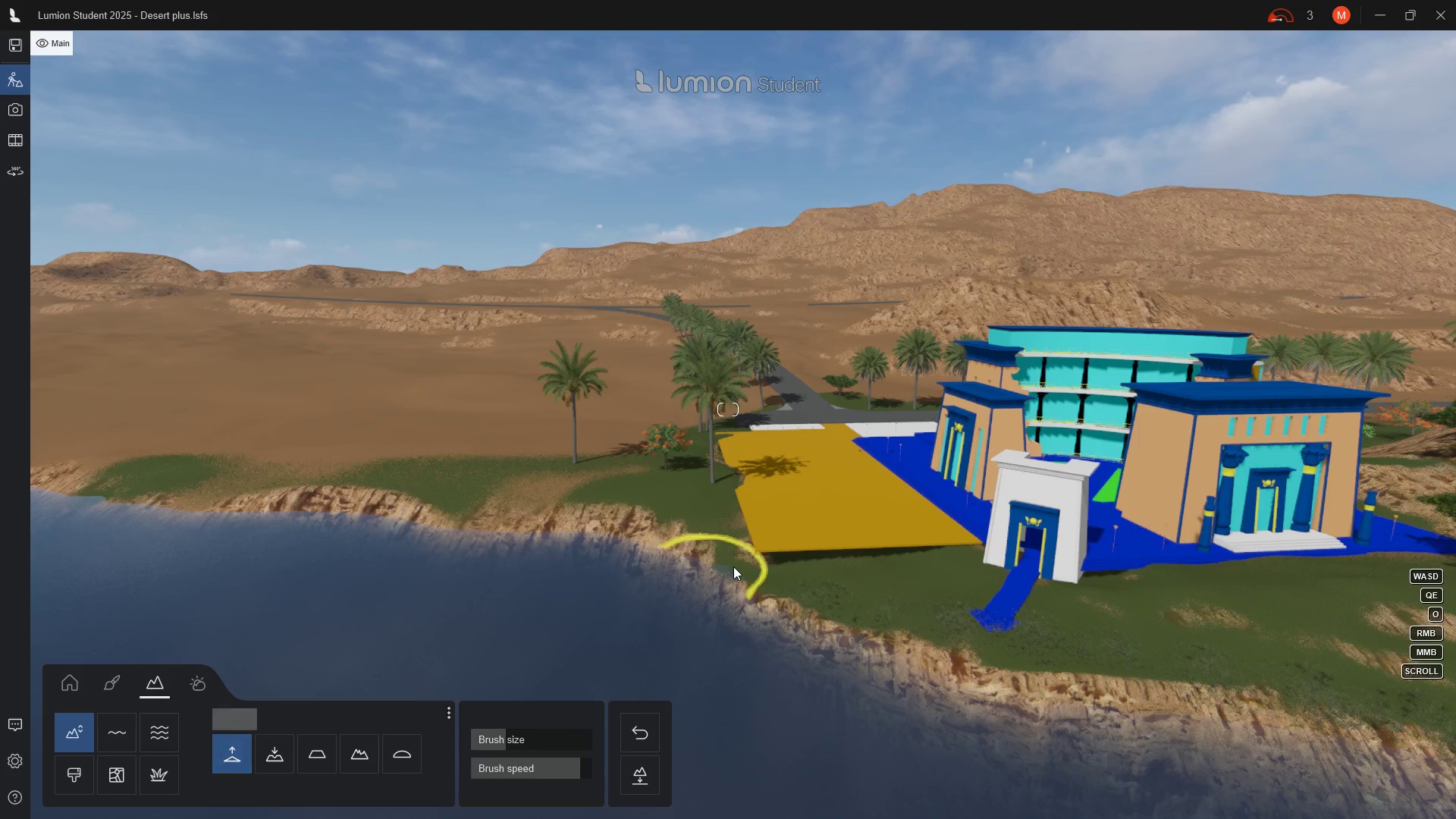 
left_click_drag(start_coordinate=[733, 565], to_coordinate=[795, 558])
 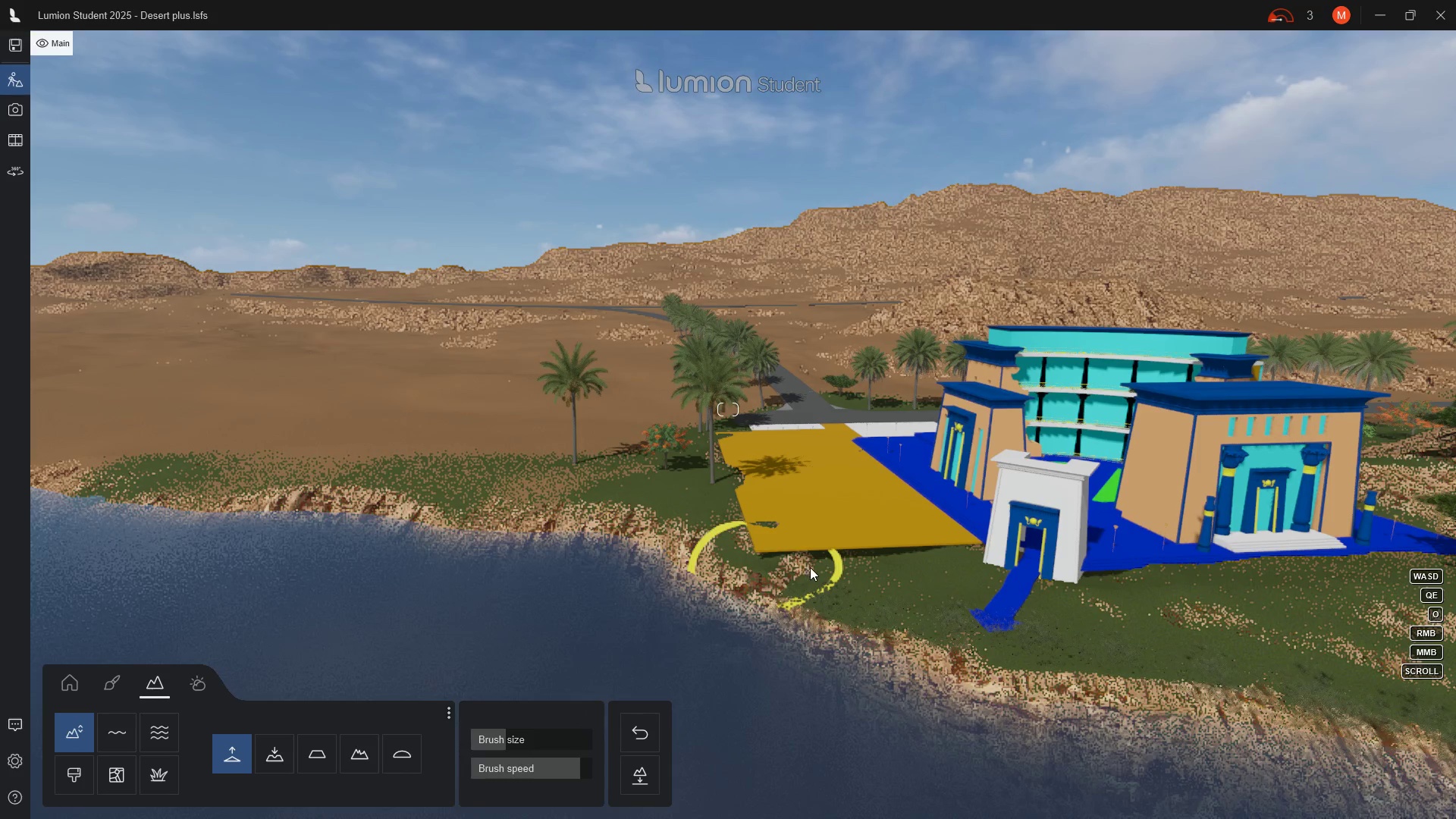 
left_click_drag(start_coordinate=[810, 567], to_coordinate=[832, 576])
 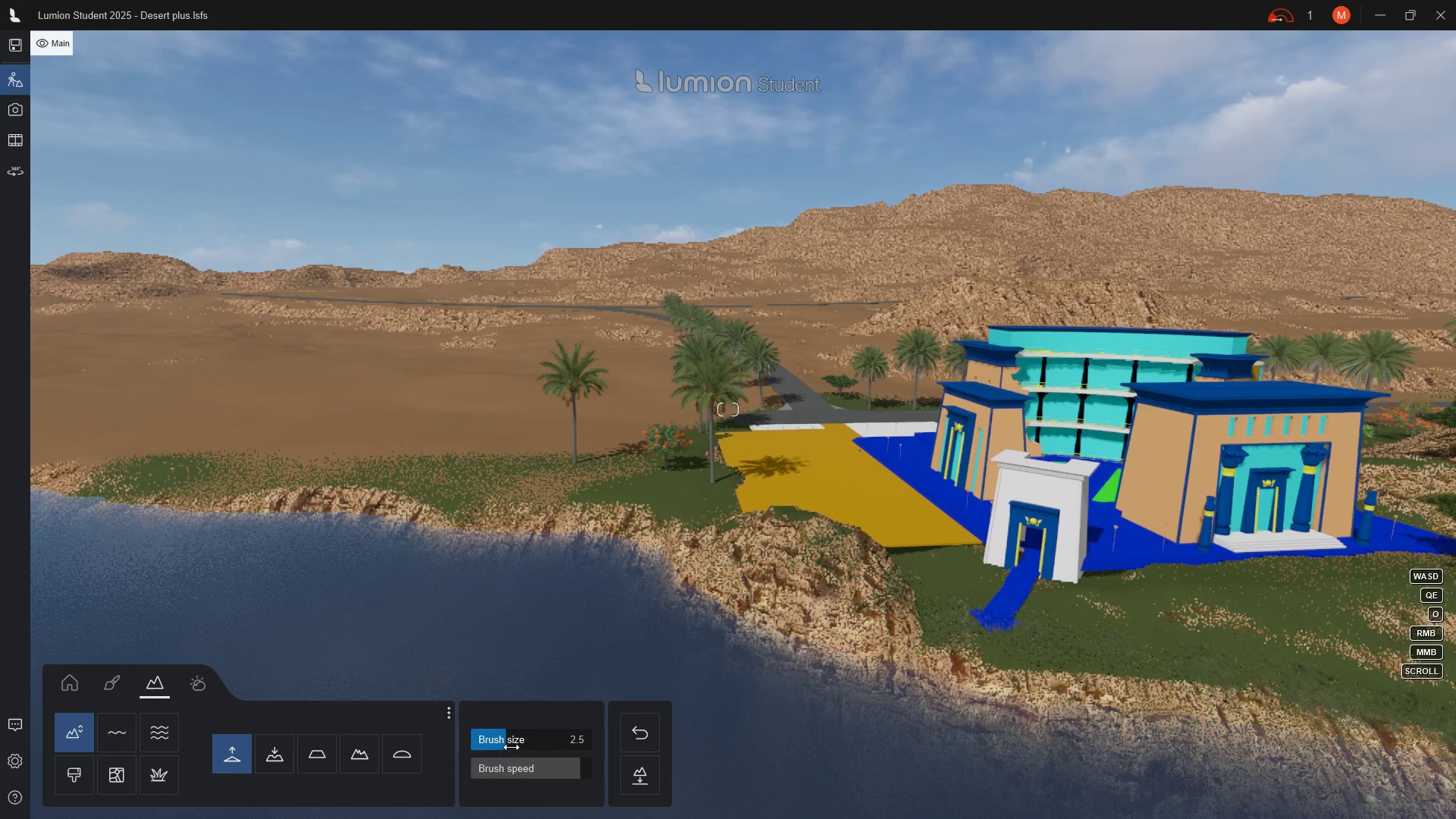 
left_click([645, 733])
 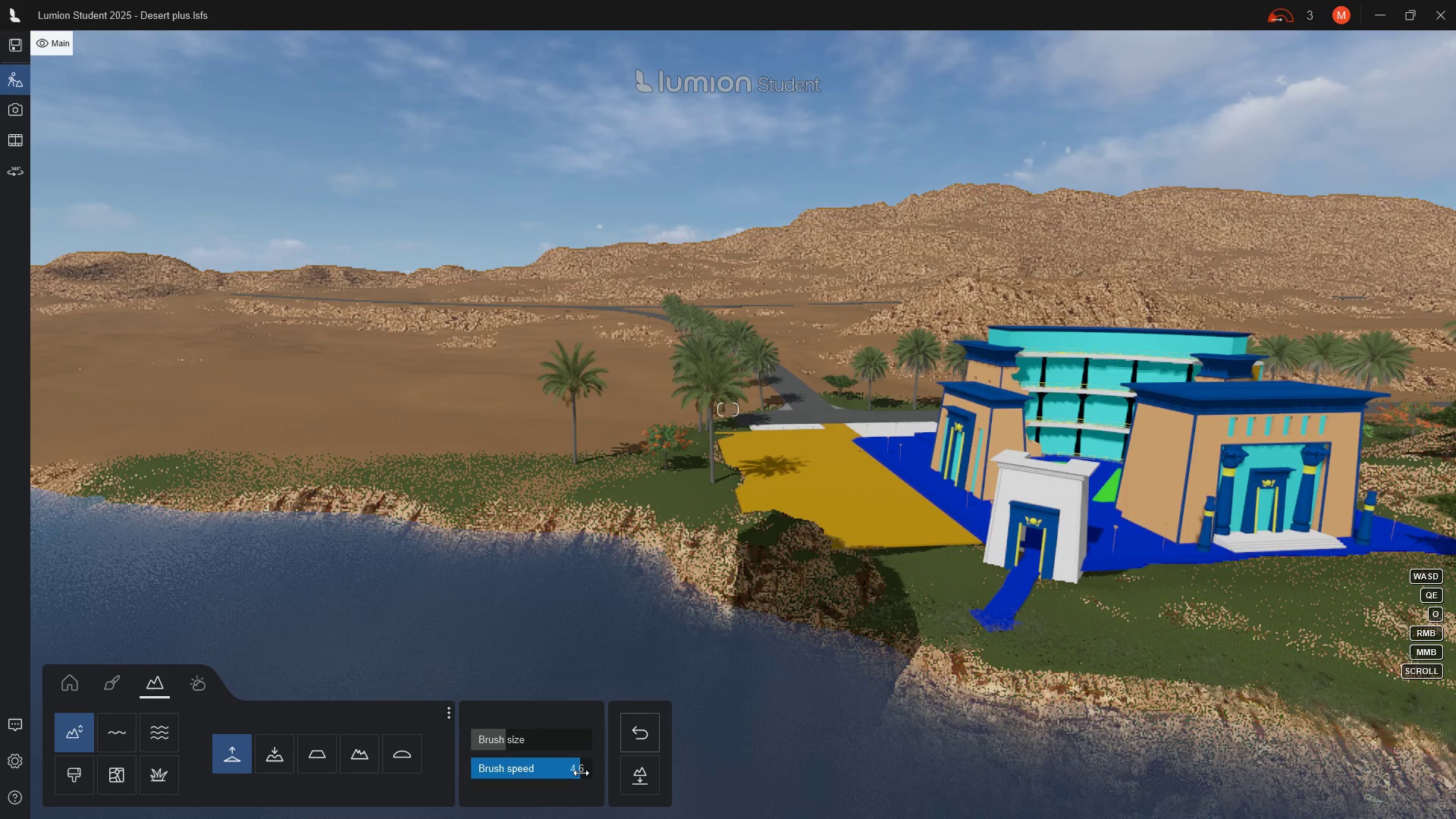 
left_click_drag(start_coordinate=[580, 773], to_coordinate=[517, 770])
 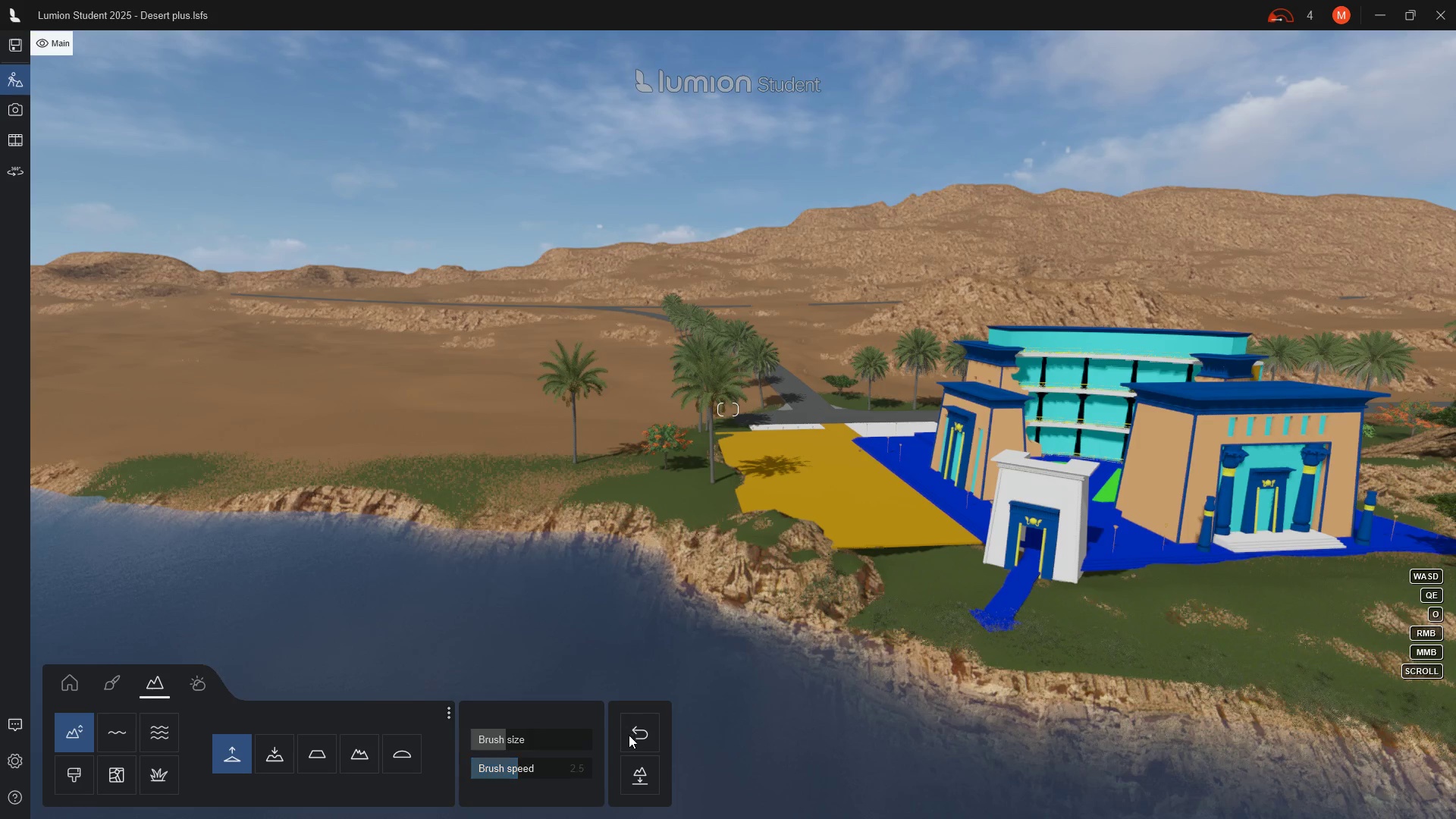 
left_click([649, 733])
 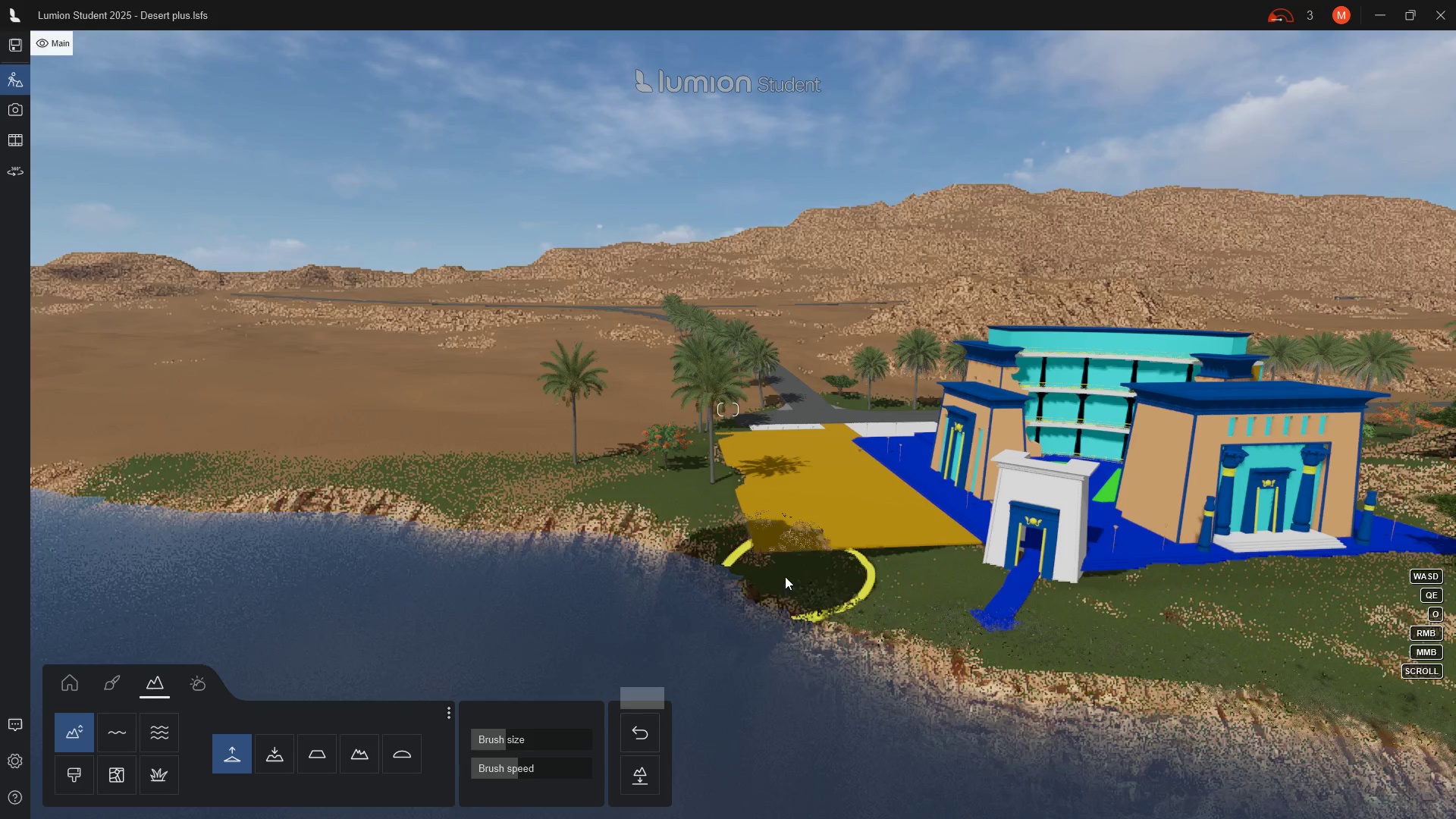 
left_click_drag(start_coordinate=[763, 566], to_coordinate=[758, 561])
 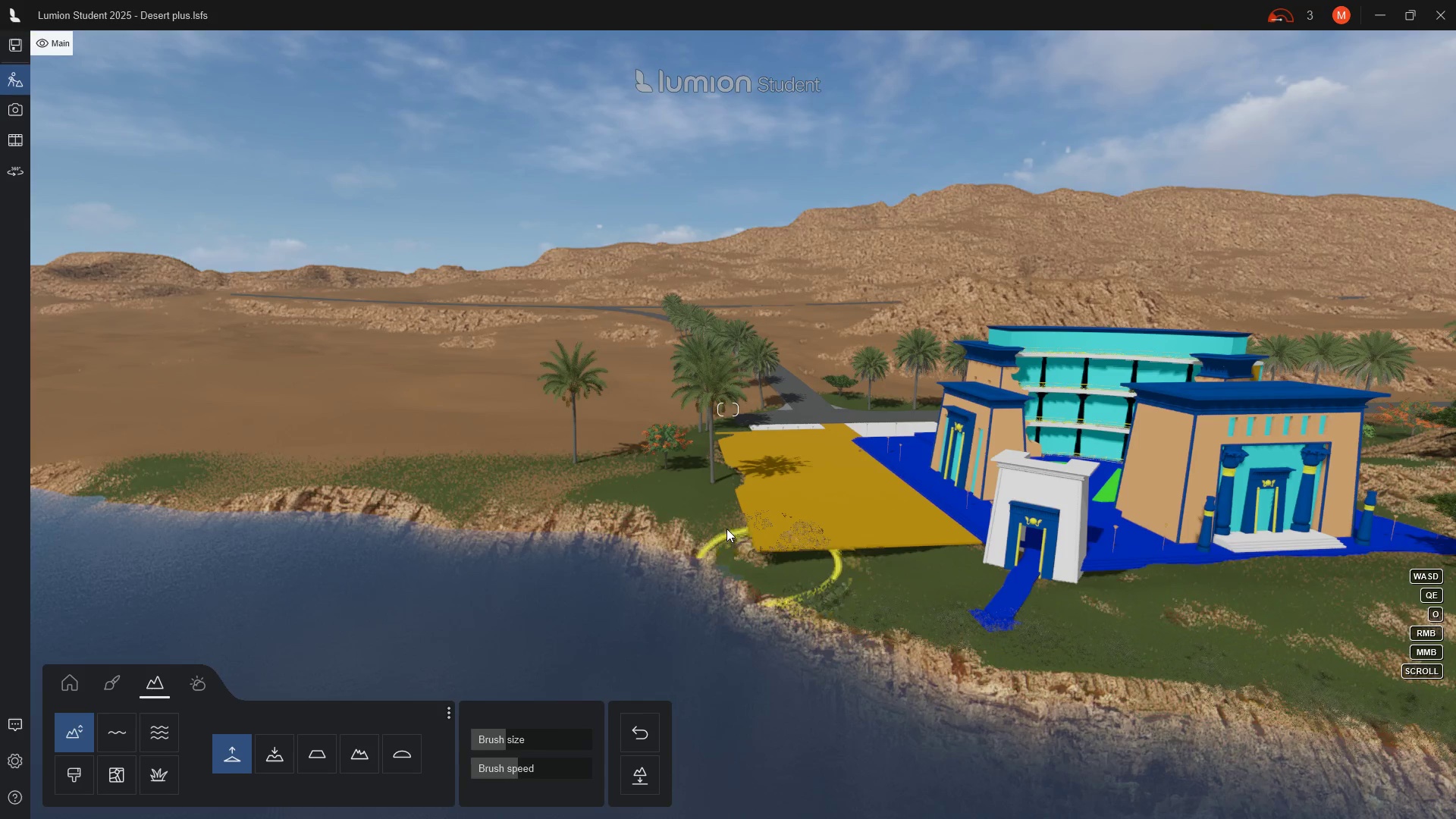 
left_click([726, 529])
 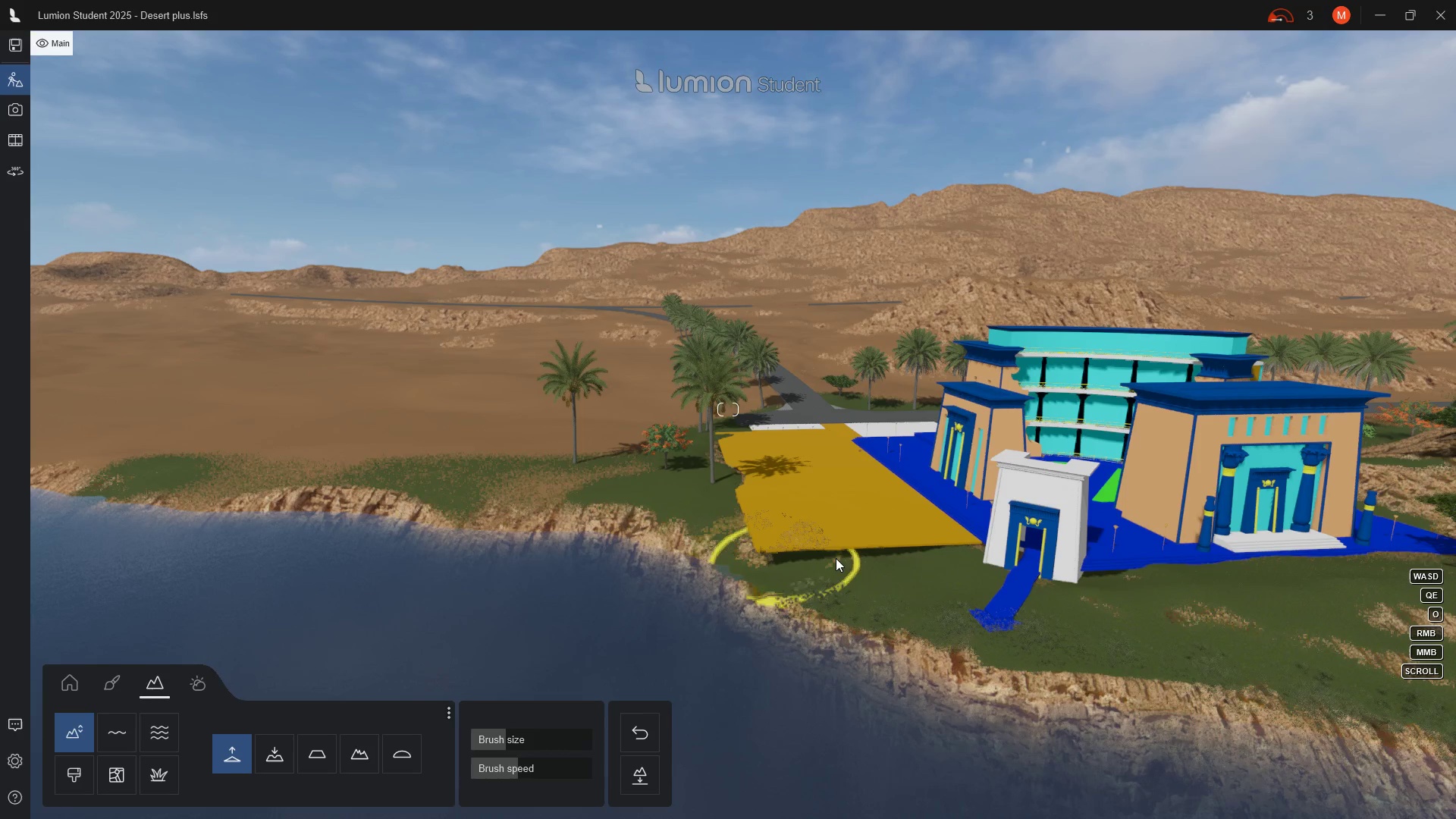 
left_click([840, 554])
 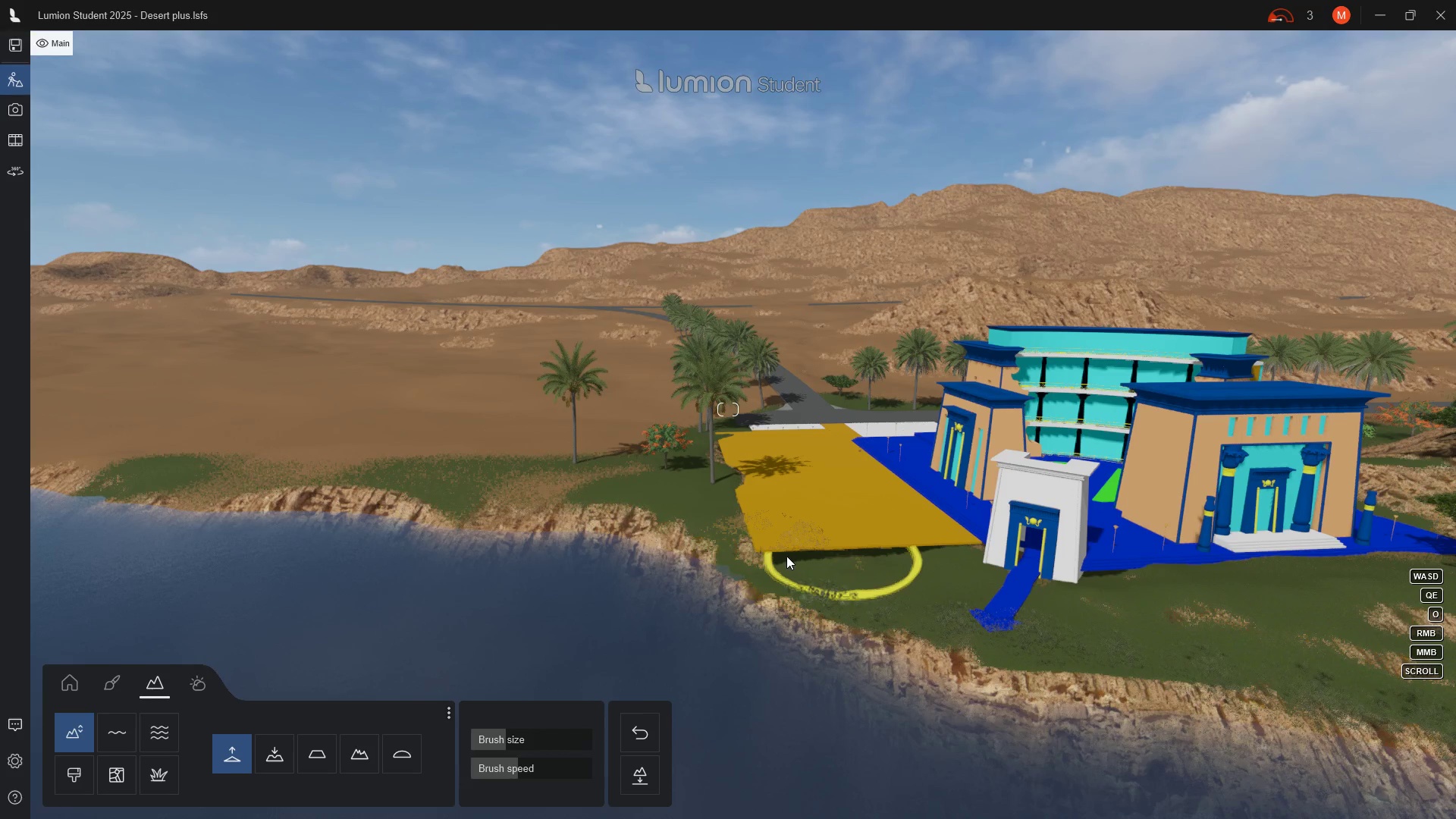 
left_click_drag(start_coordinate=[777, 556], to_coordinate=[745, 542])
 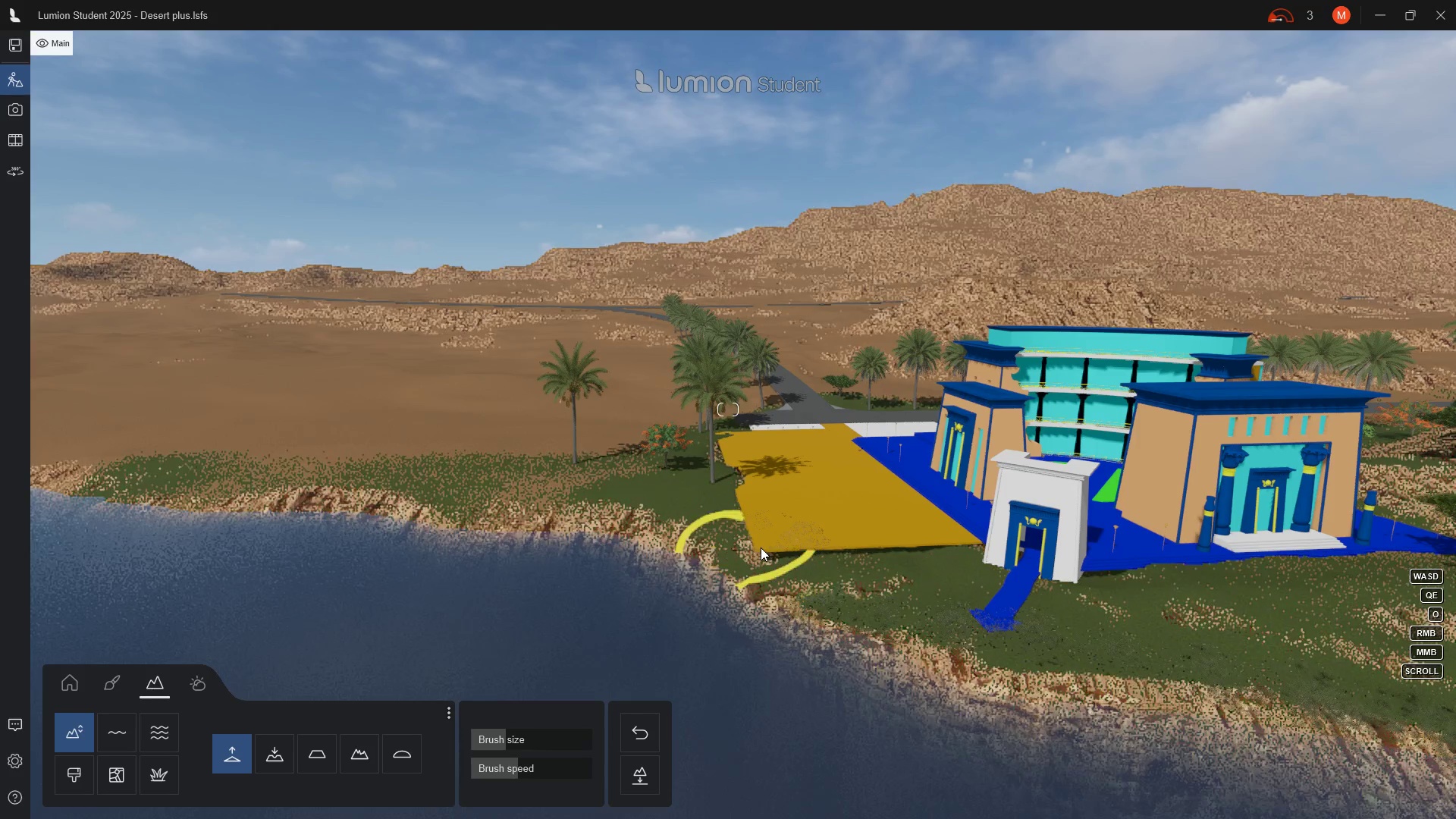 
left_click_drag(start_coordinate=[761, 542], to_coordinate=[751, 522])
 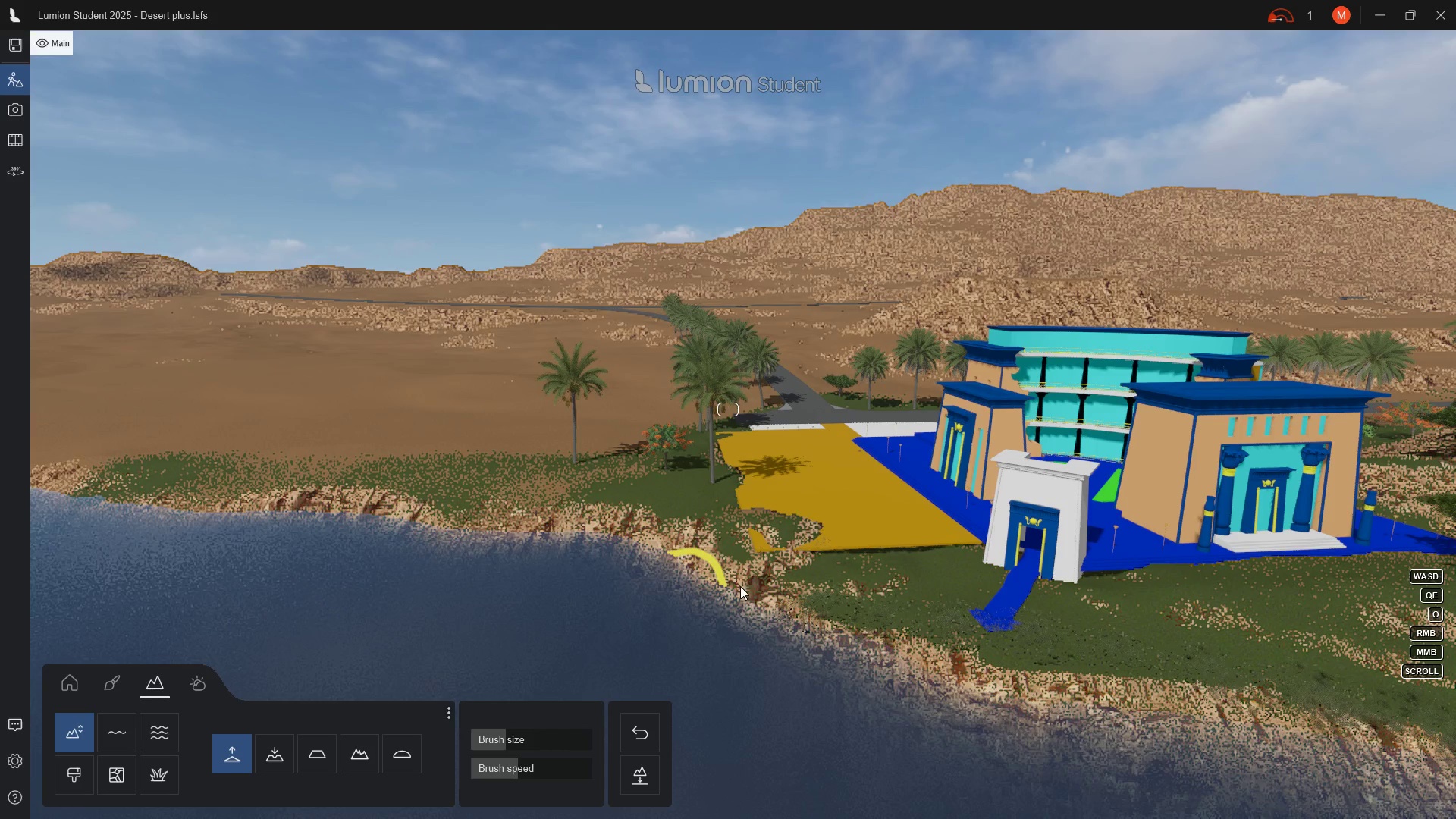 
key(Escape)
 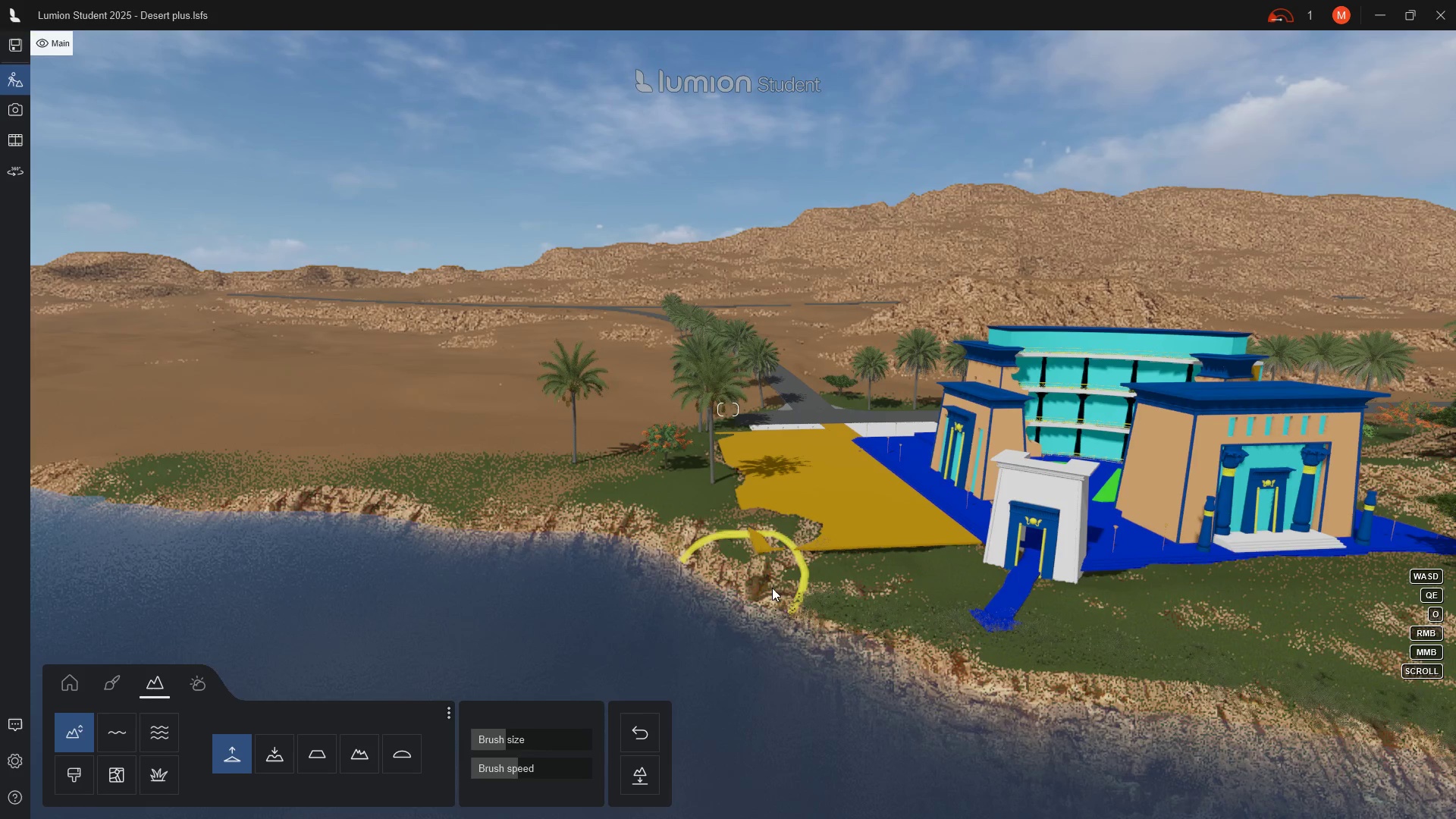 
key(Backquote)
 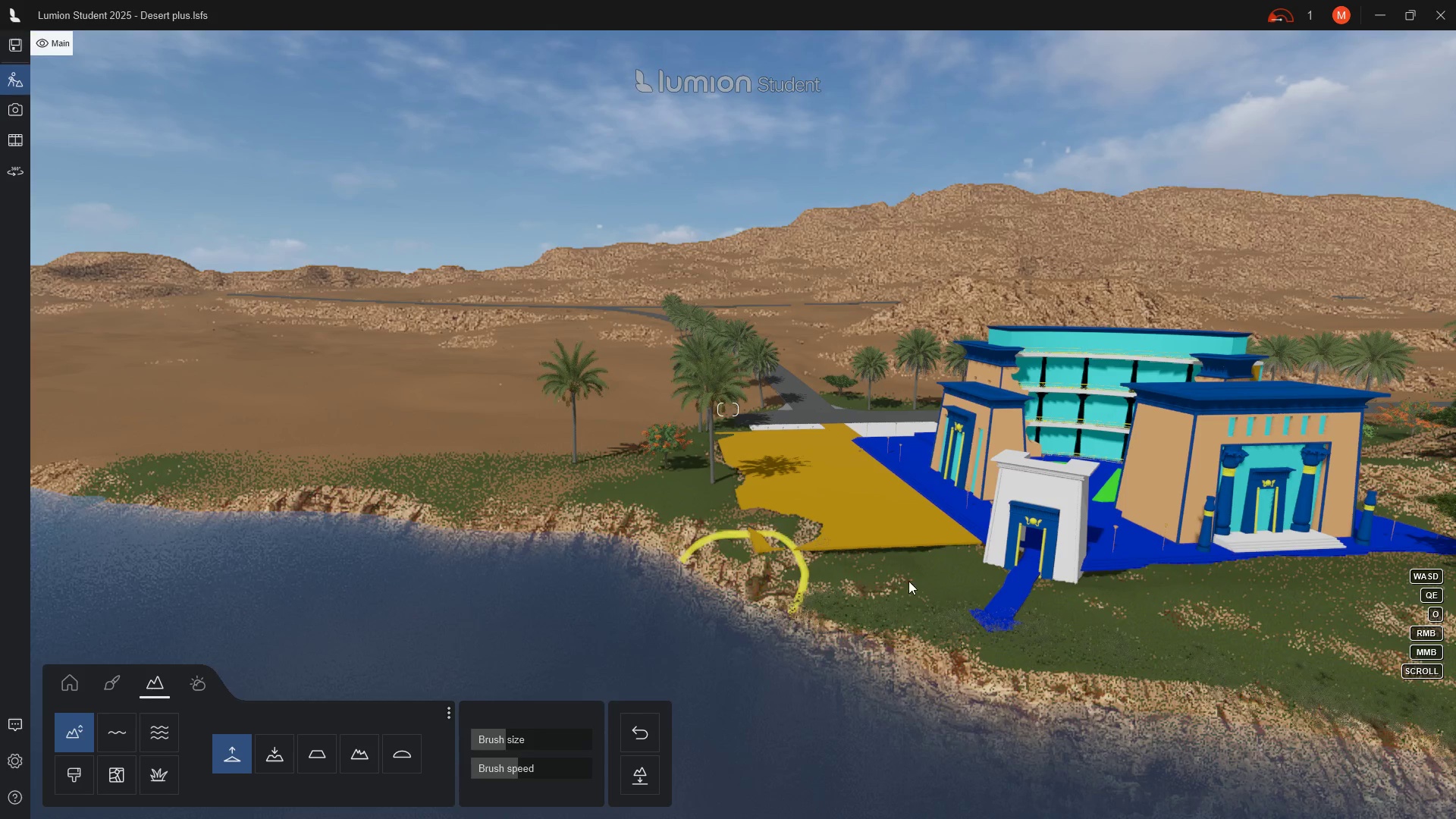 
key(Escape)
 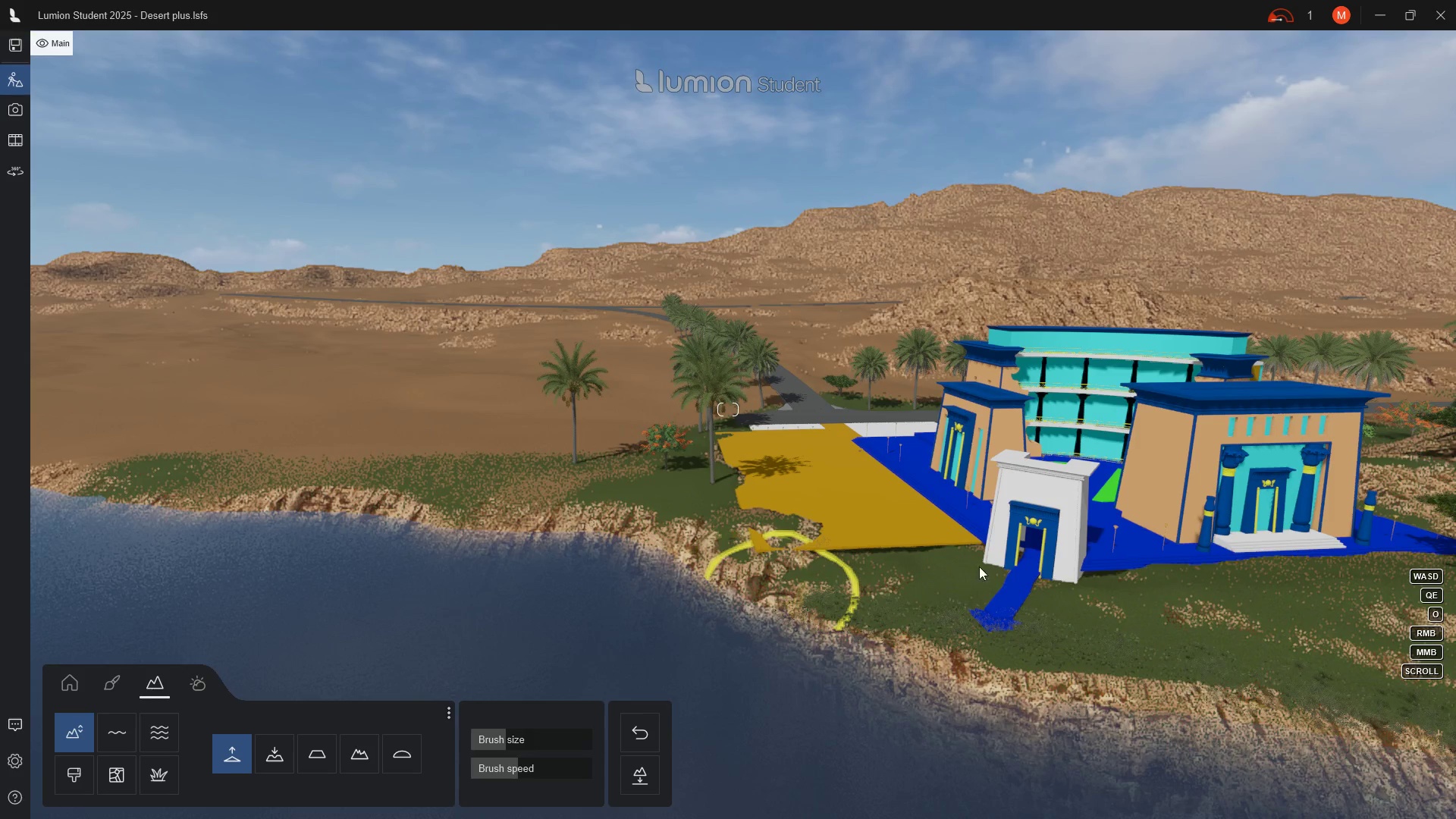 
key(Escape)
 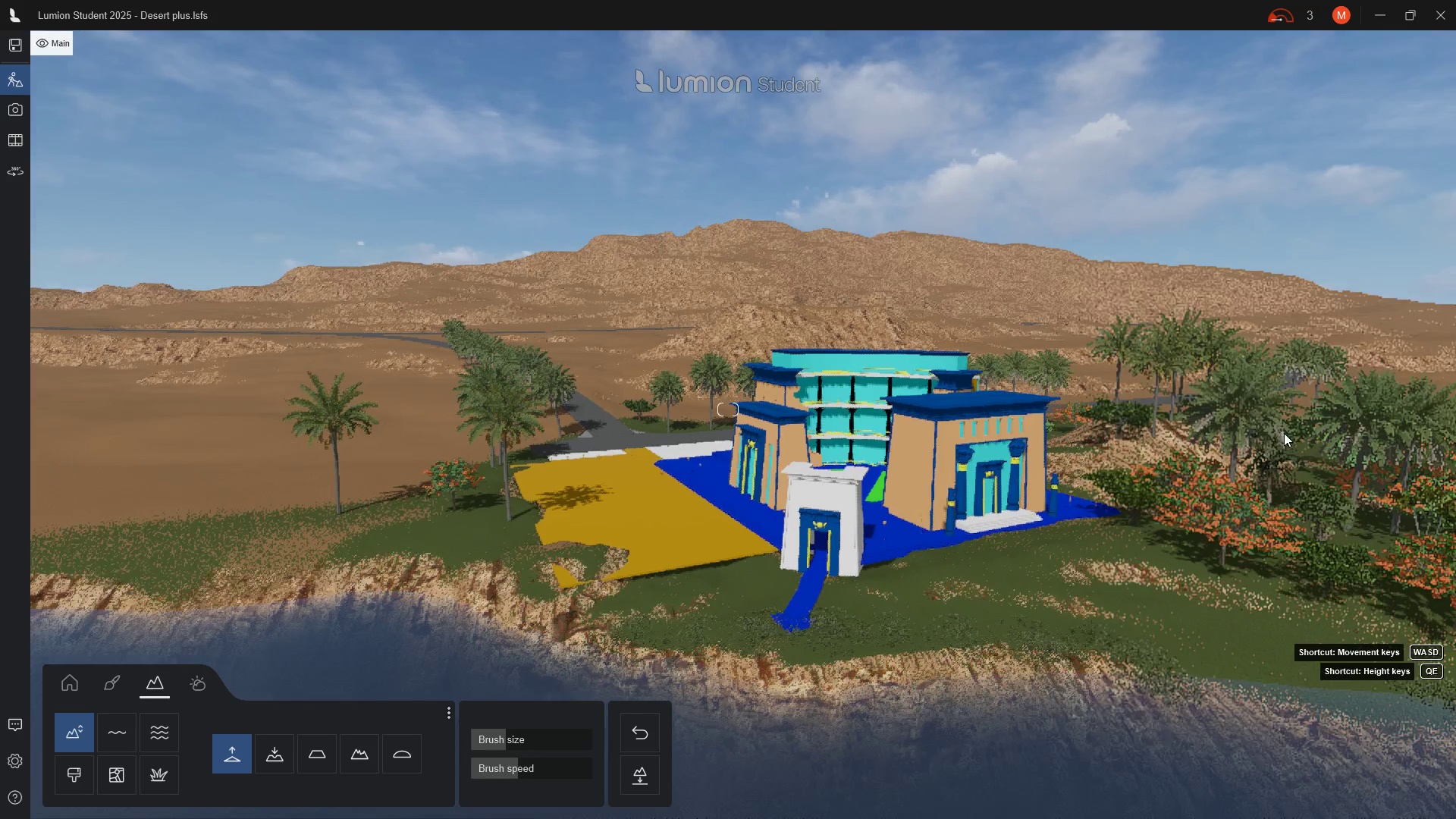 
scroll: coordinate [850, 428], scroll_direction: up, amount: 27.0
 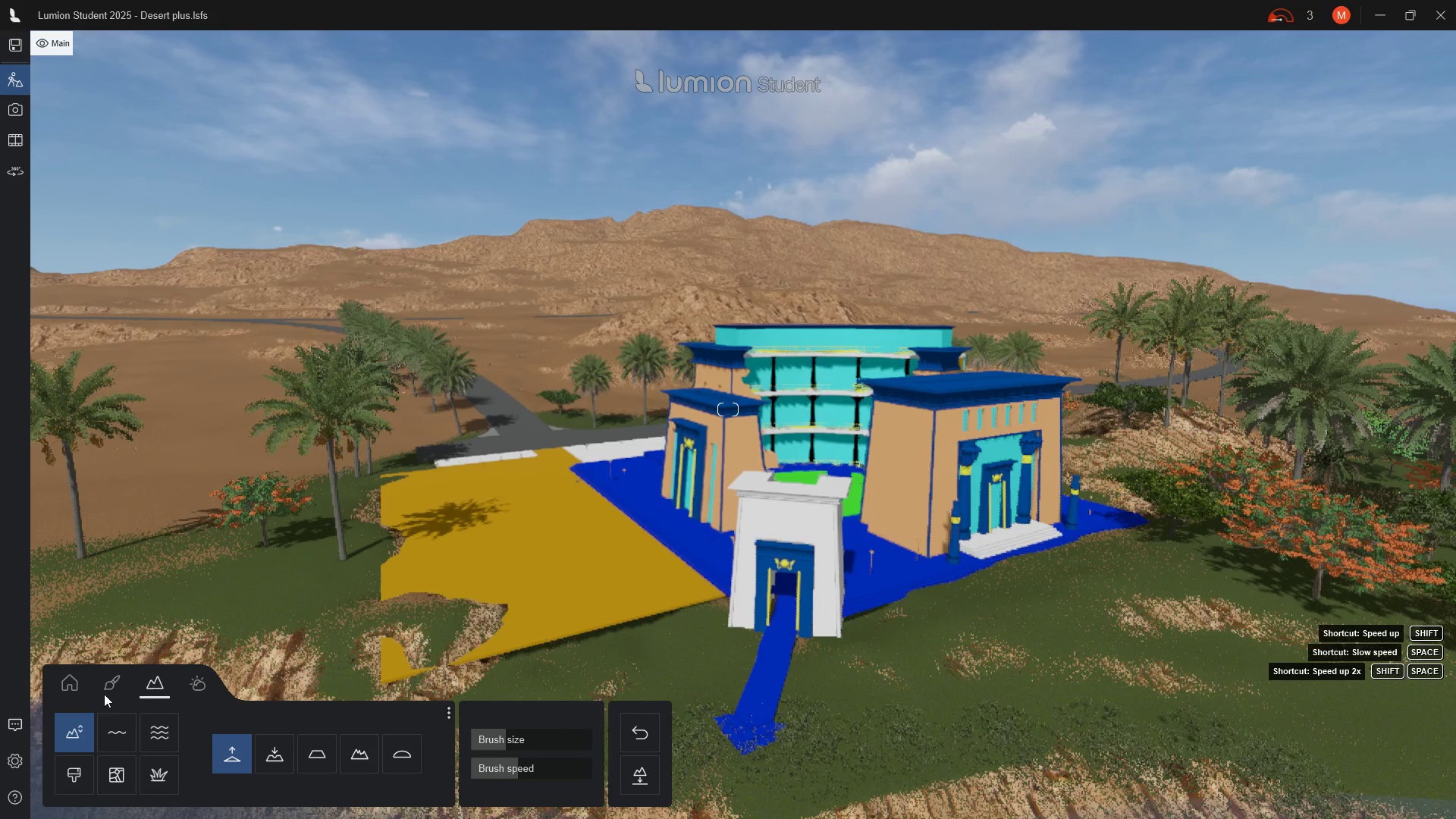 
left_click([109, 693])
 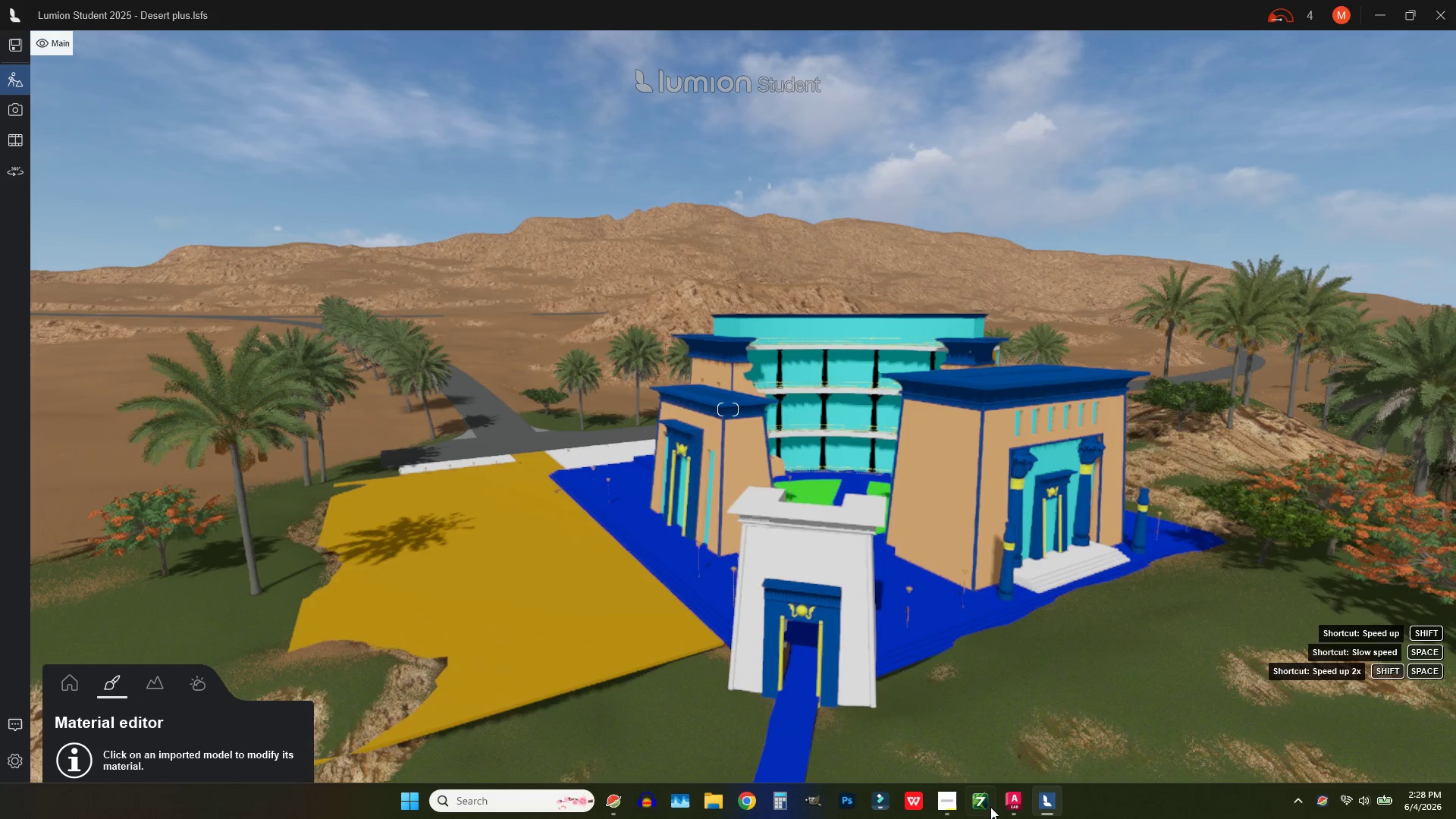 
left_click([951, 805])